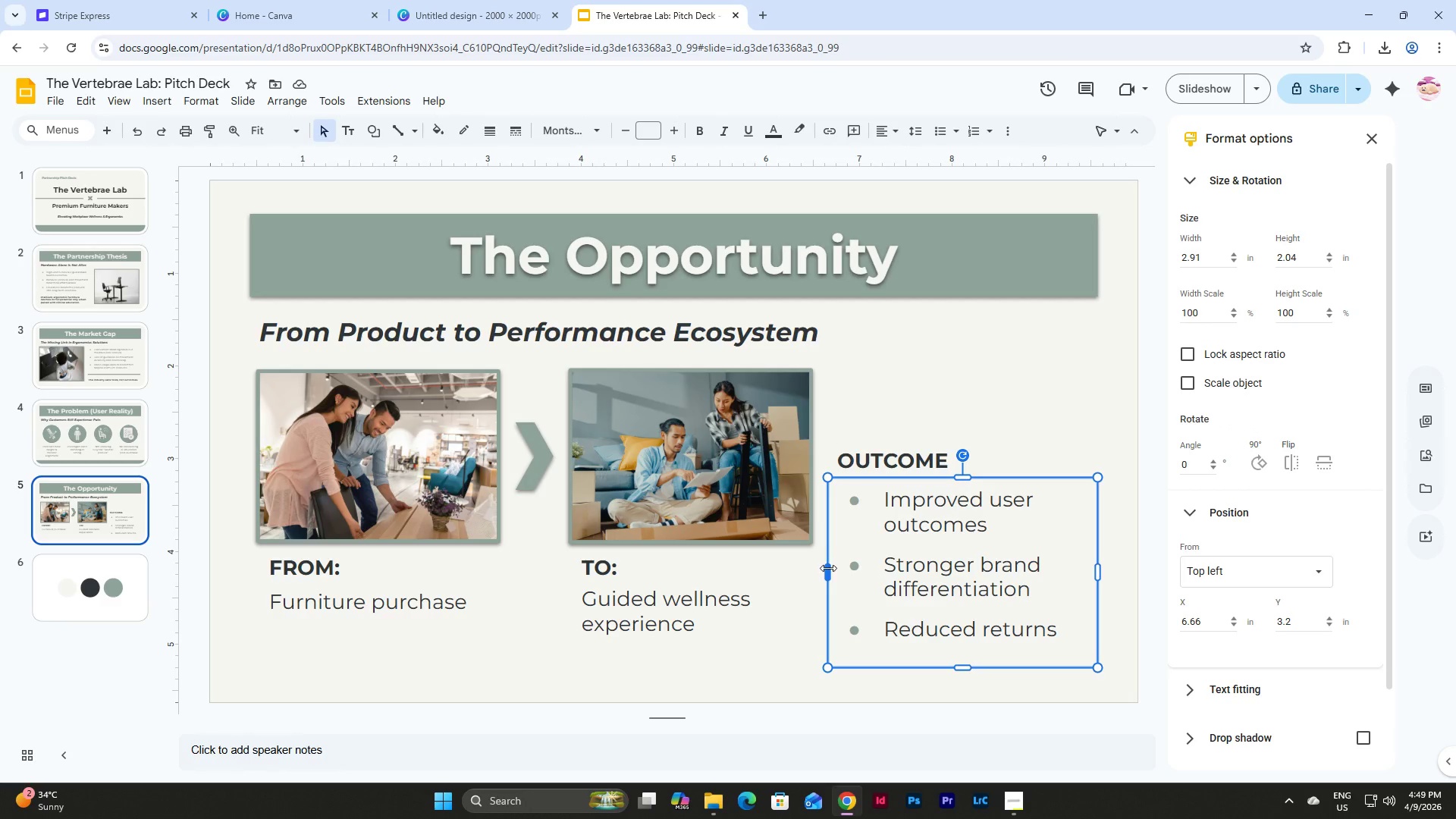 
left_click_drag(start_coordinate=[828, 568], to_coordinate=[848, 561])
 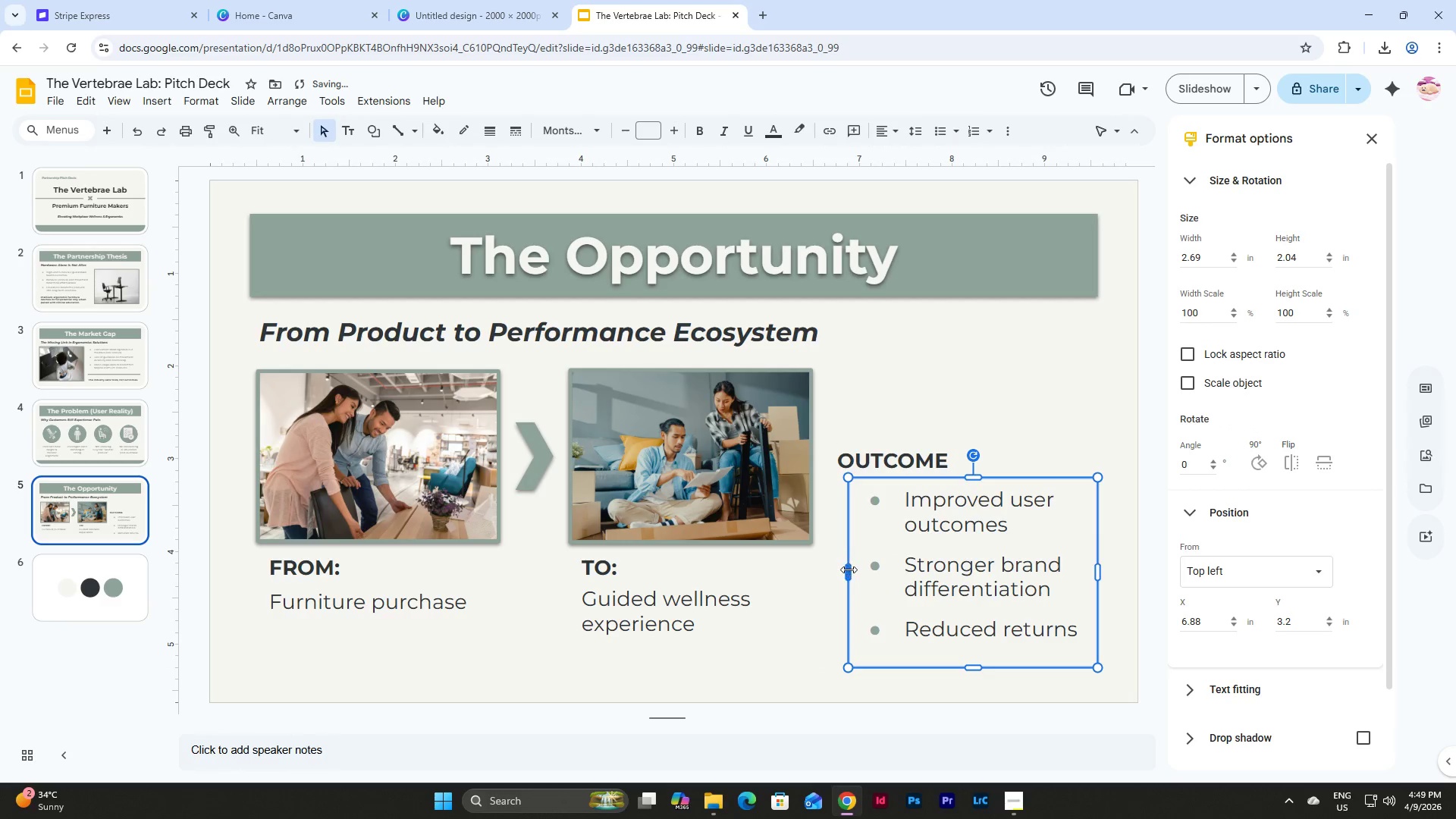 
left_click_drag(start_coordinate=[849, 570], to_coordinate=[836, 573])
 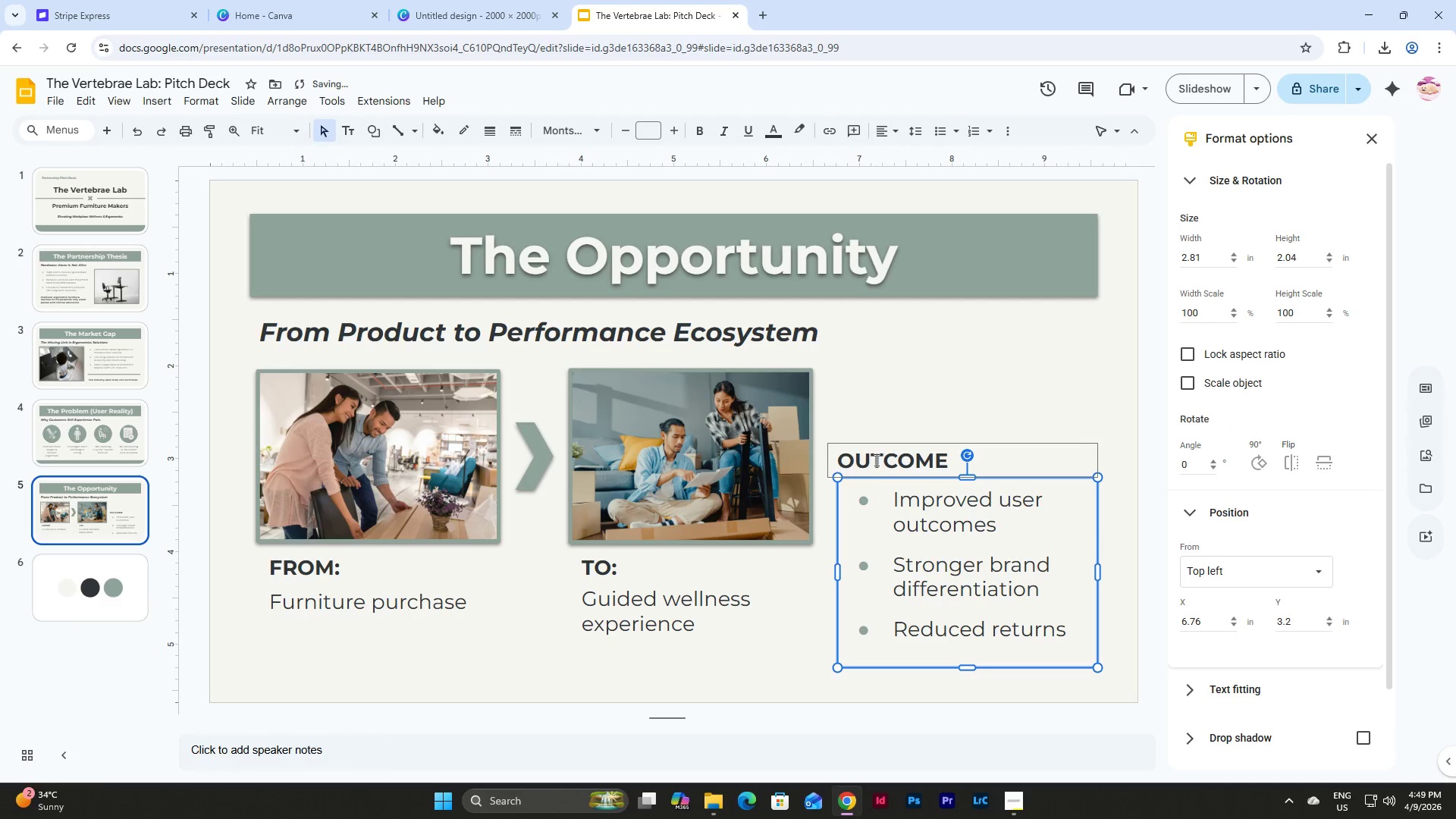 
left_click([875, 460])
 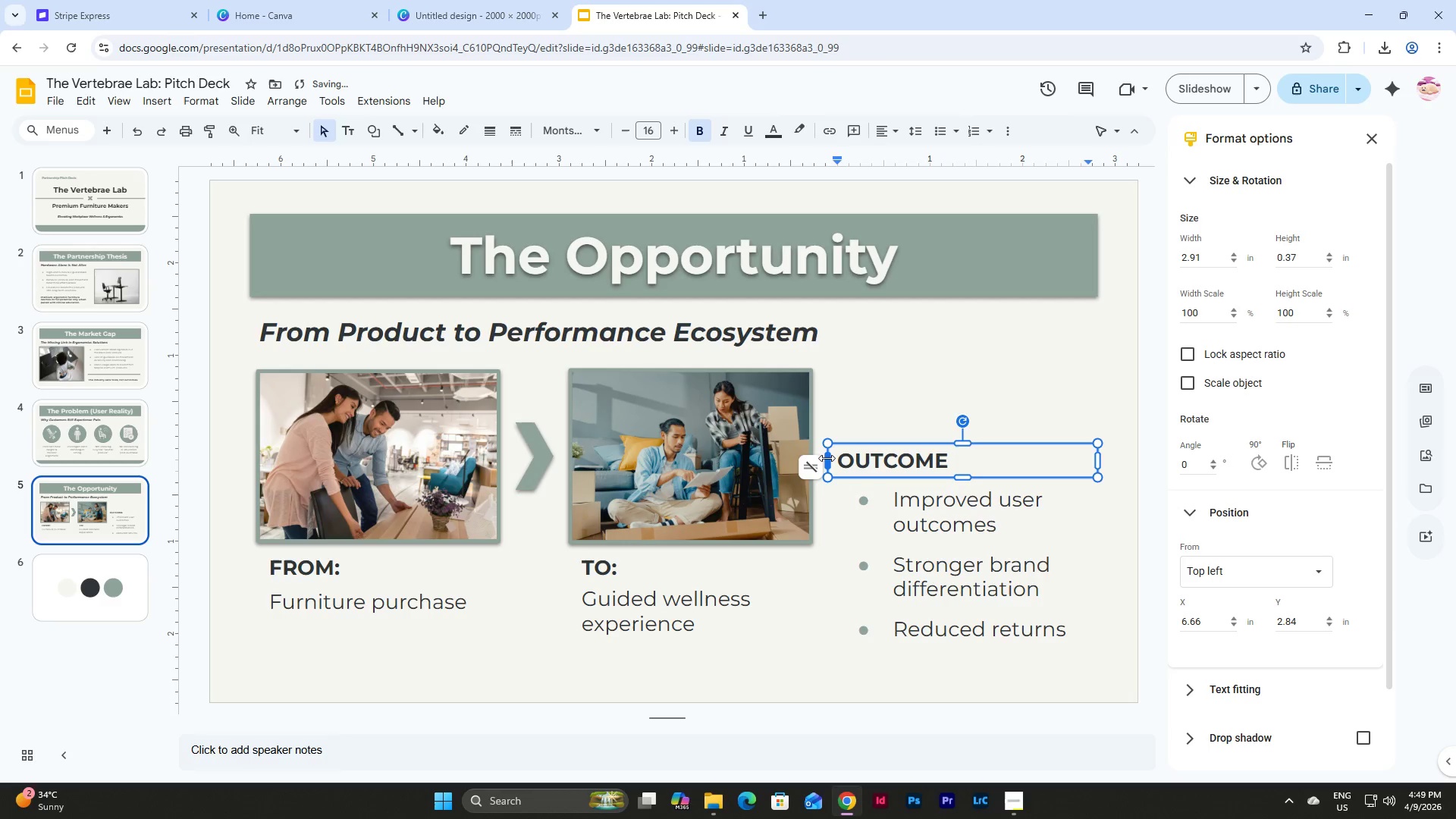 
left_click_drag(start_coordinate=[827, 458], to_coordinate=[838, 463])
 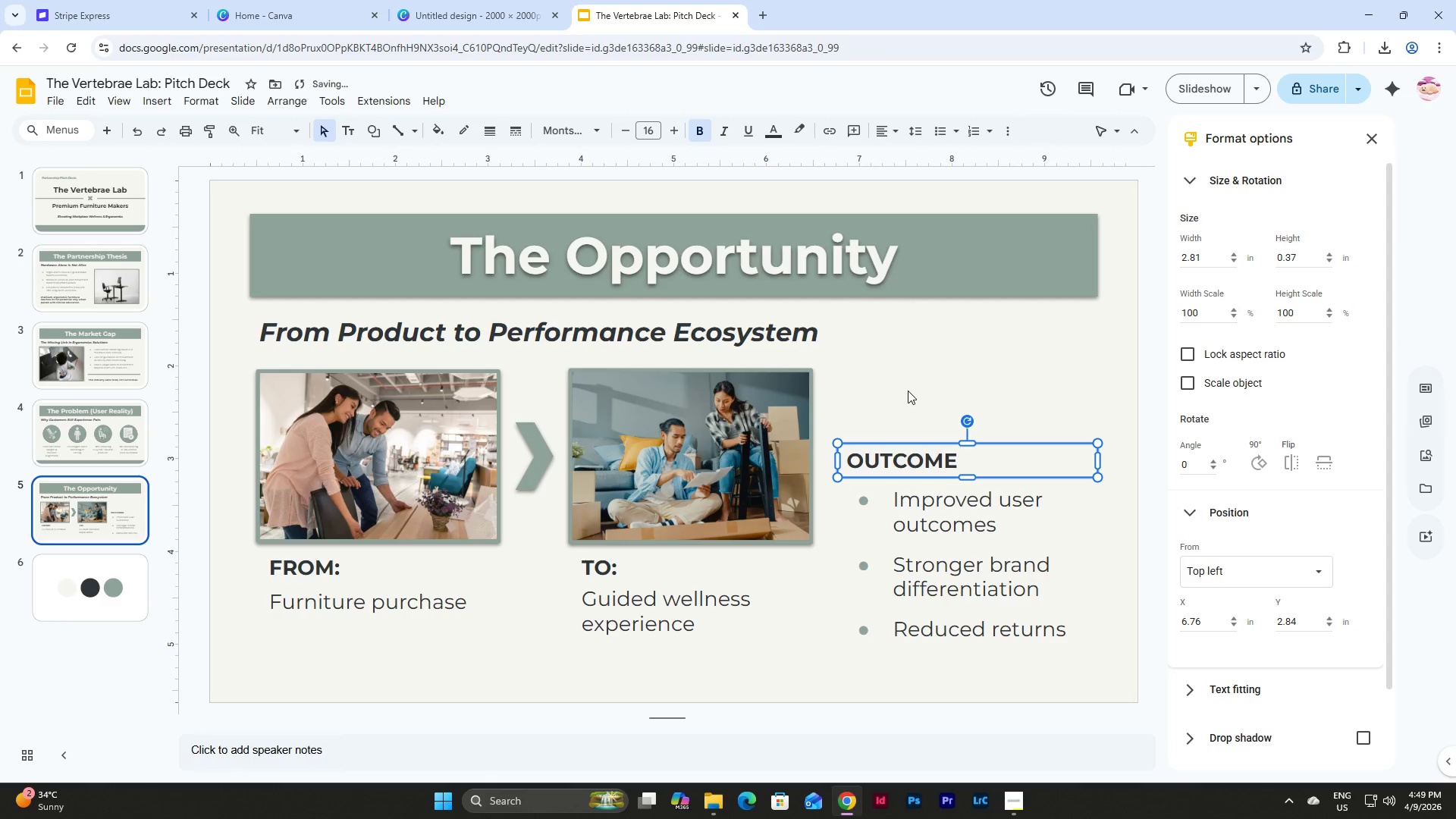 
left_click([908, 391])
 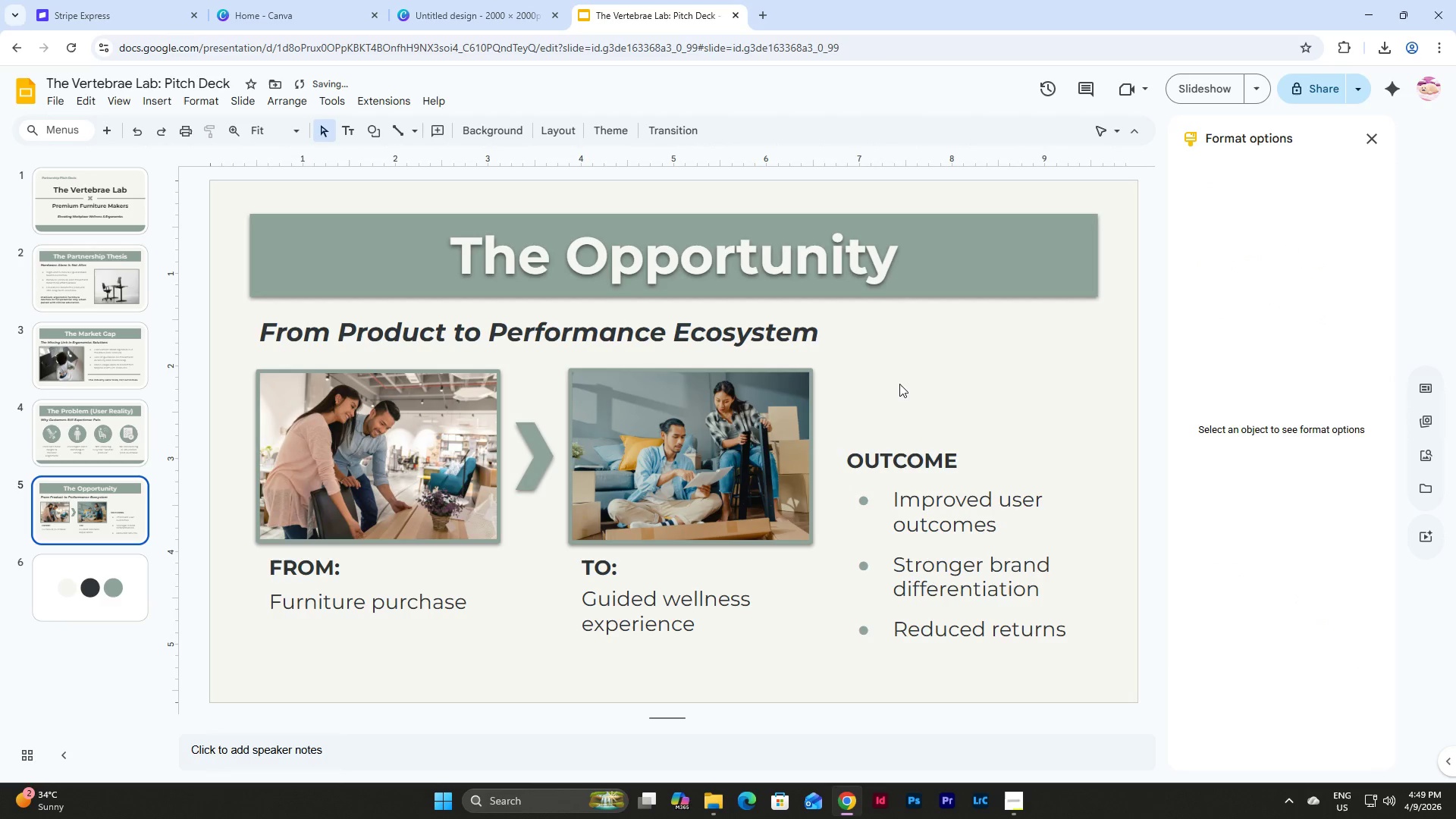 
left_click_drag(start_coordinate=[895, 384], to_coordinate=[987, 615])
 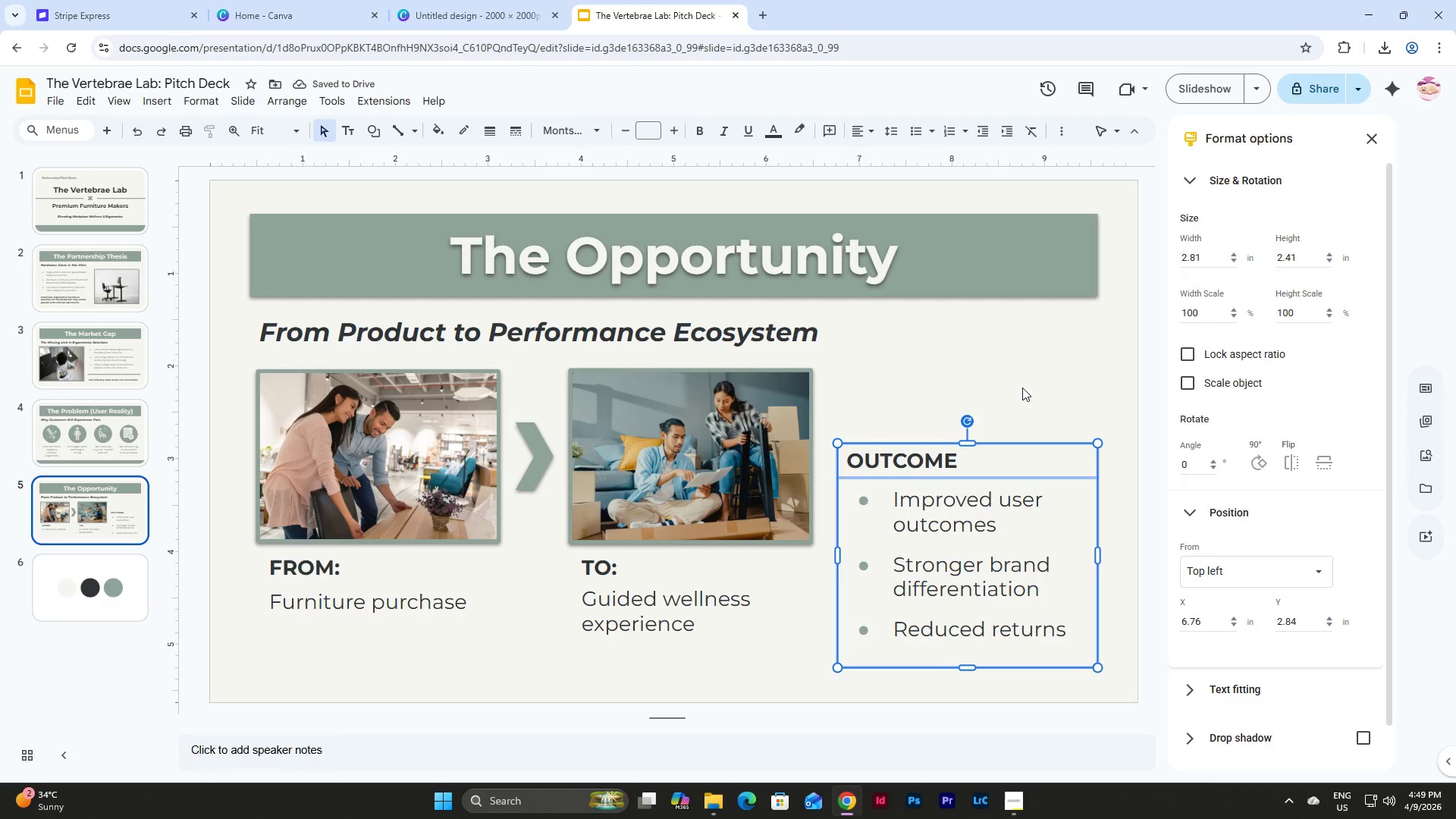 
left_click([1022, 385])
 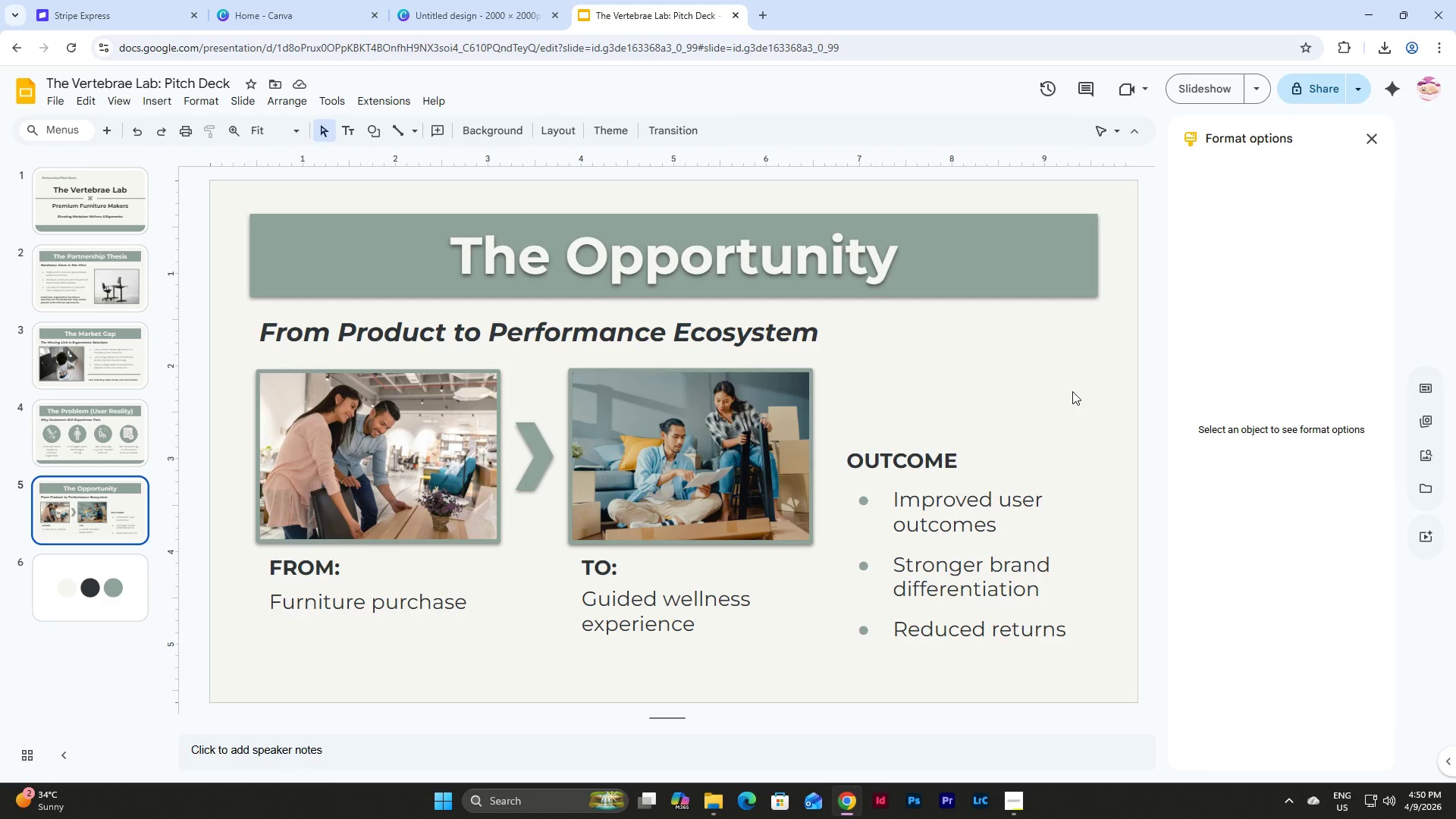 
wait(15.47)
 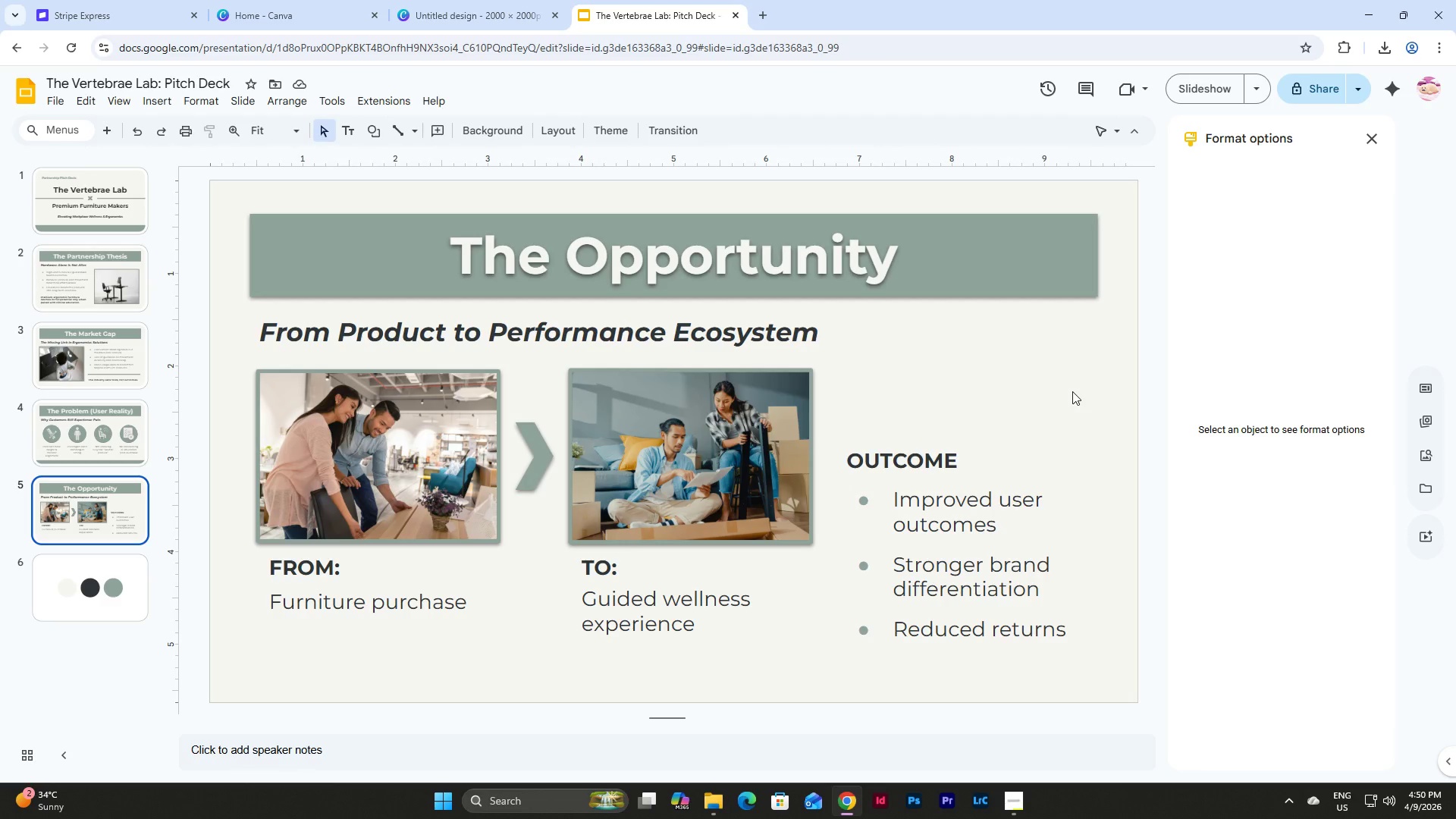 
left_click([108, 428])
 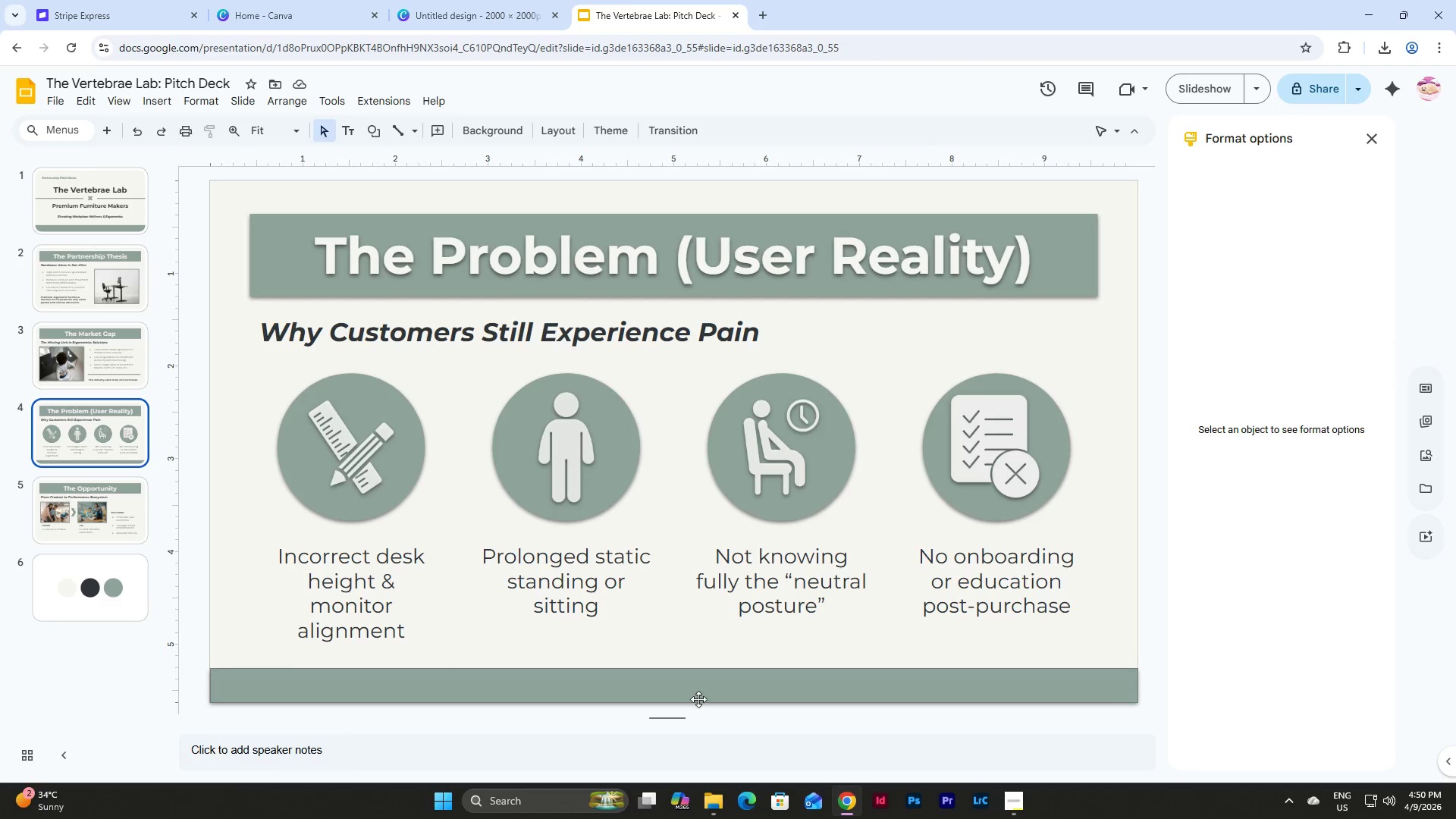 
left_click([701, 686])
 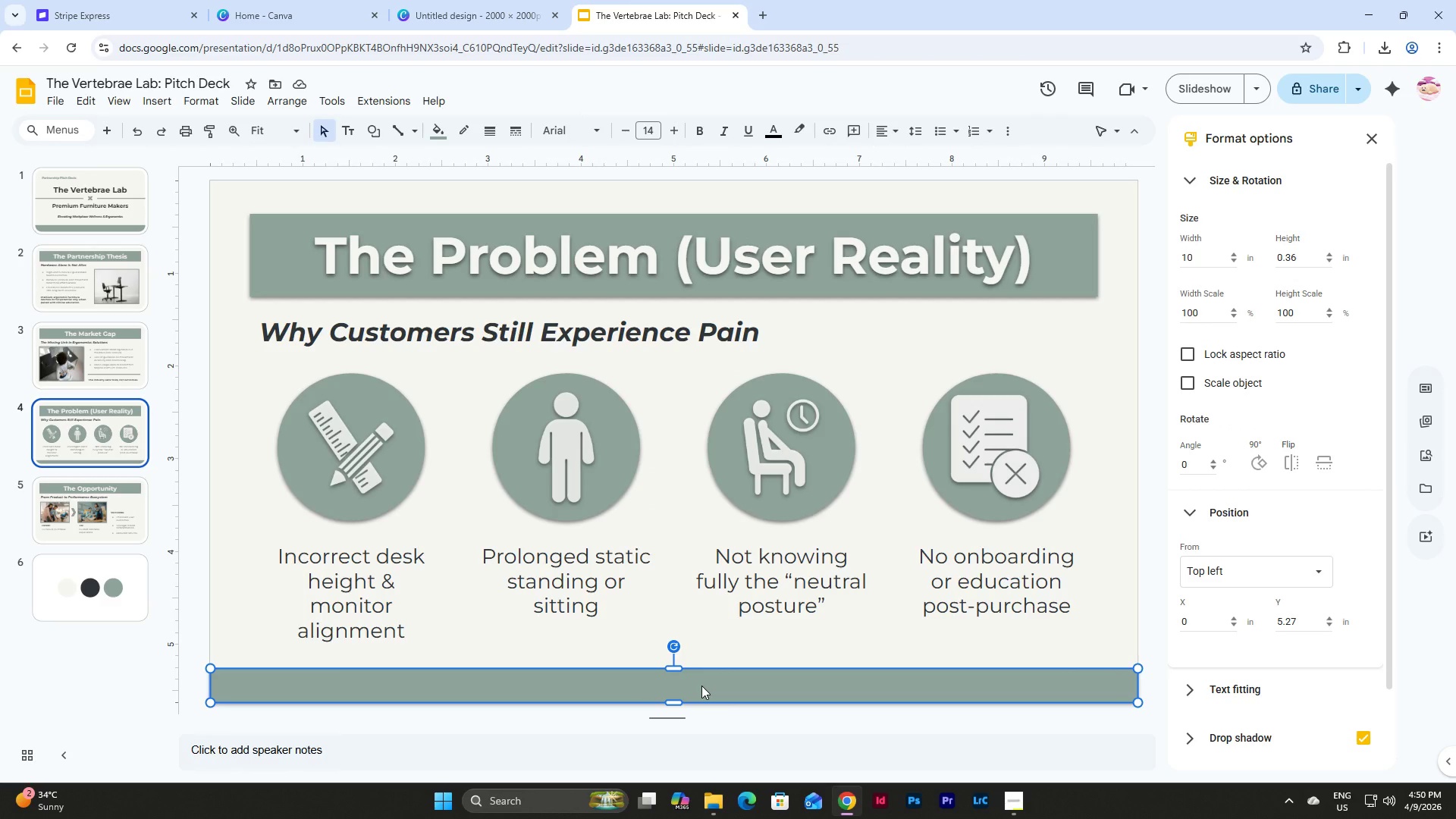 
key(Control+C)
 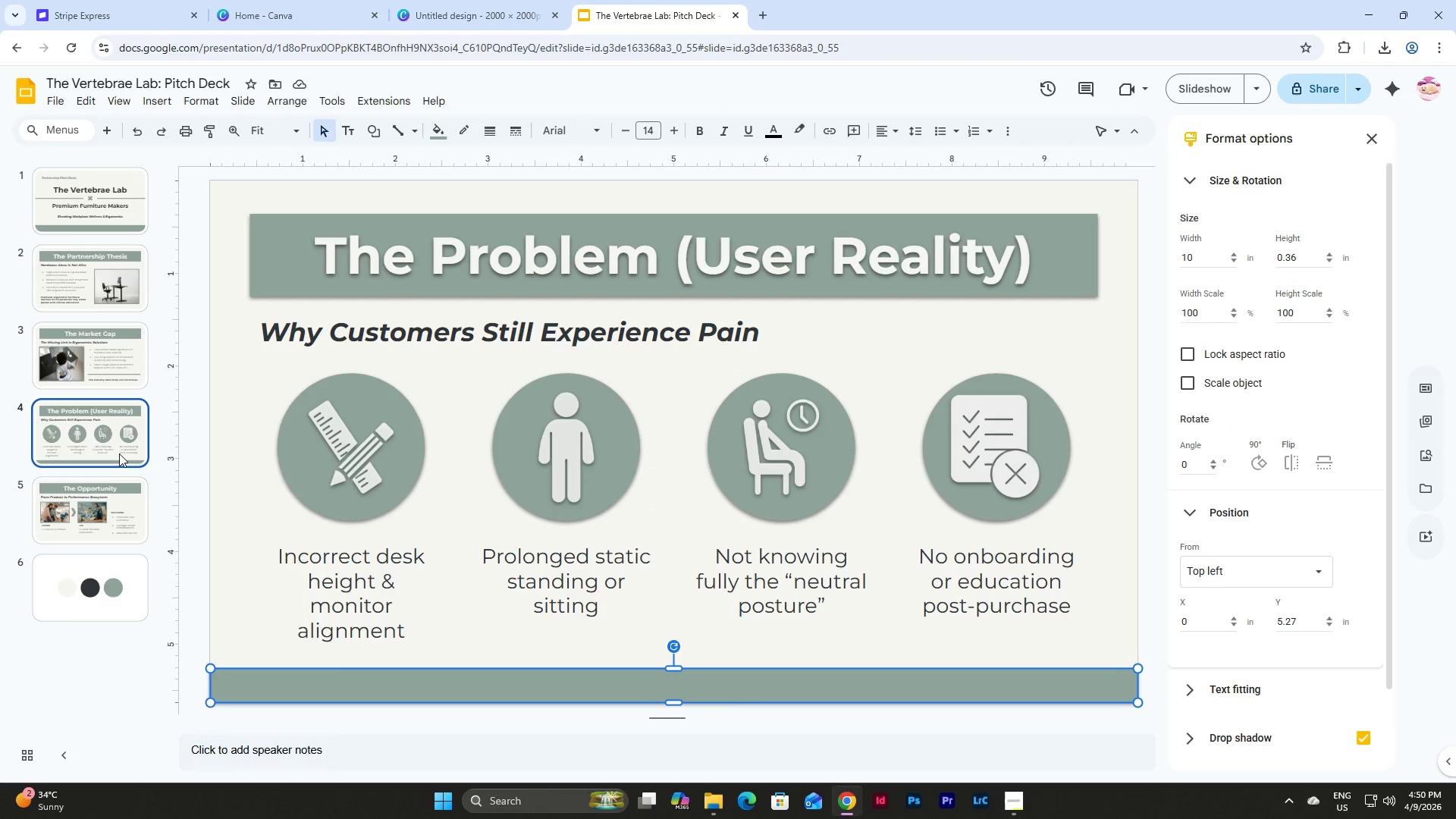 
left_click([95, 522])
 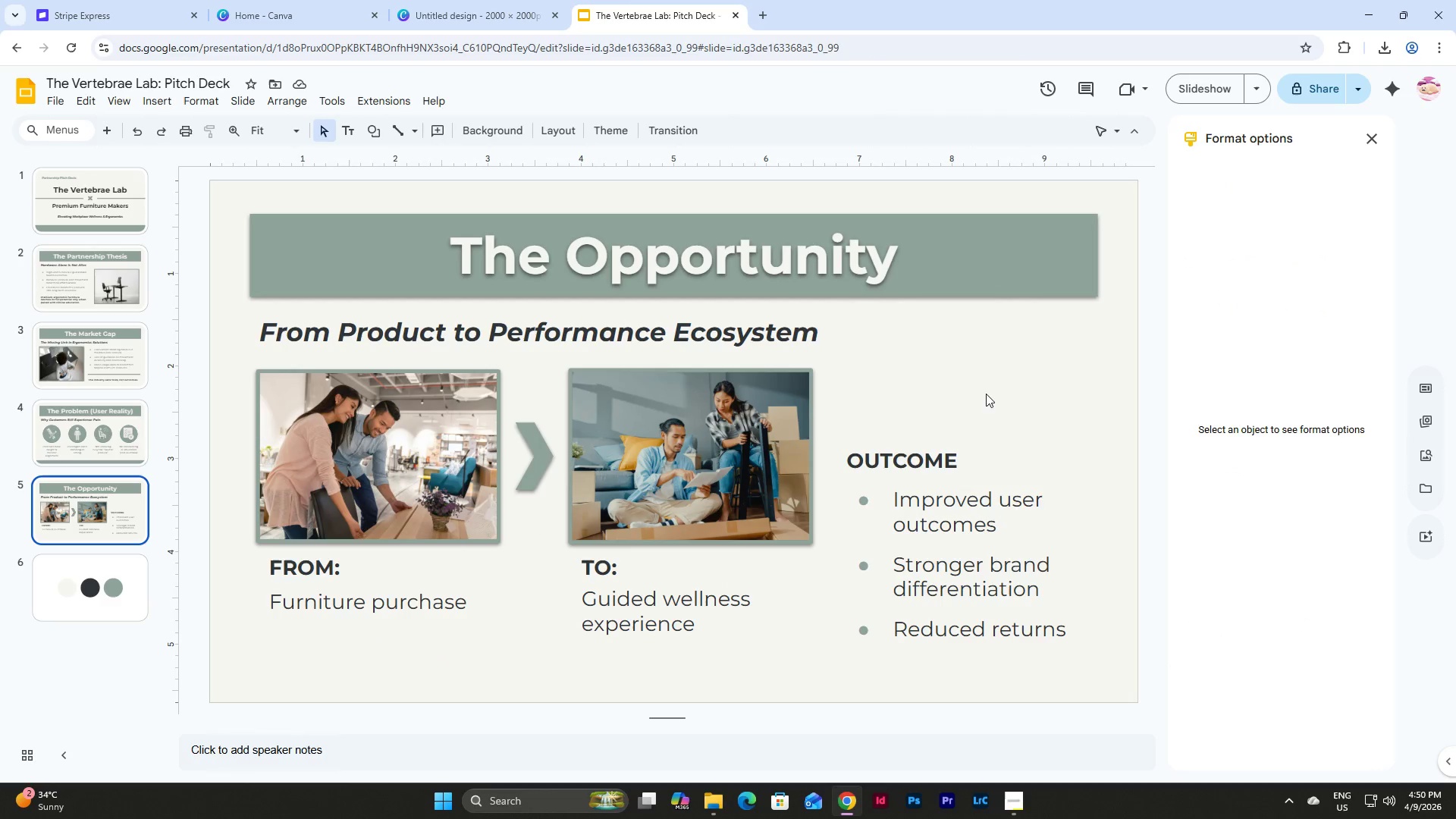 
left_click([986, 378])
 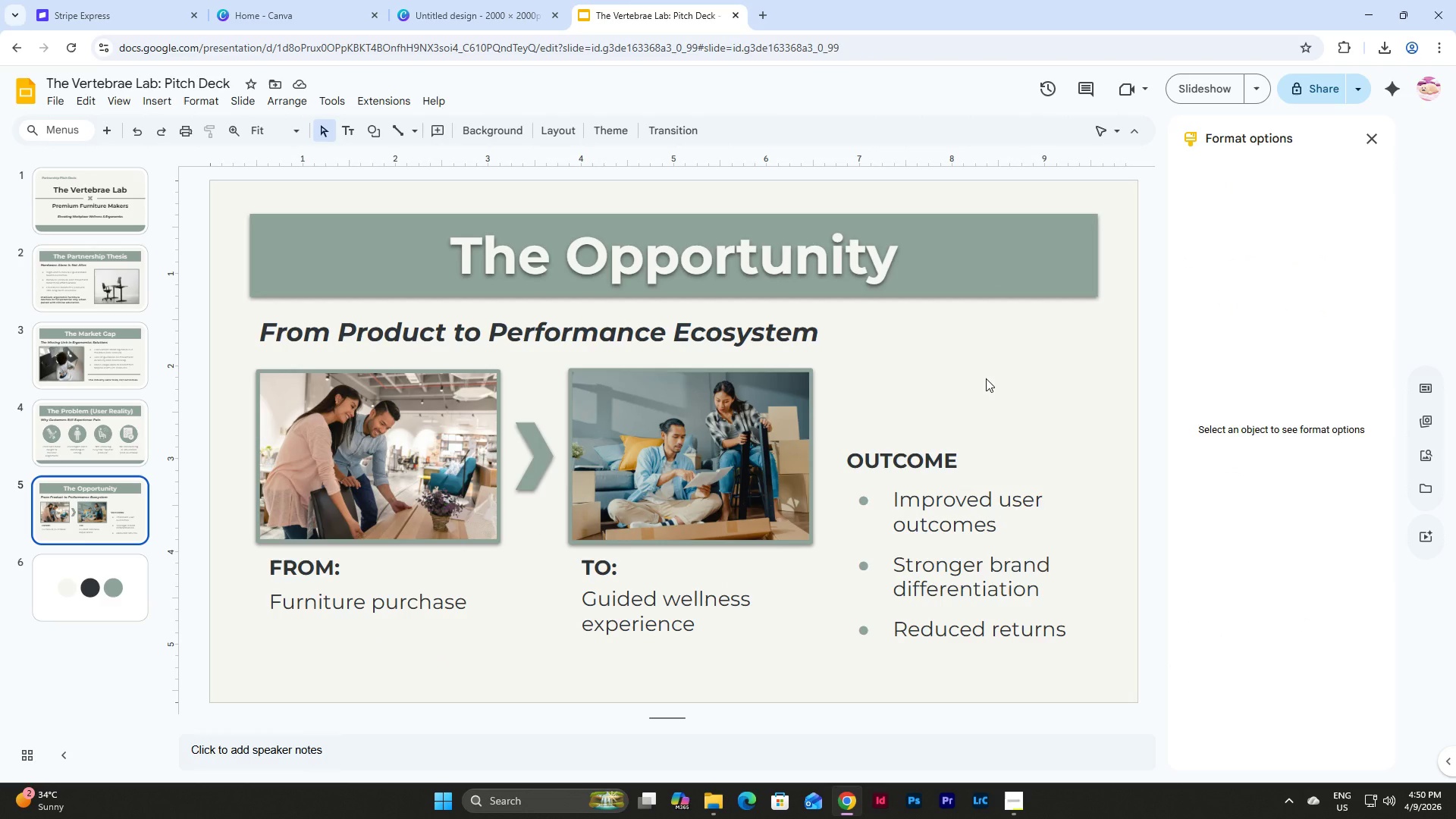 
key(Control+V)
 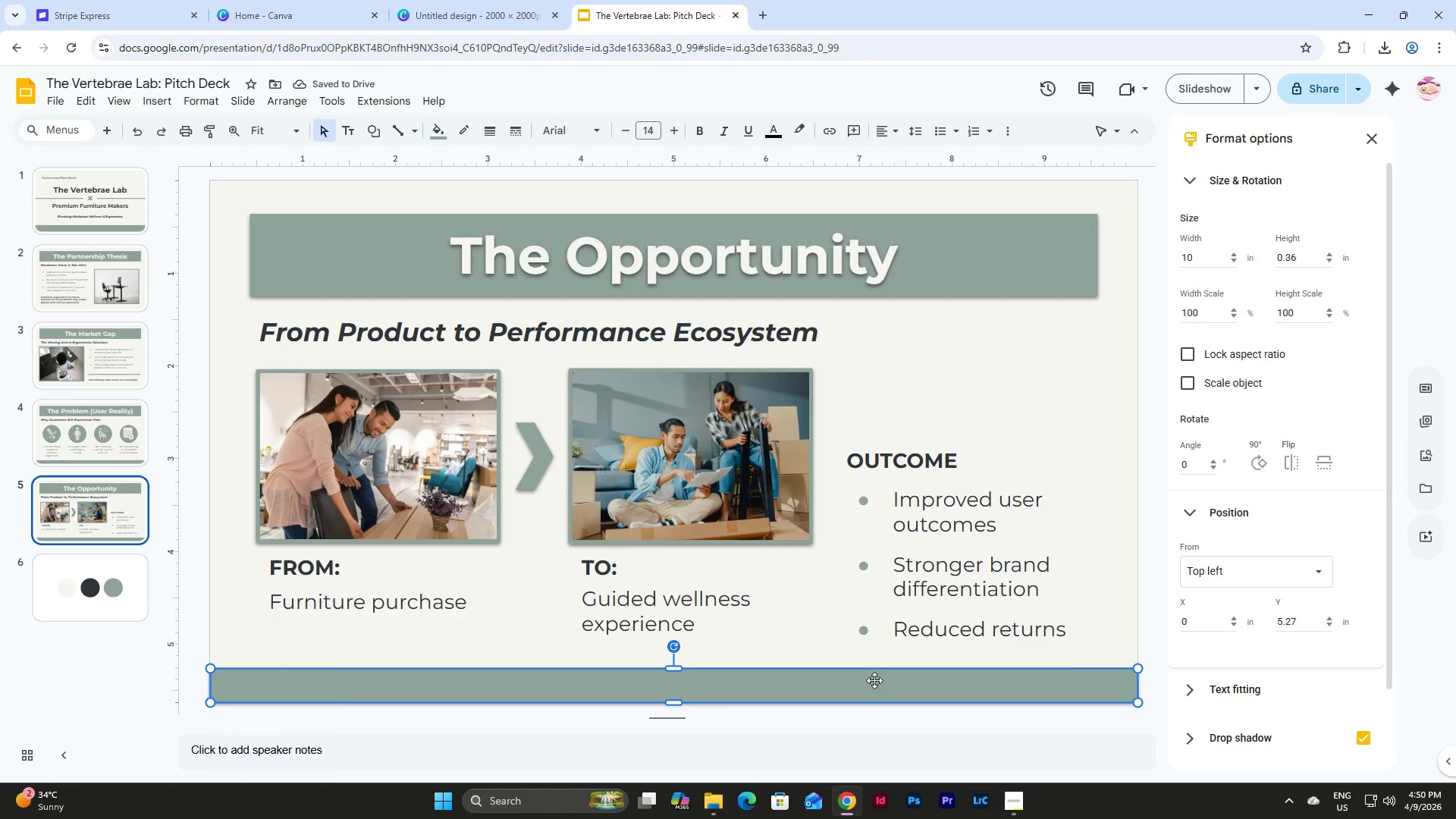 
left_click_drag(start_coordinate=[874, 680], to_coordinate=[874, 394])
 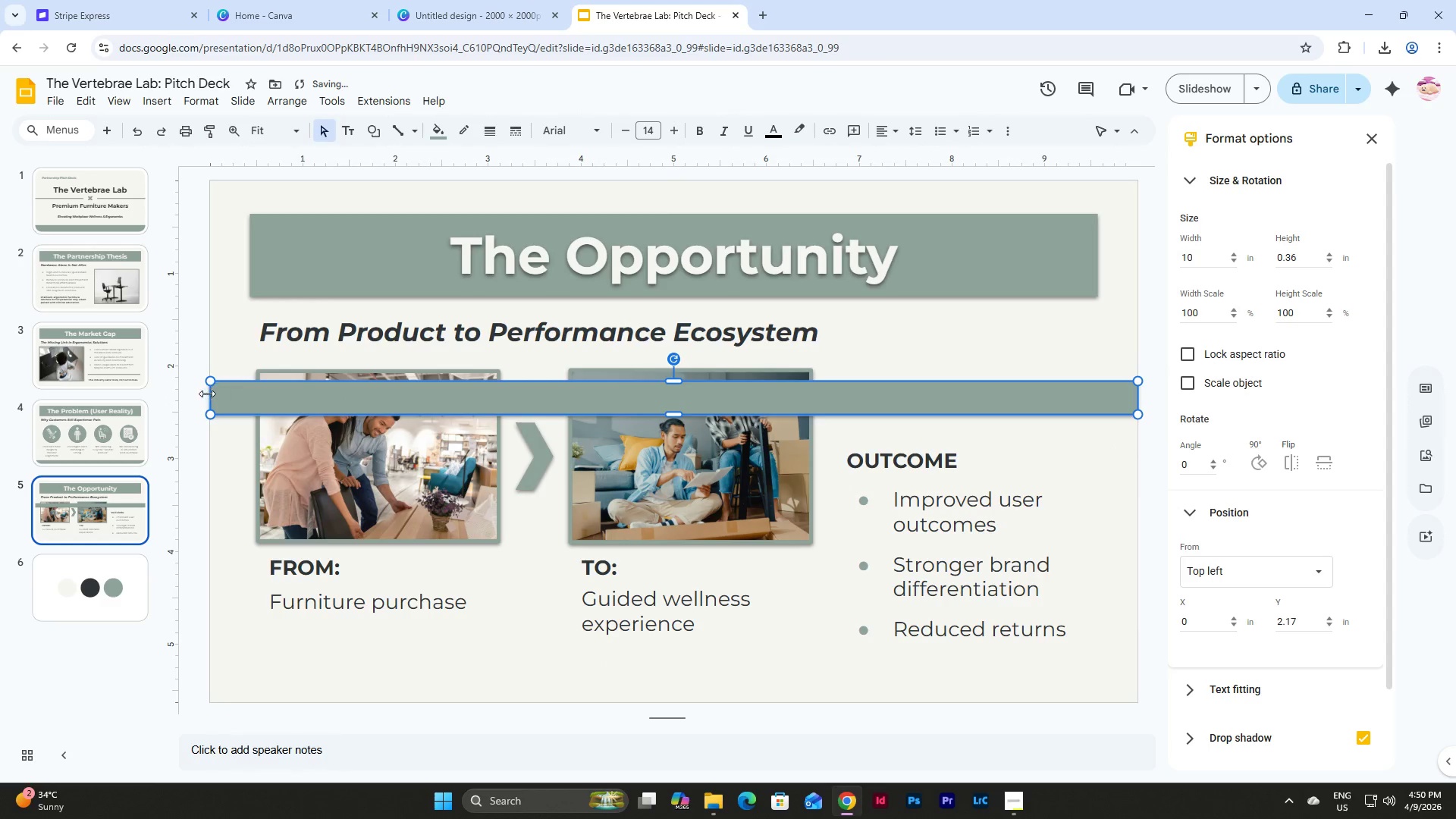 
left_click([207, 394])
 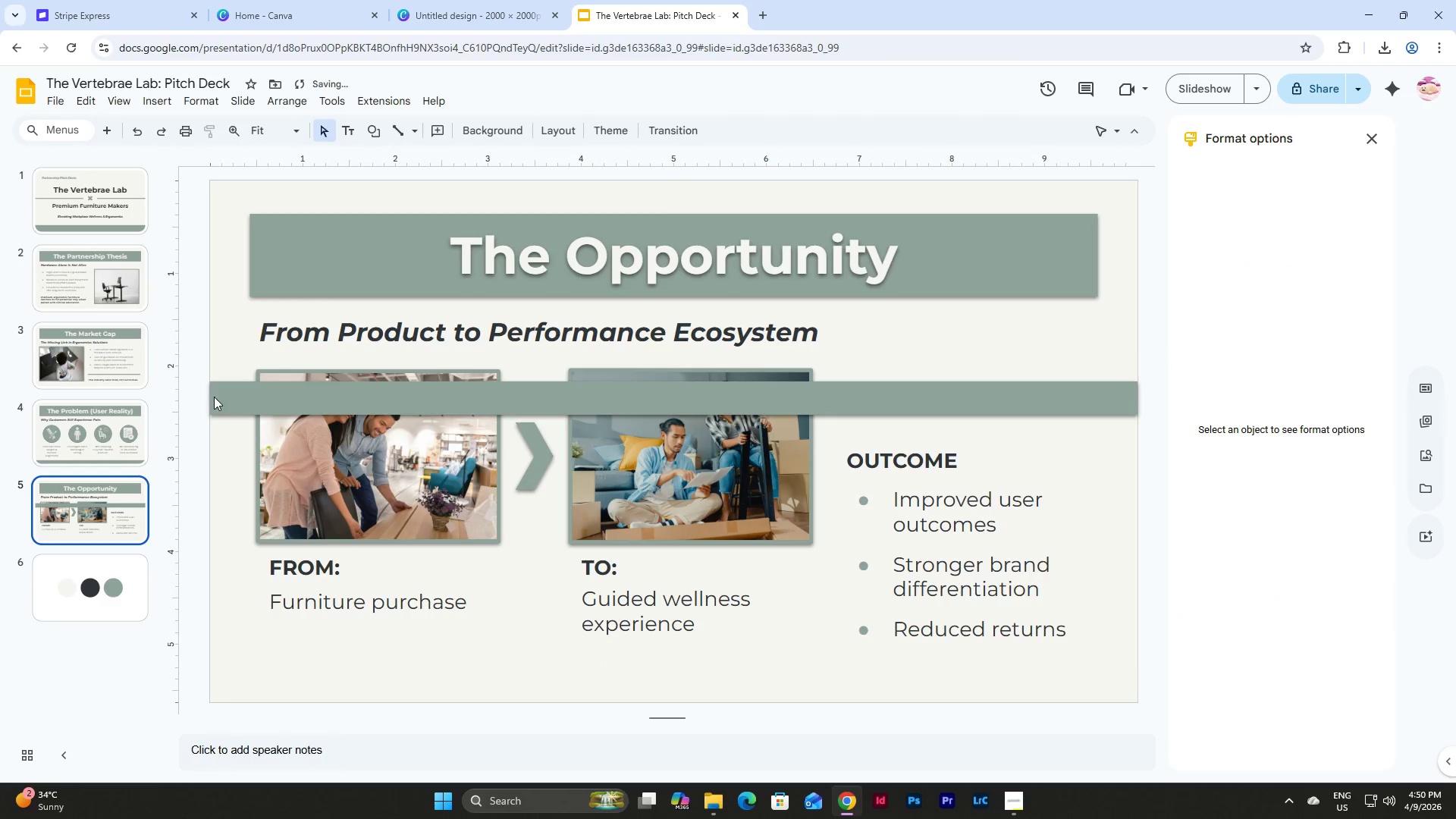 
left_click([214, 397])
 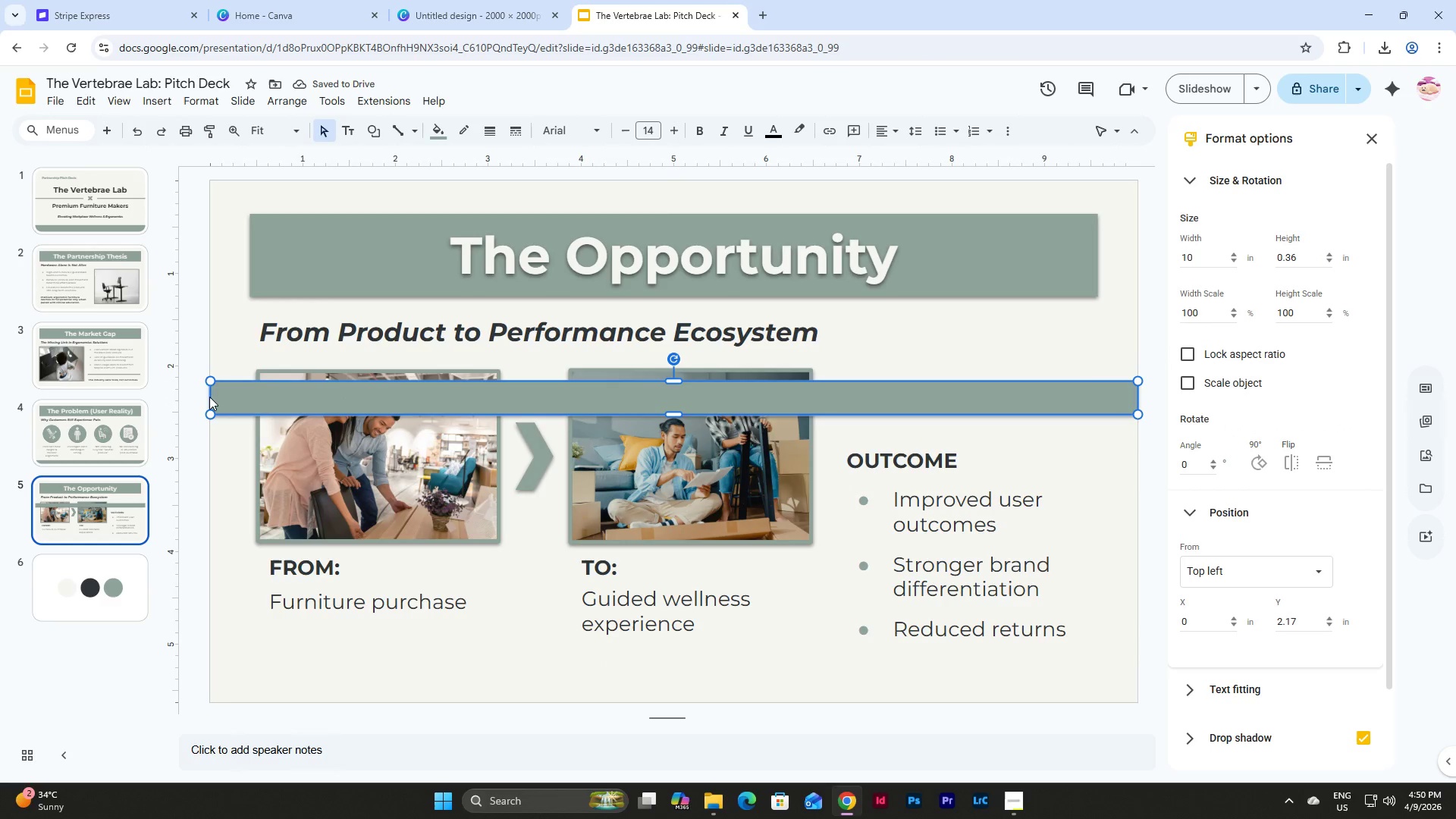 
left_click_drag(start_coordinate=[209, 397], to_coordinate=[836, 416])
 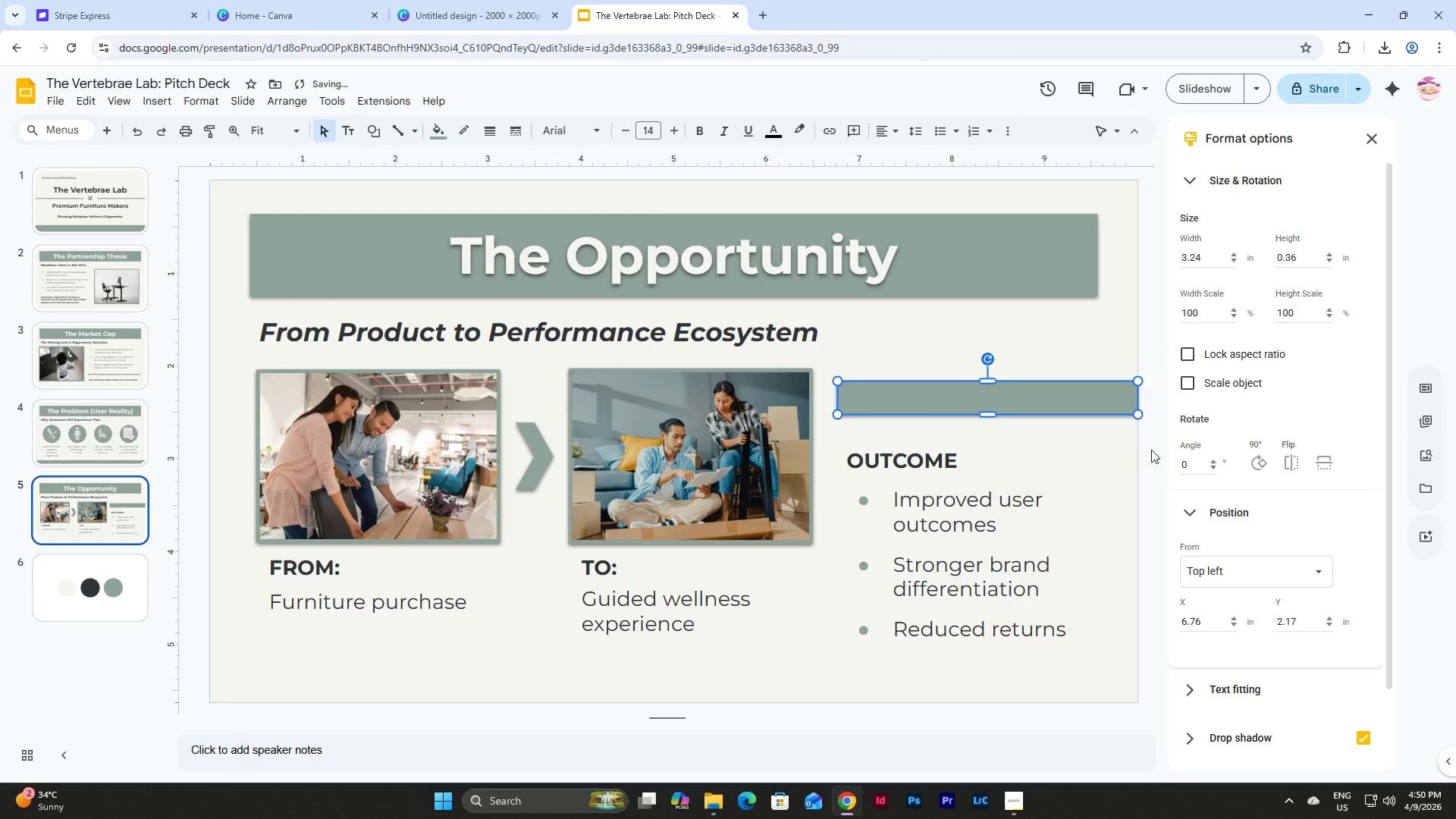 
left_click([1143, 453])
 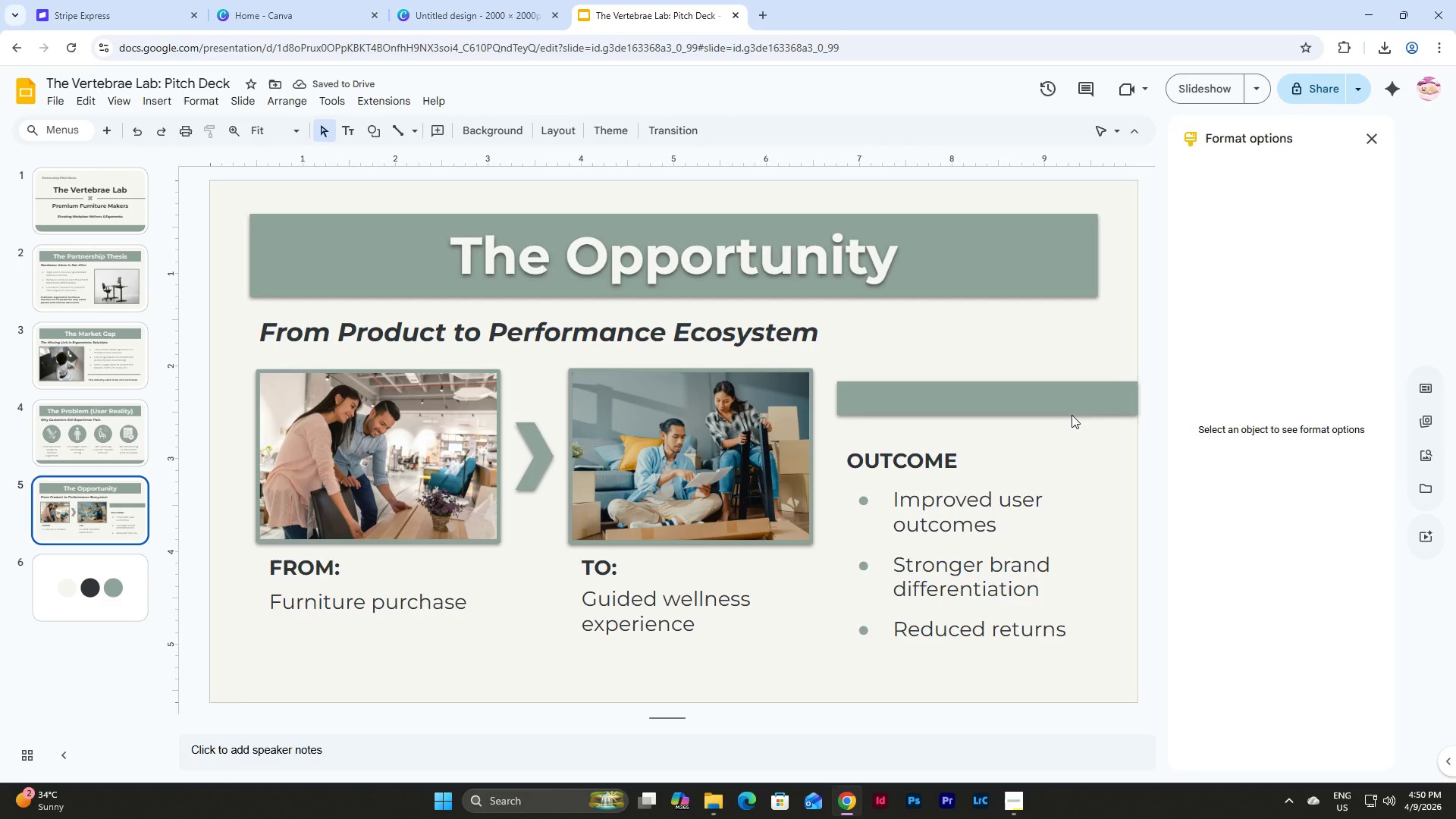 
left_click([1072, 403])
 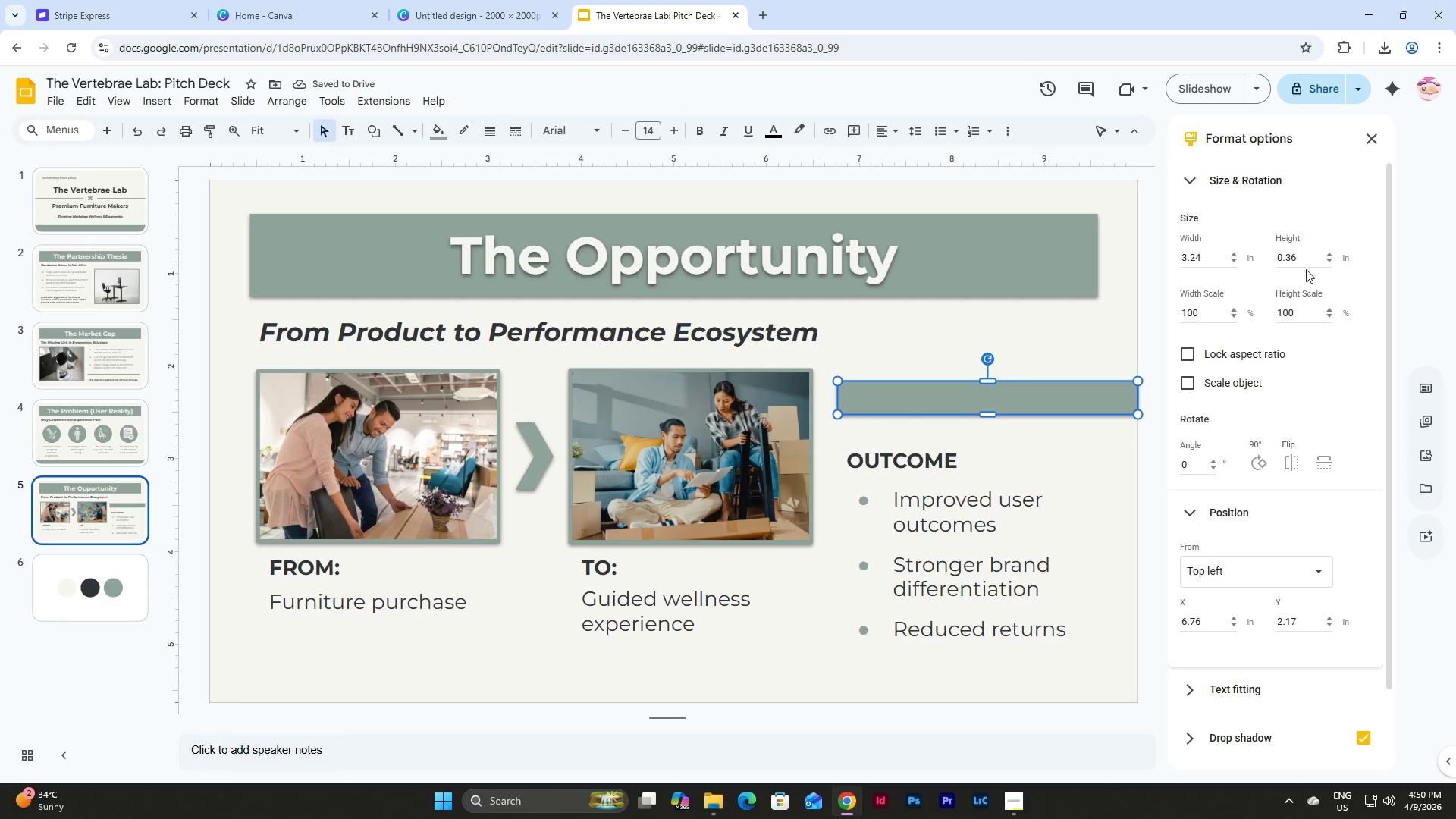 
left_click_drag(start_coordinate=[1302, 256], to_coordinate=[1264, 258])
 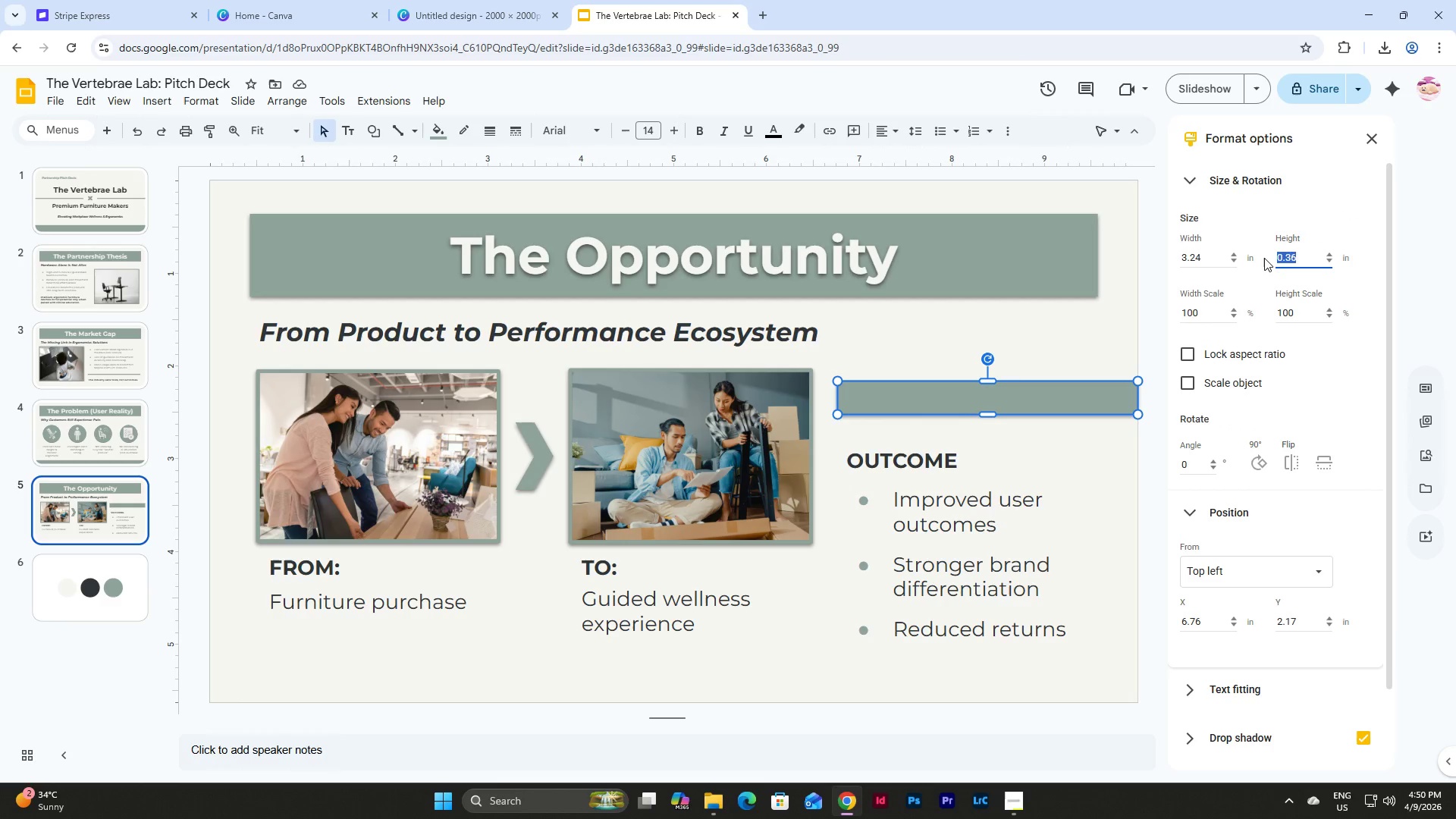 
key(Numpad0)
 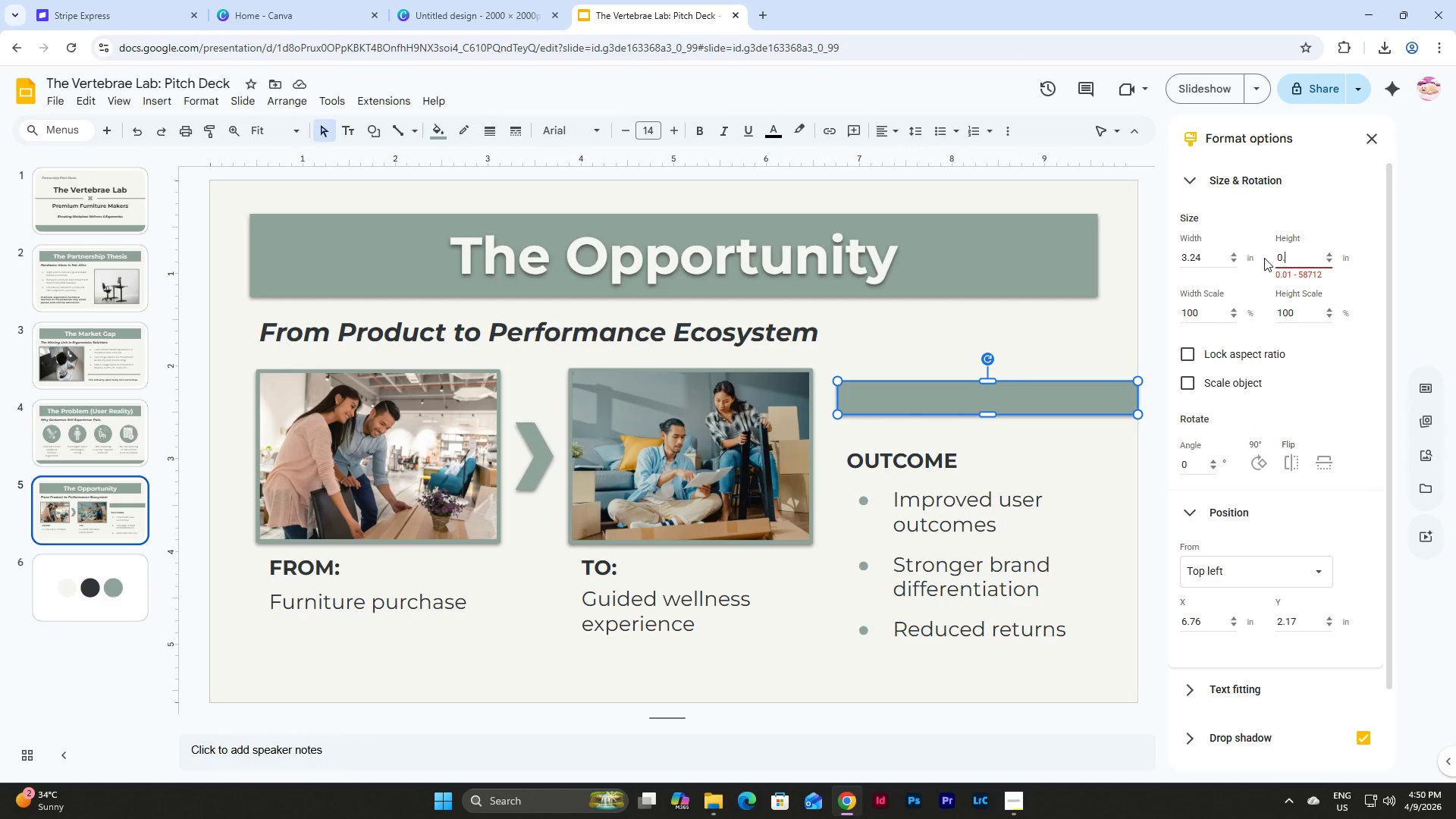 
key(NumpadDecimal)
 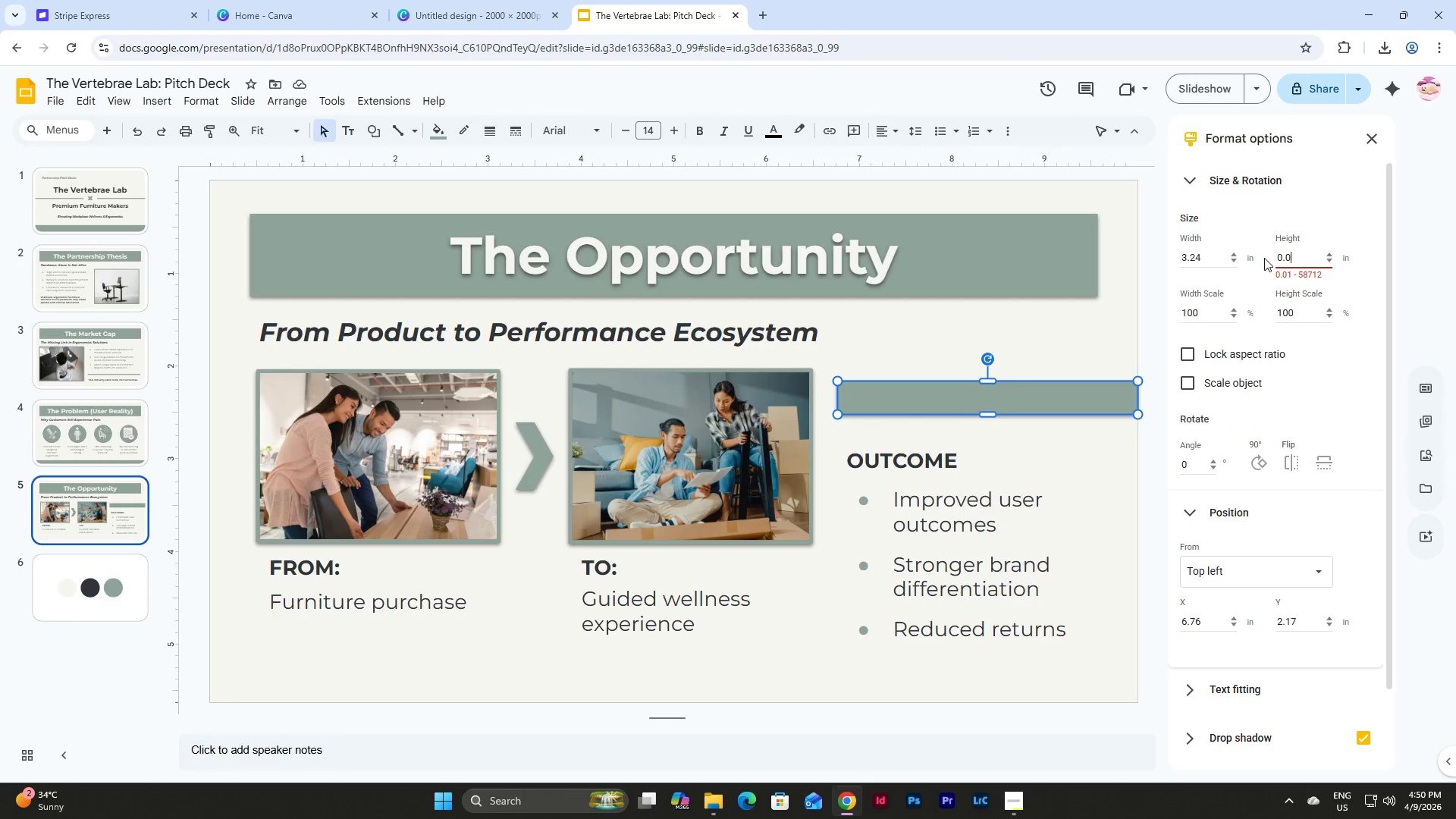 
key(Numpad0)
 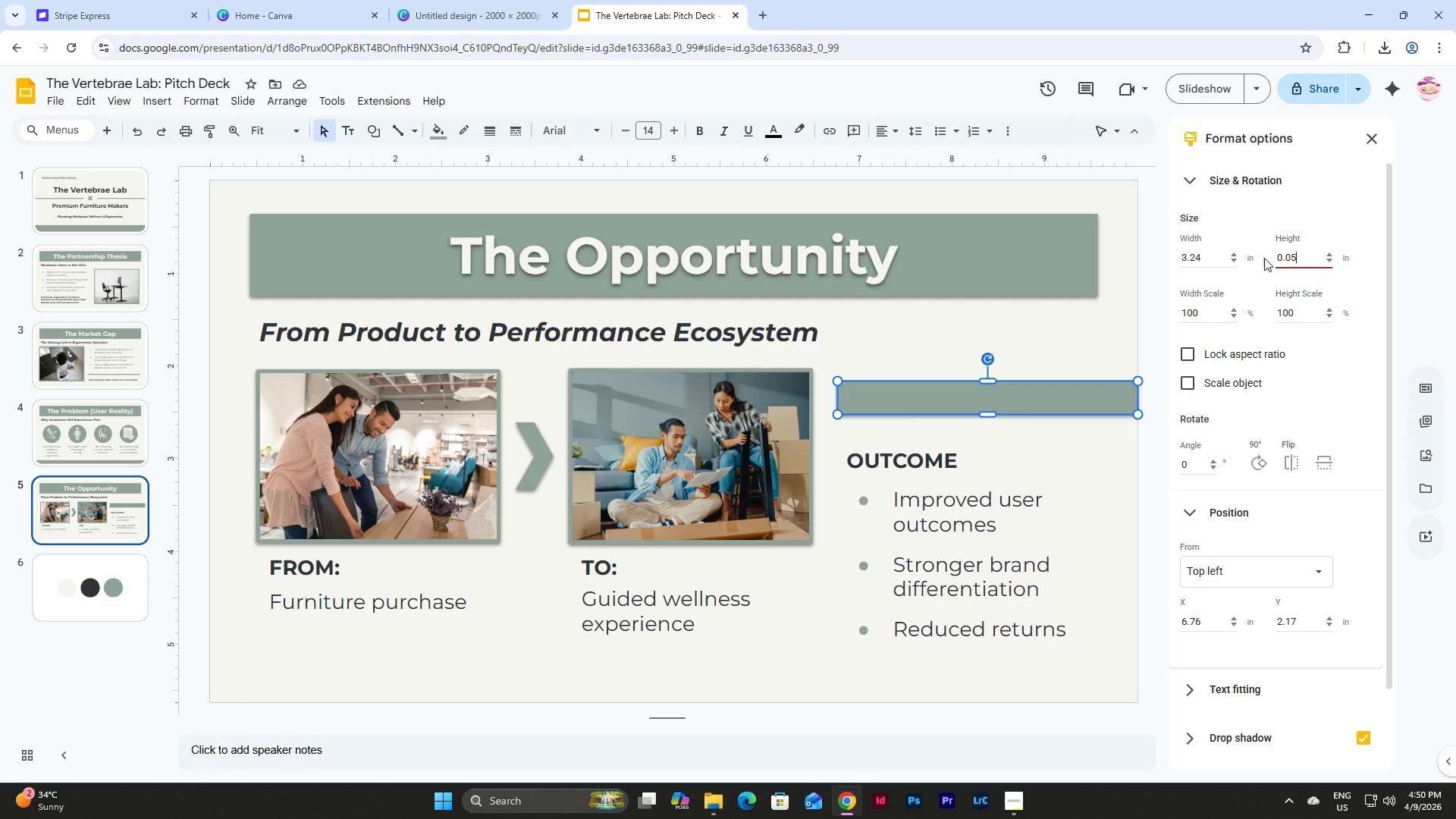 
key(Numpad5)
 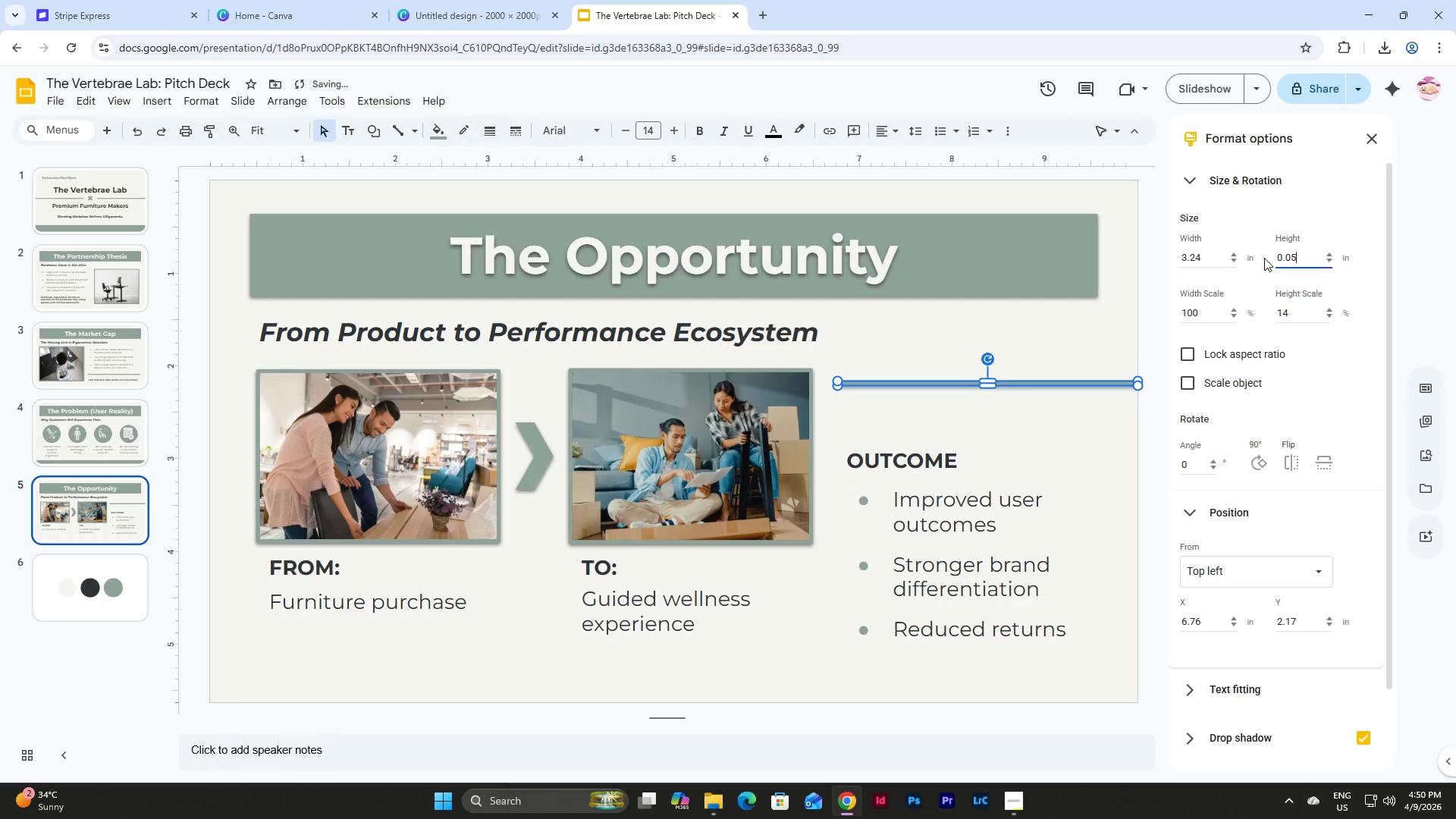 
key(NumpadEnter)
 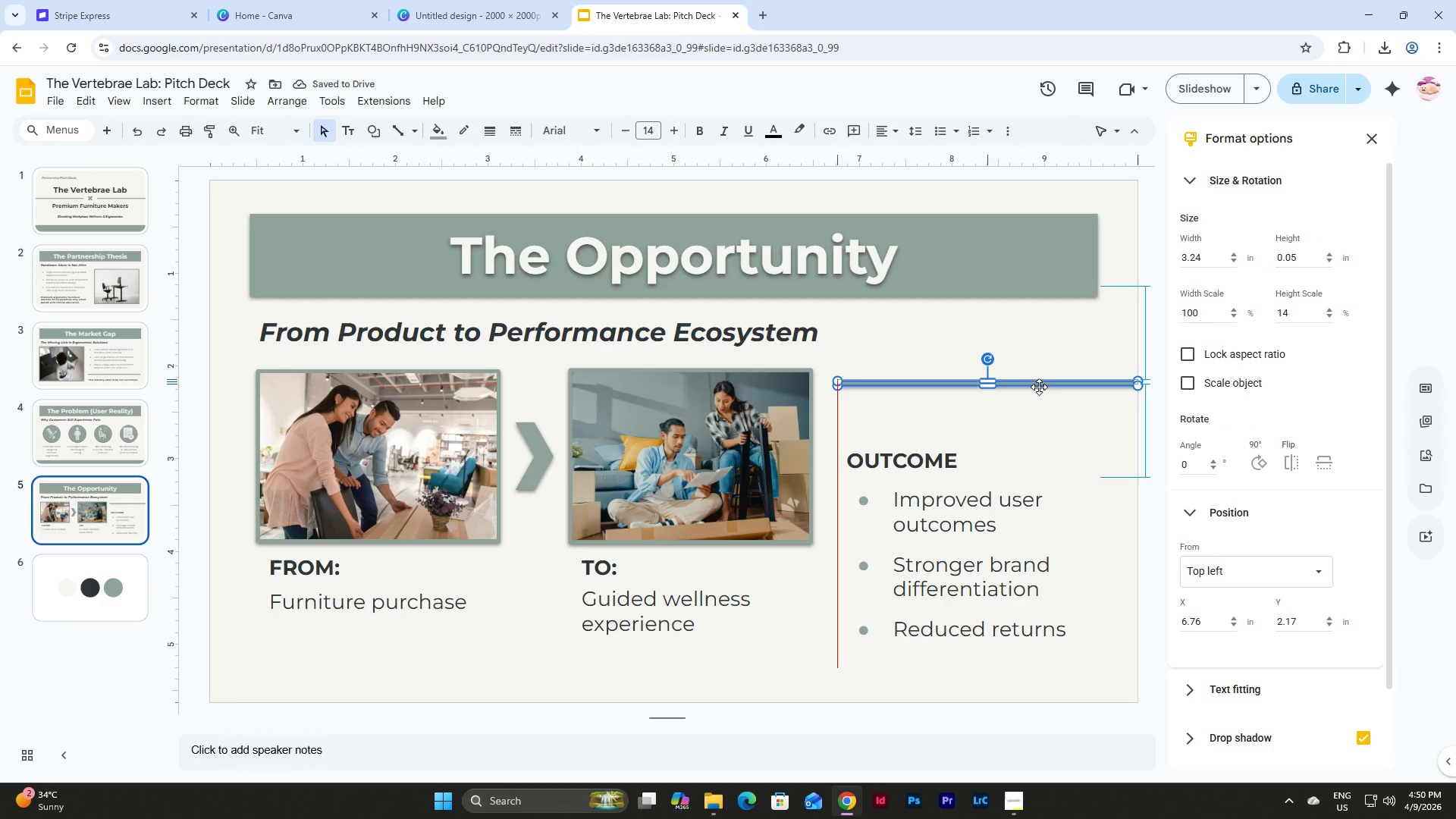 
left_click([1039, 387])
 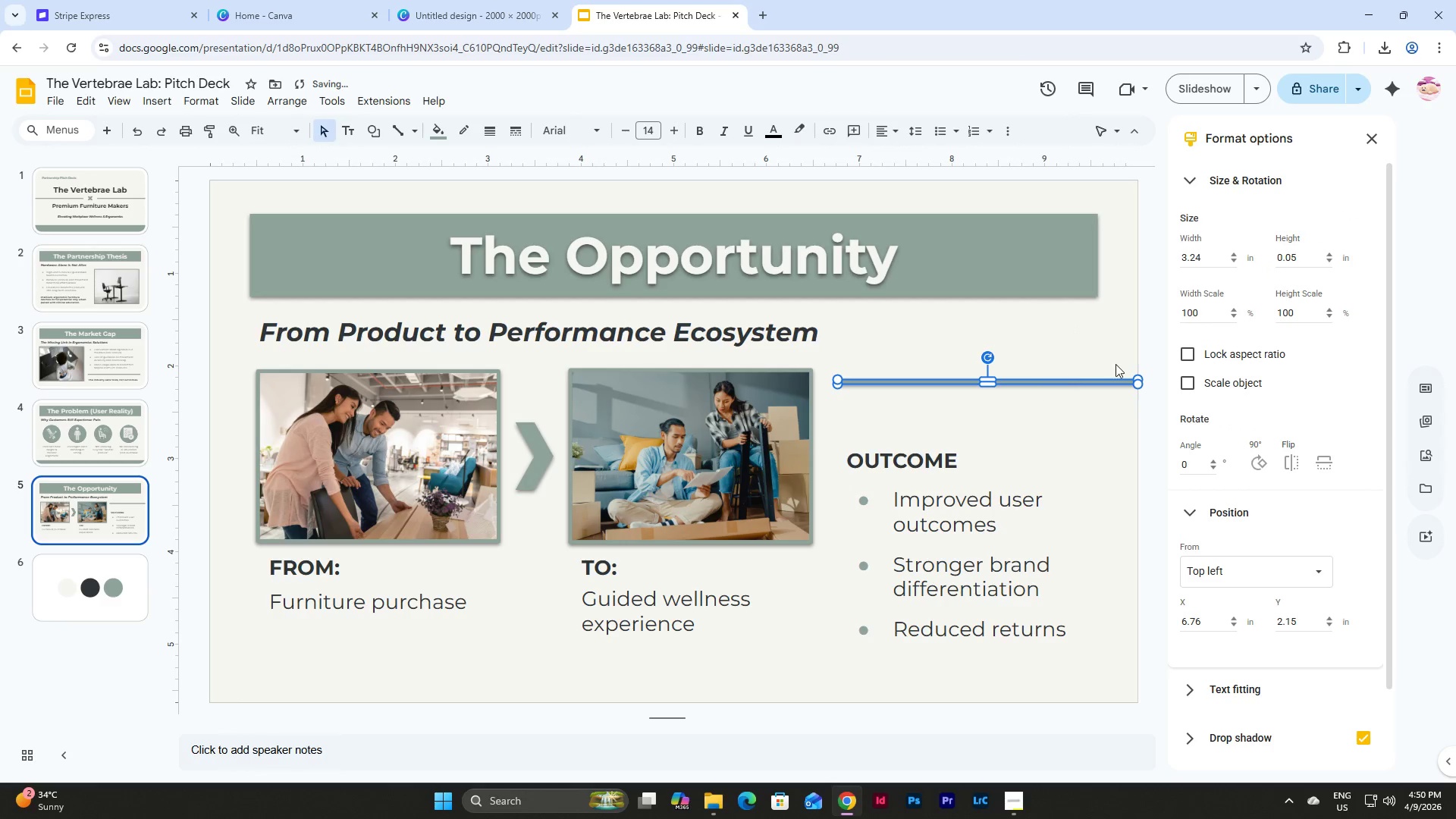 
left_click([1120, 360])
 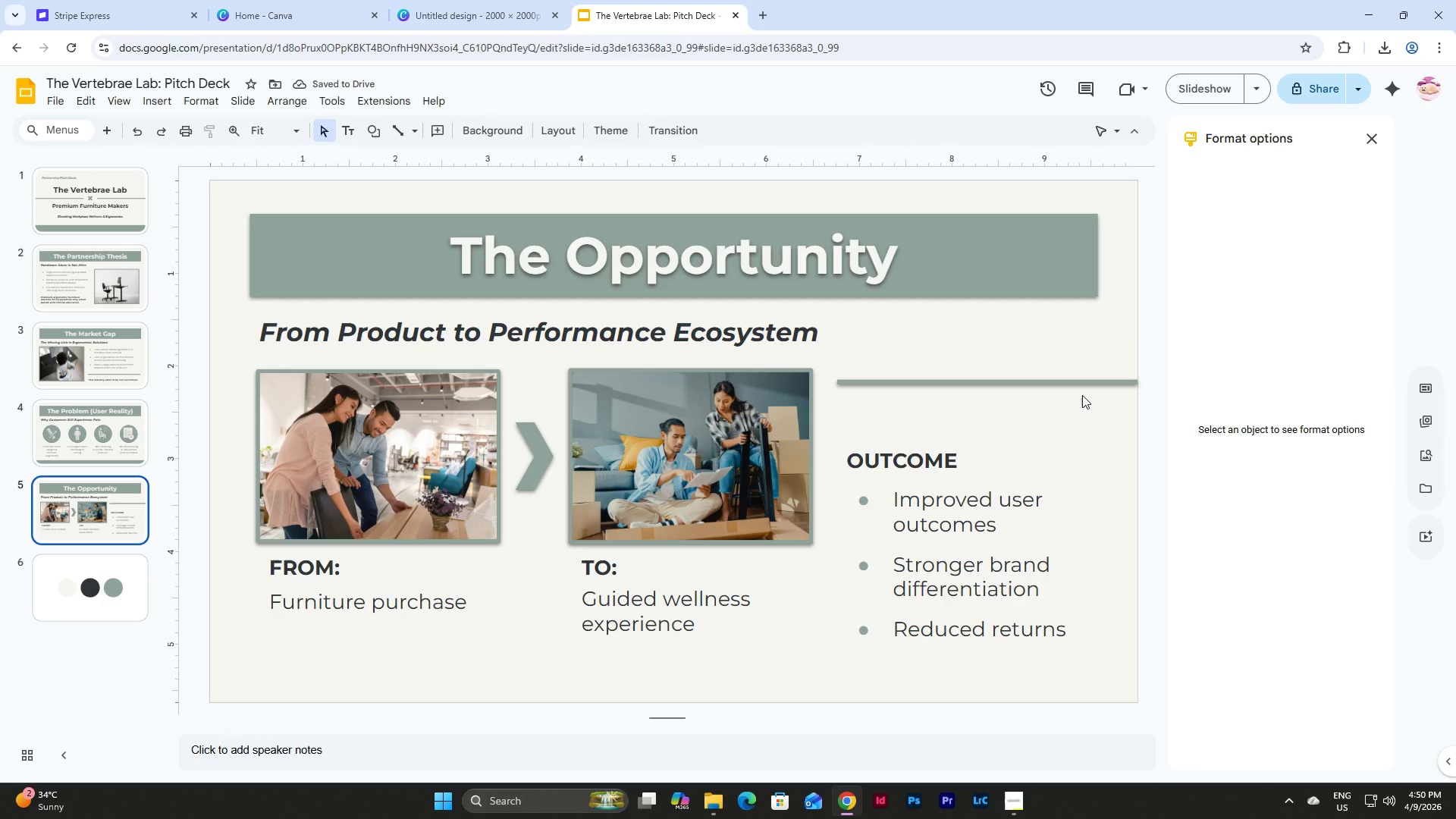 
left_click([1073, 382])
 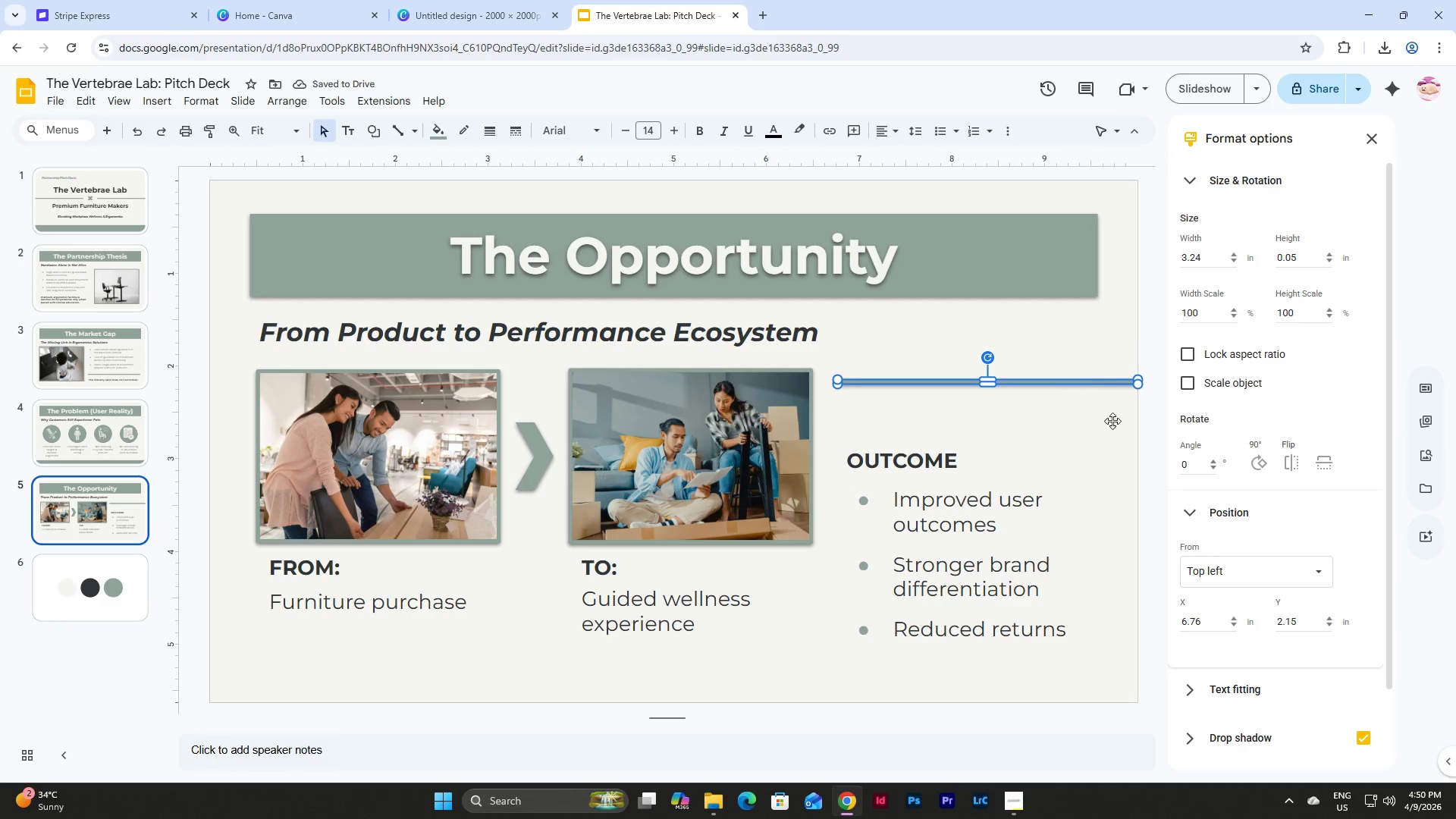 
left_click([1112, 421])
 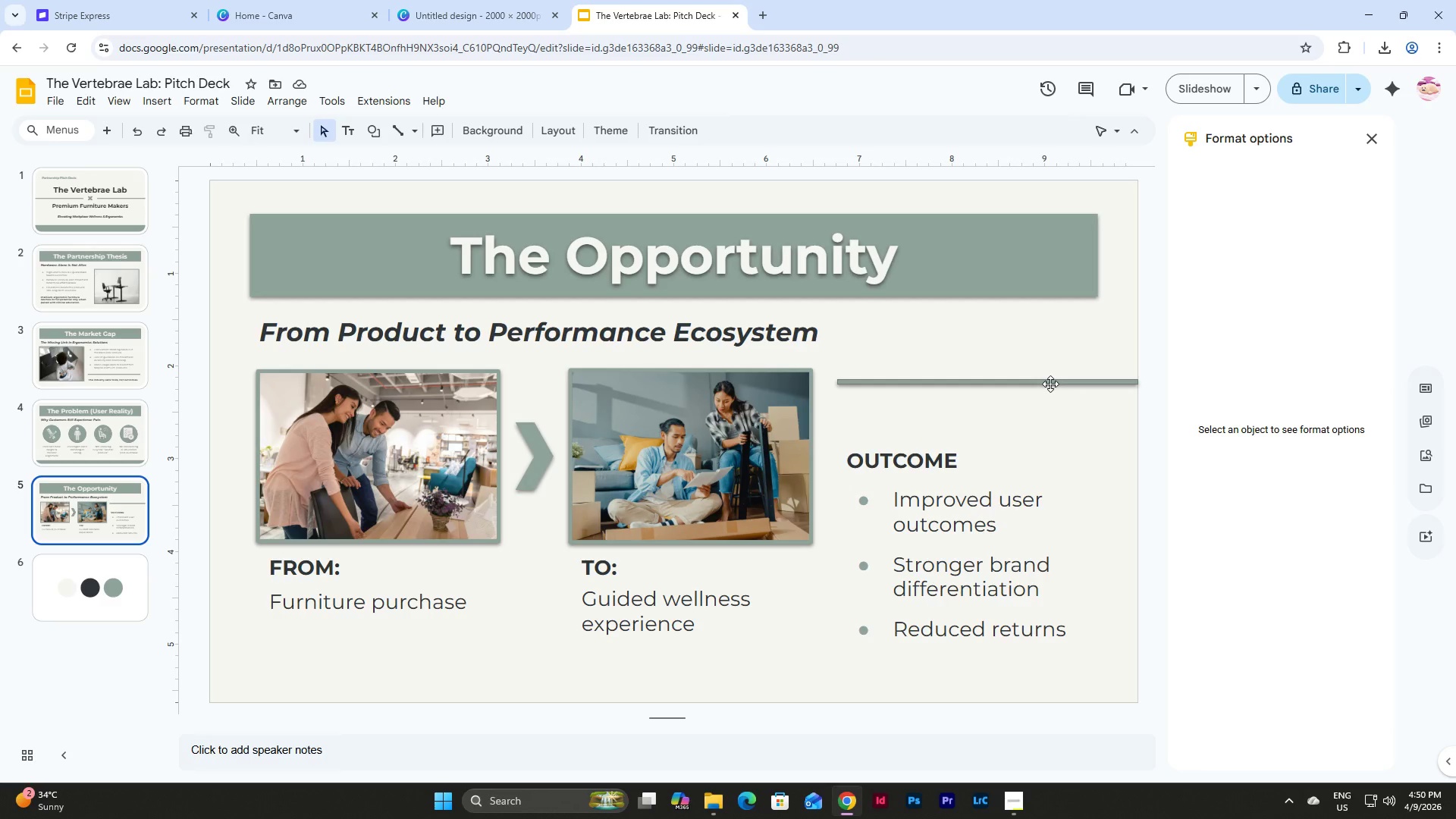 
wait(13.64)
 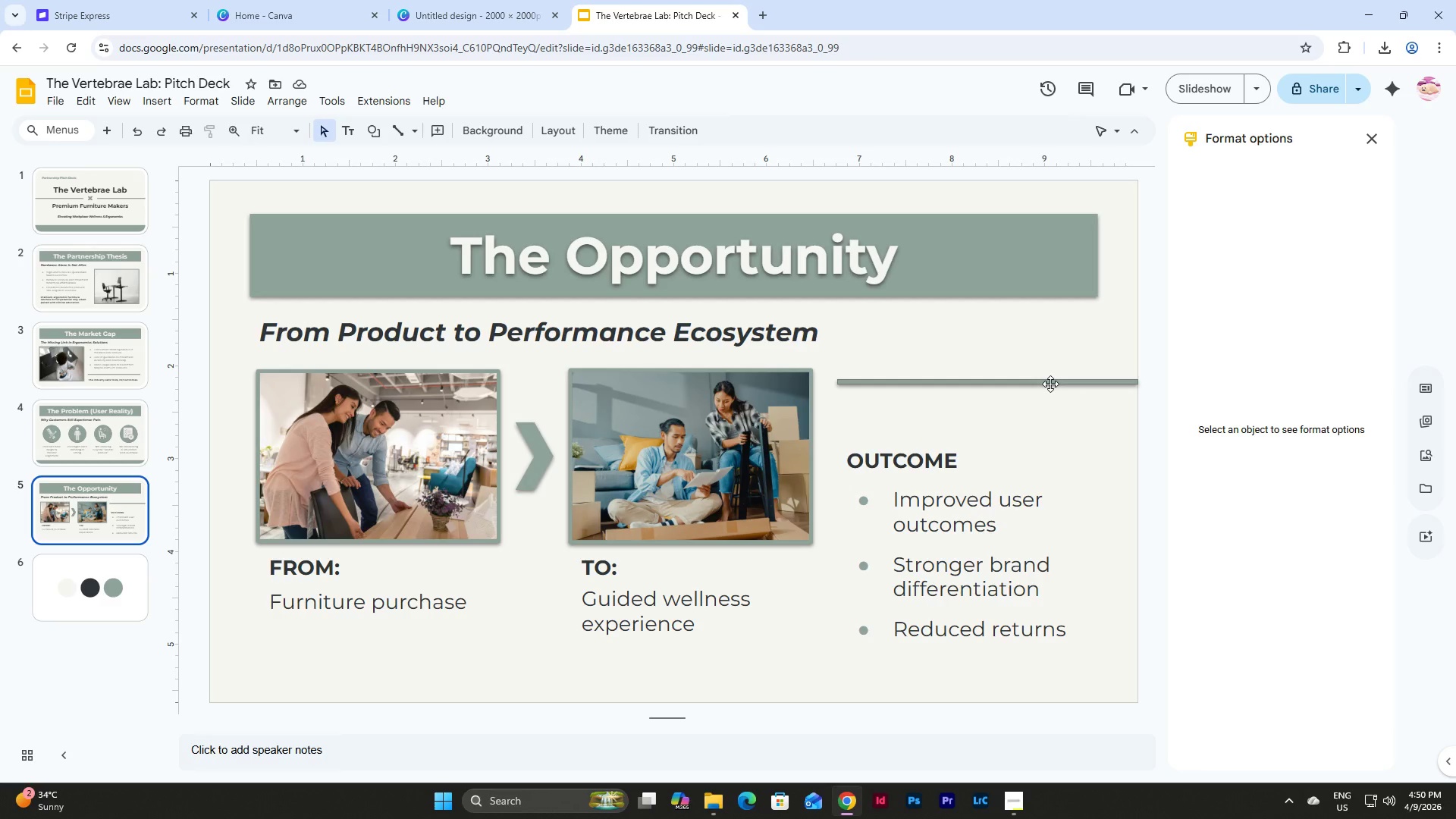 
left_click([960, 379])
 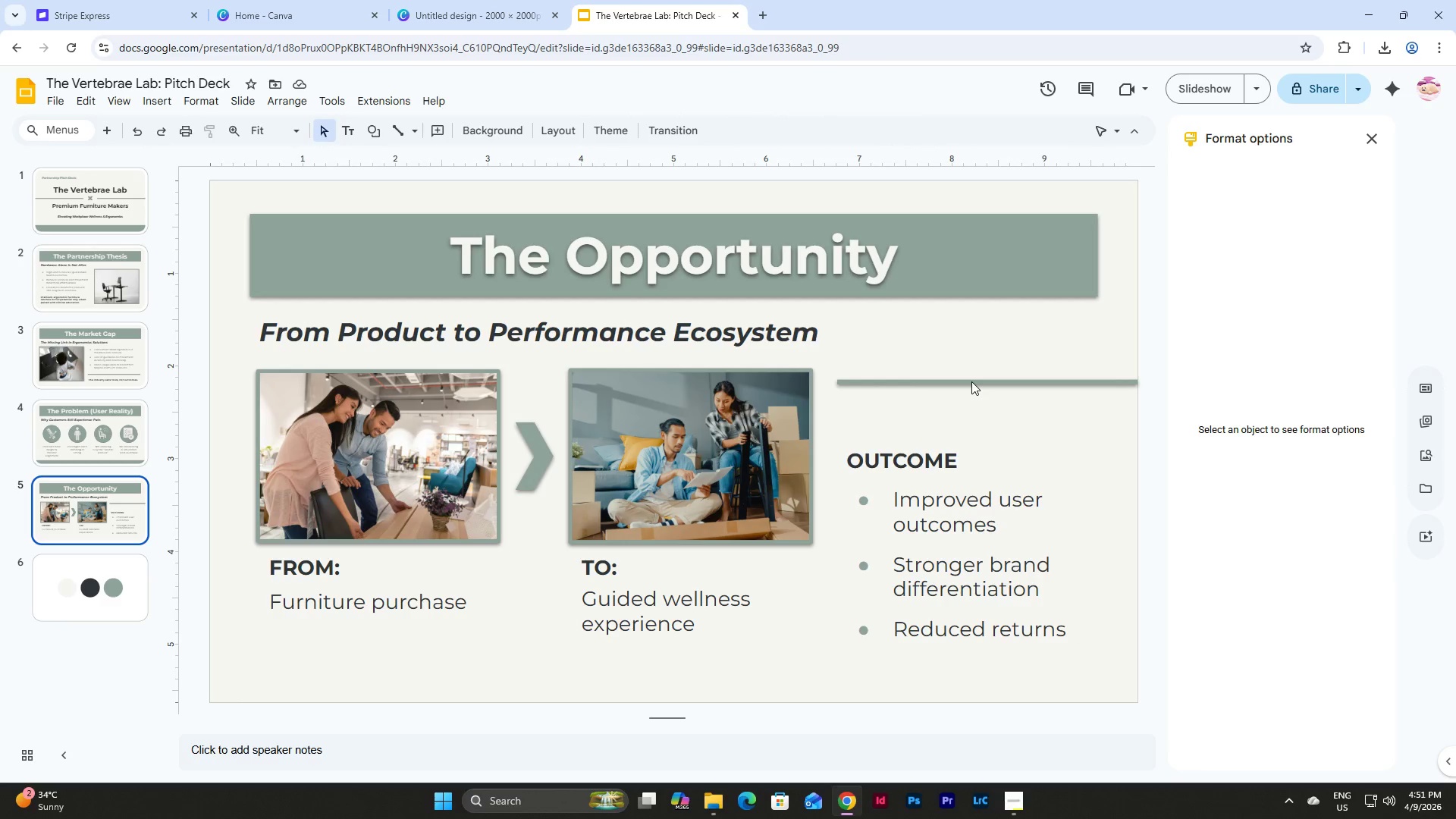 
left_click([971, 381])
 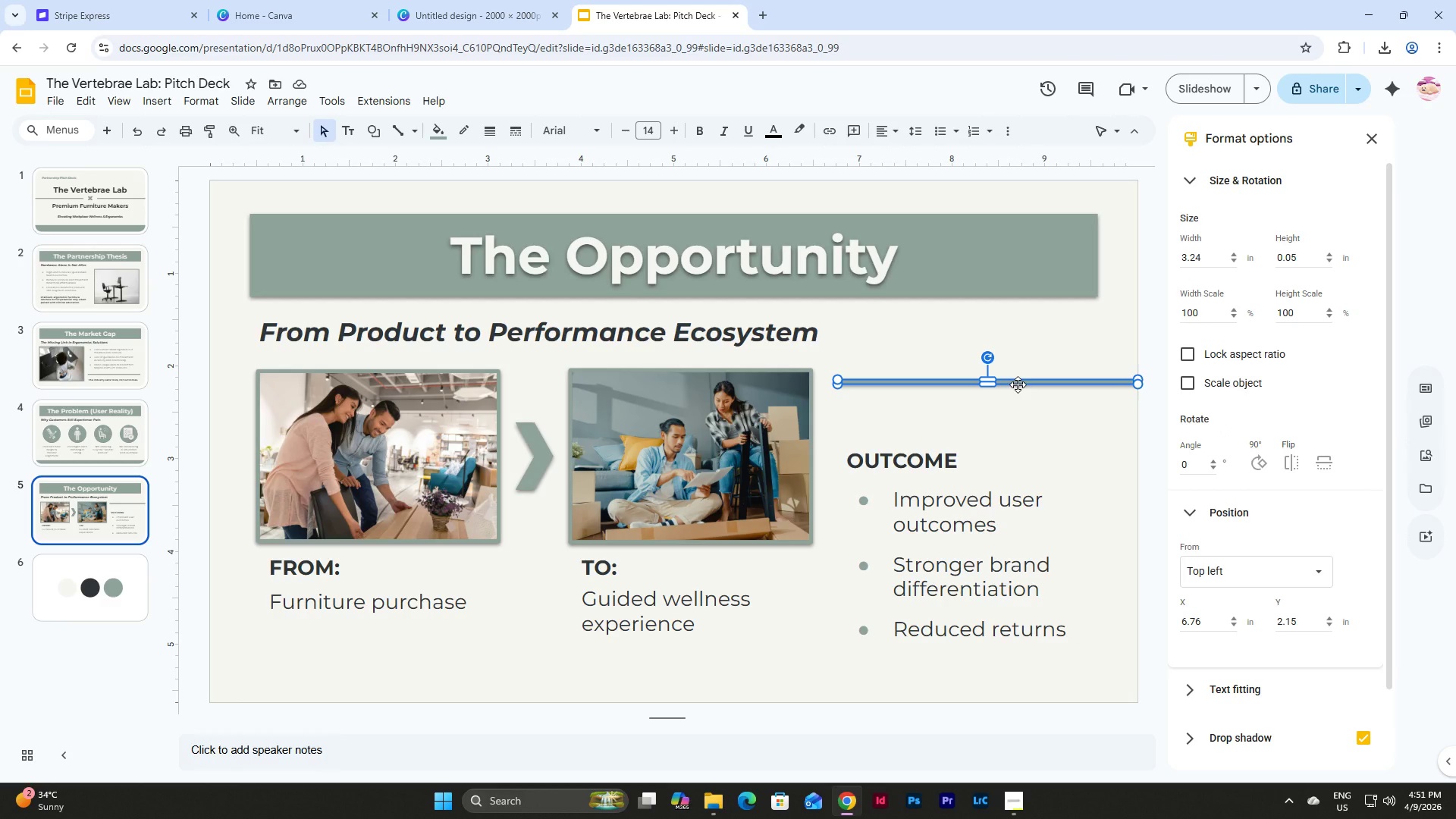 
left_click_drag(start_coordinate=[1015, 381], to_coordinate=[610, 685])
 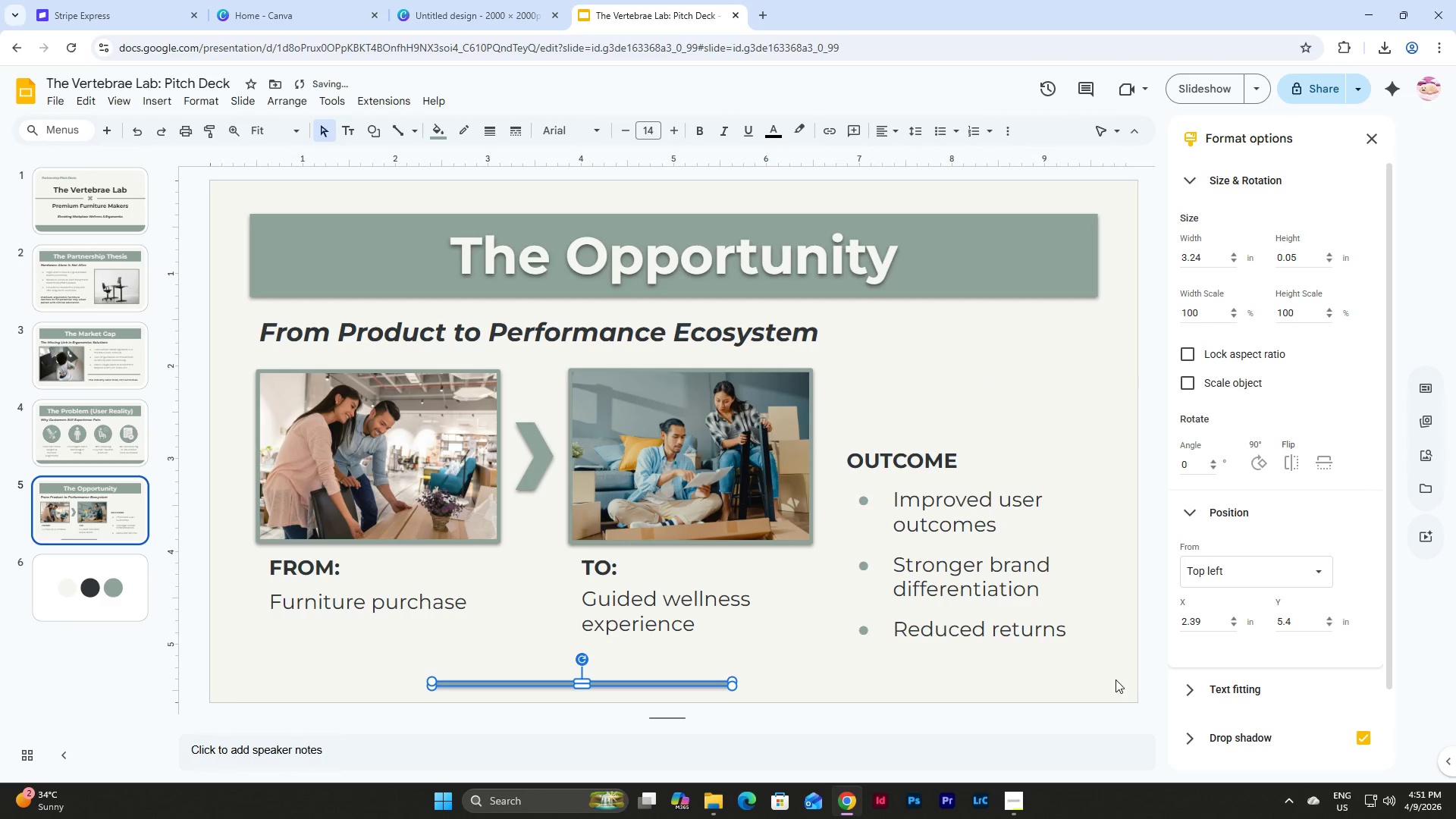 
left_click_drag(start_coordinate=[1116, 679], to_coordinate=[956, 563])
 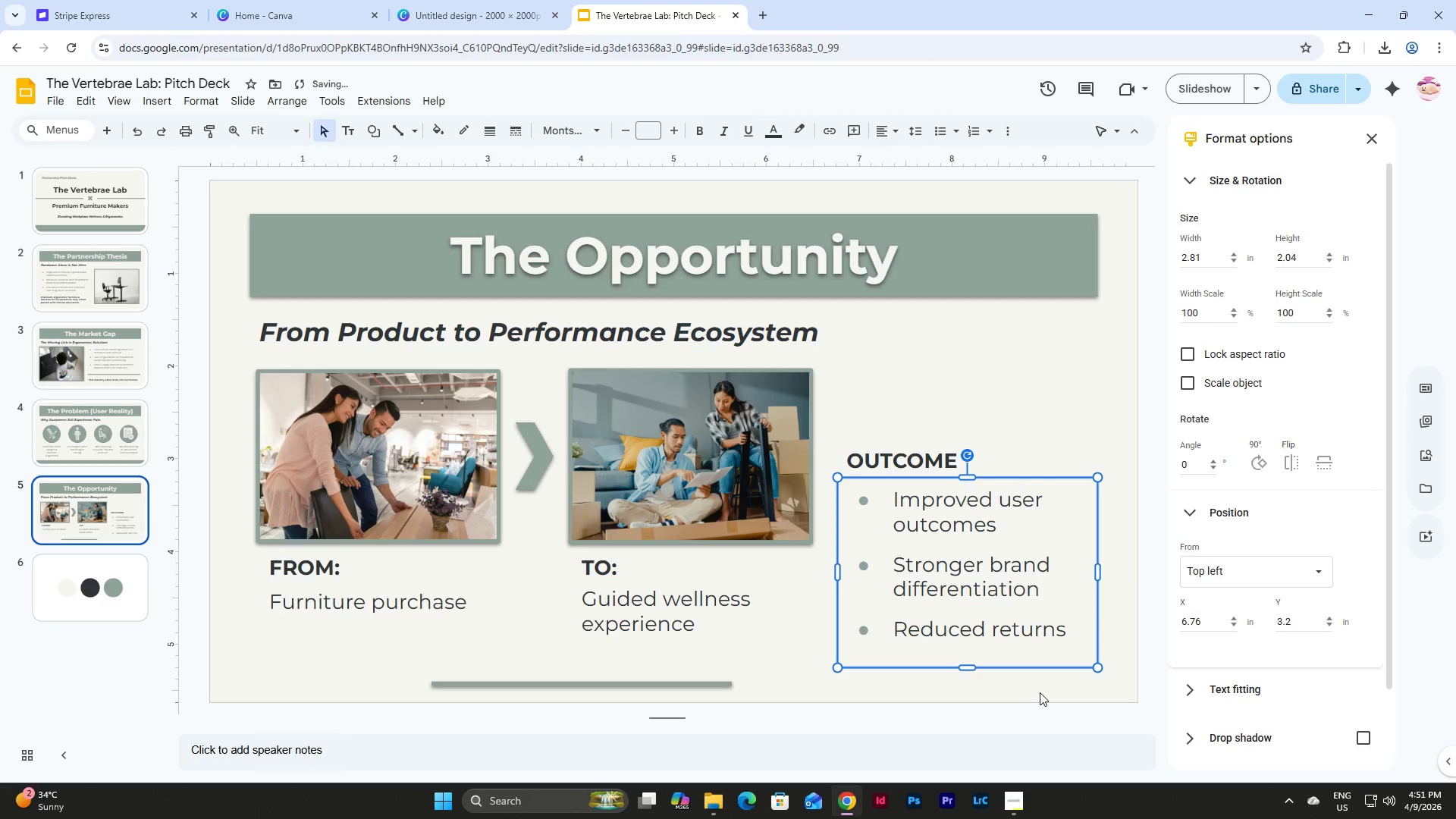 
left_click([1040, 692])
 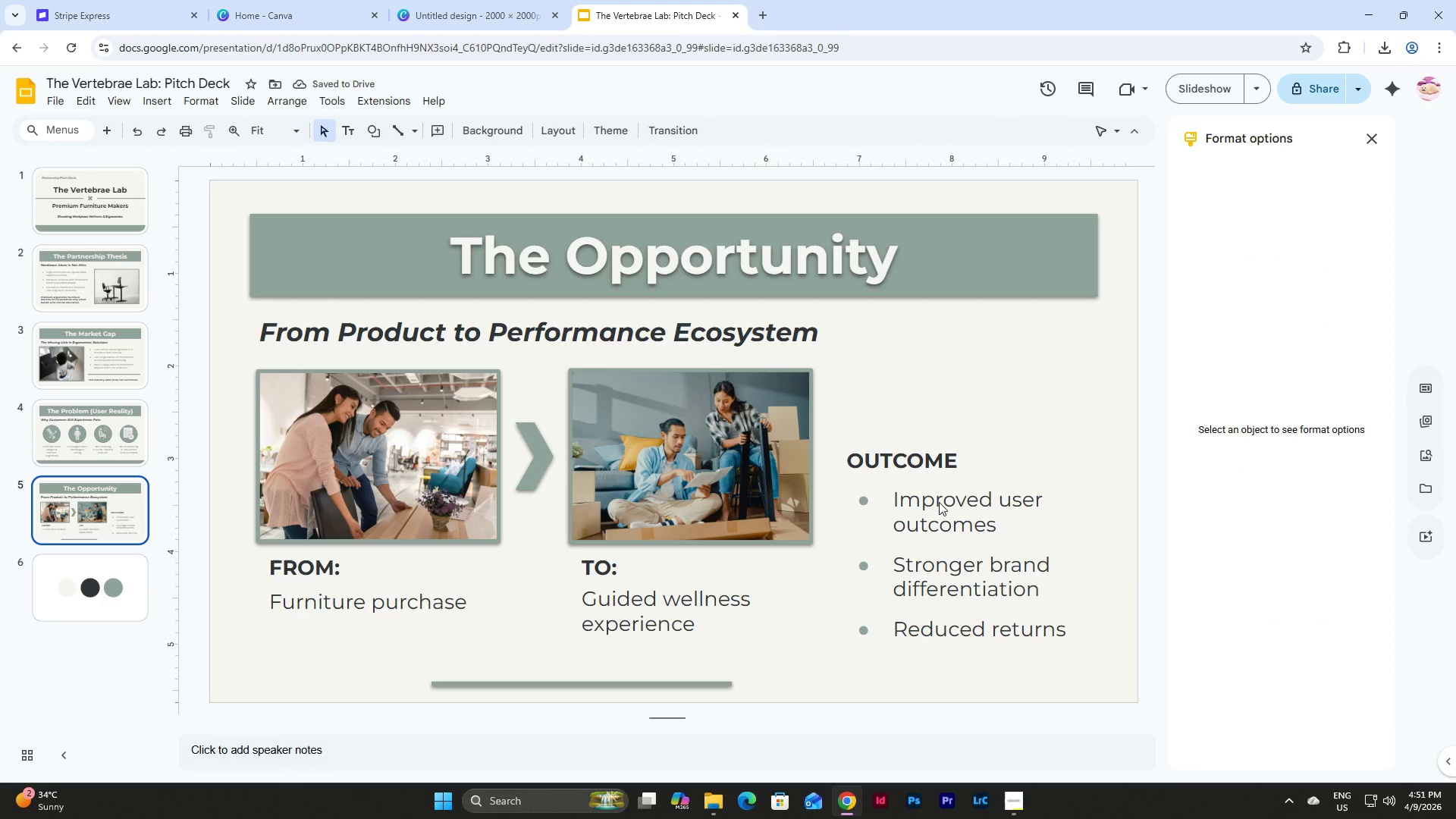 
left_click([939, 502])
 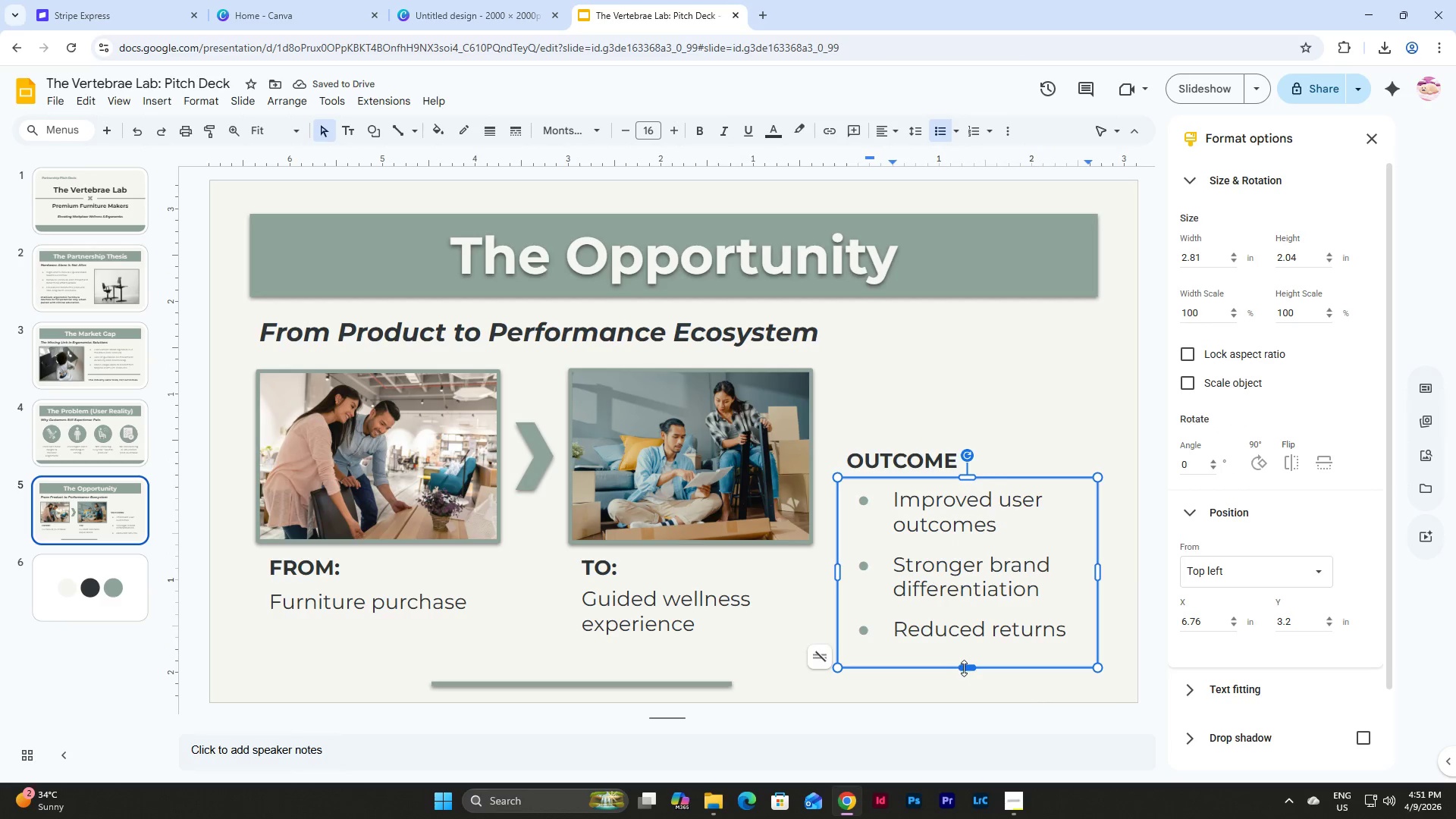 
left_click_drag(start_coordinate=[964, 668], to_coordinate=[964, 653])
 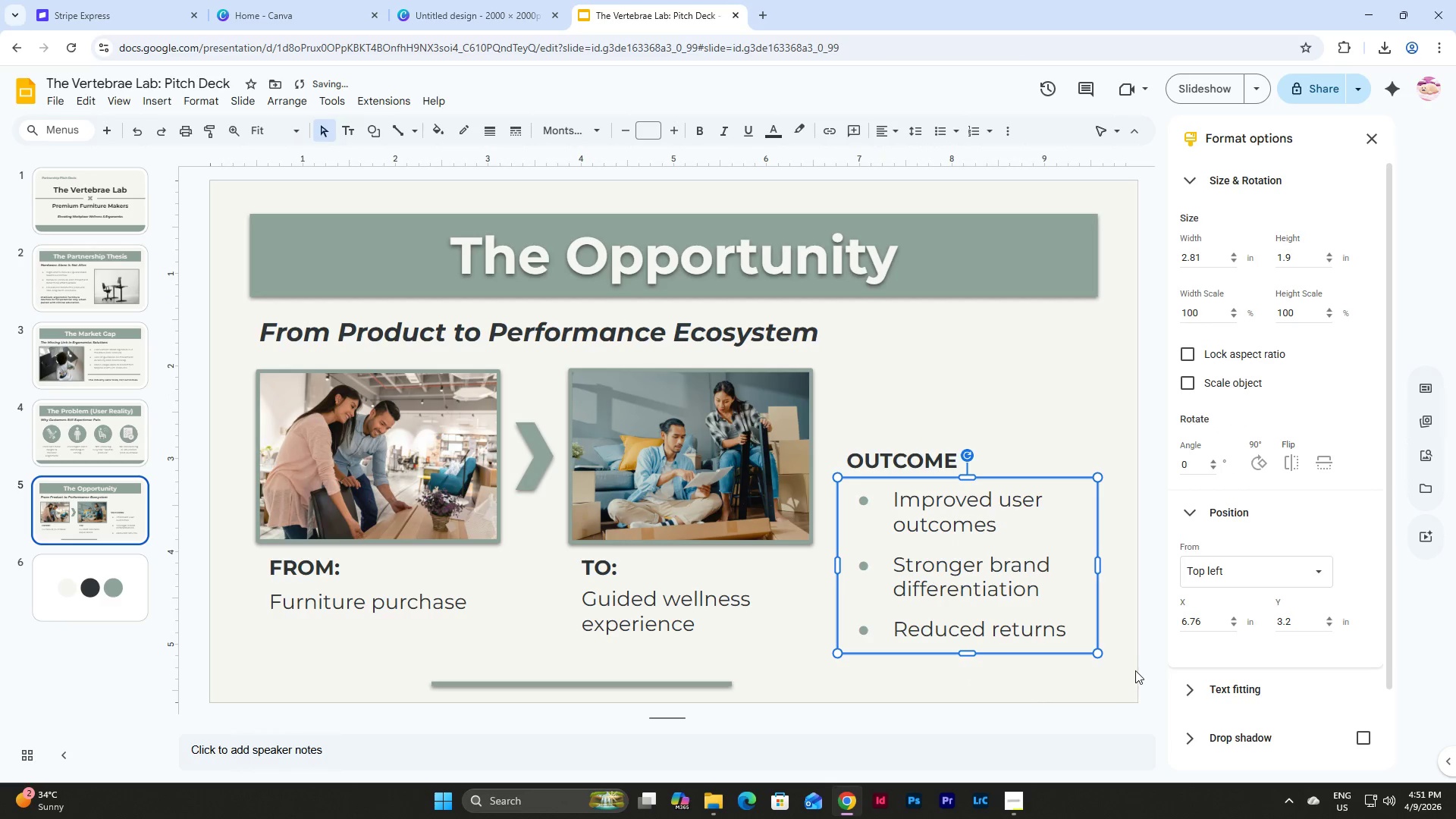 
left_click([1127, 650])
 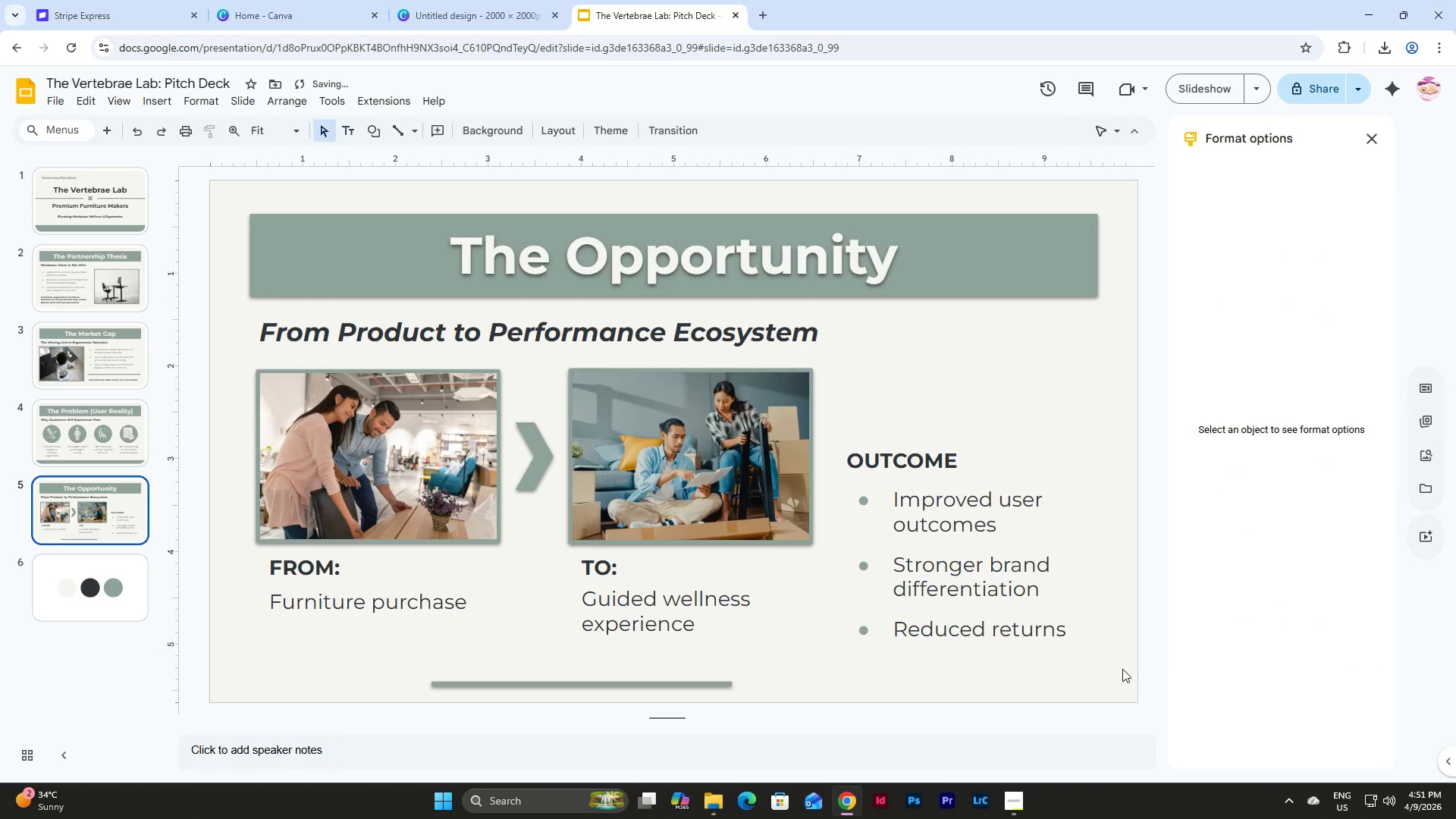 
left_click_drag(start_coordinate=[1122, 669], to_coordinate=[858, 430])
 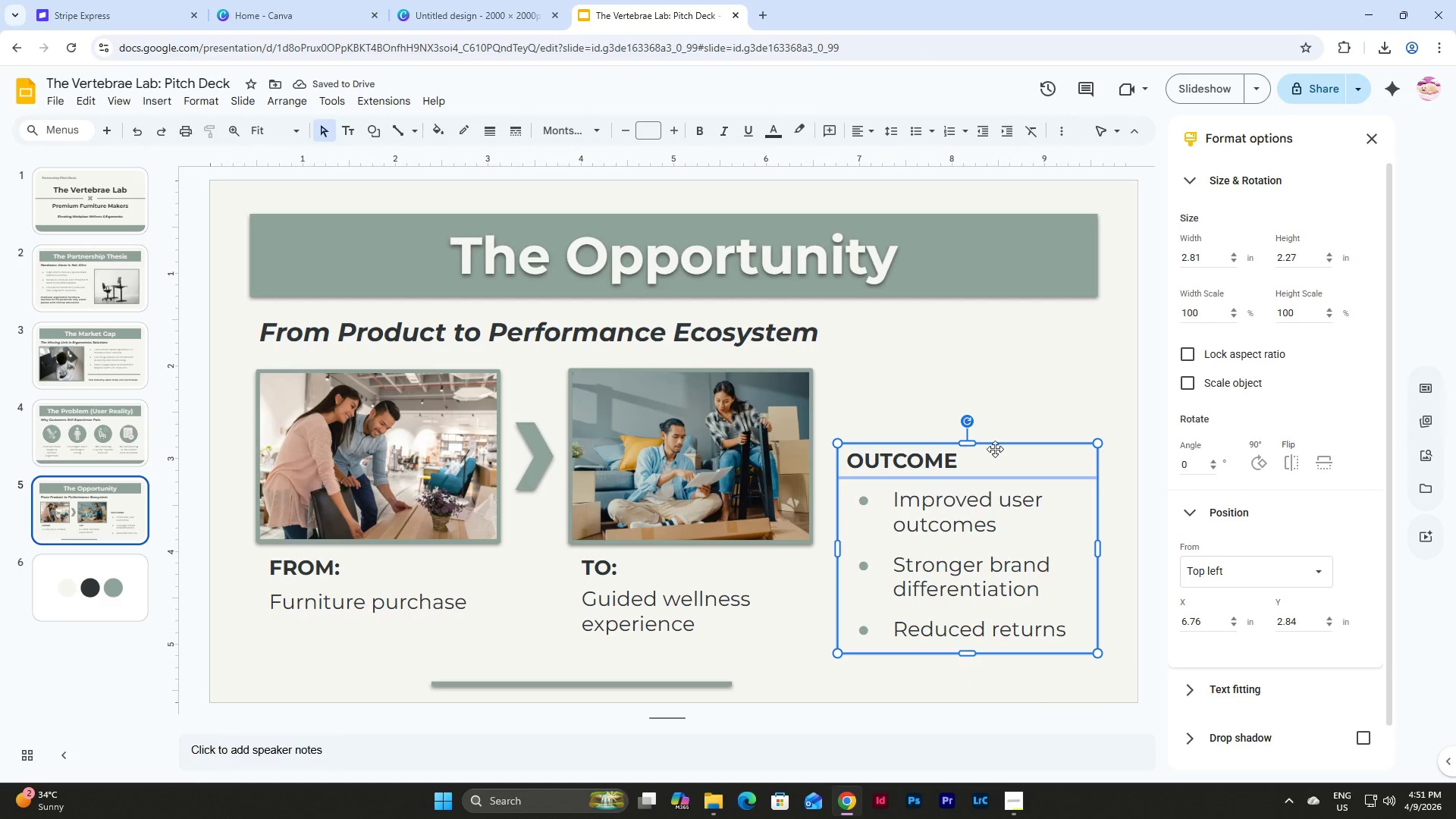 
left_click_drag(start_coordinate=[995, 448], to_coordinate=[996, 375])
 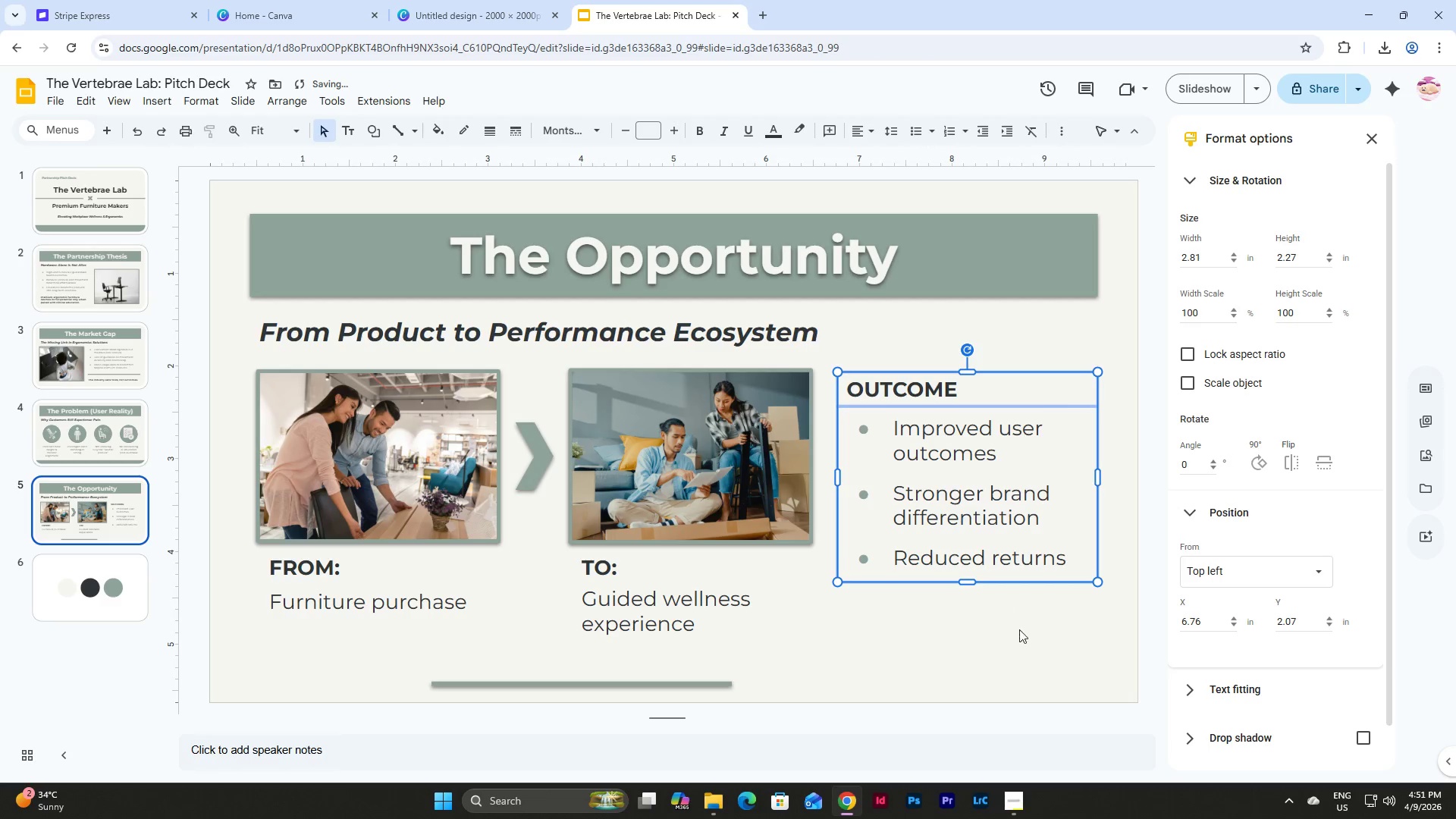 
left_click([1014, 652])
 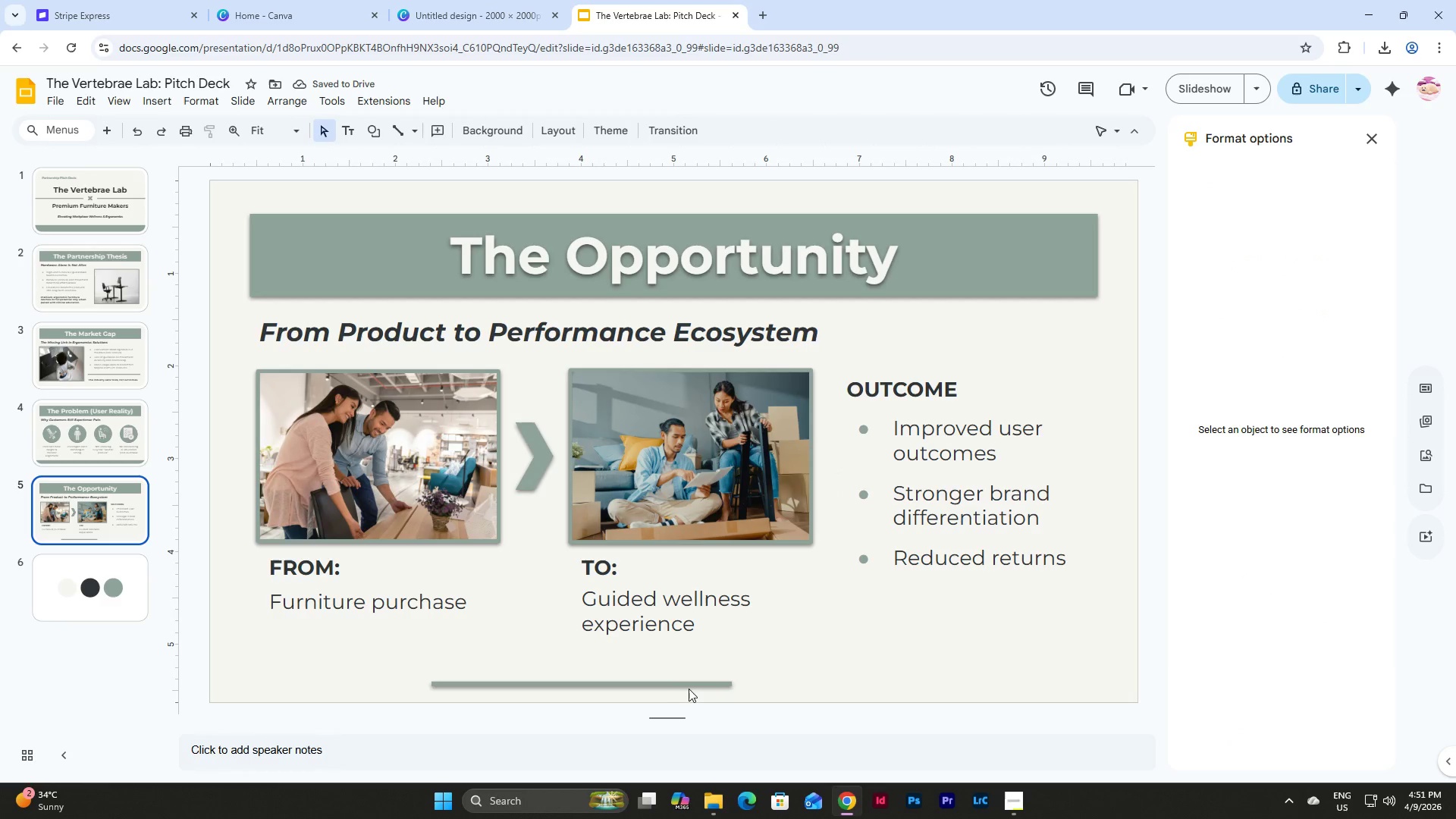 
left_click([689, 683])
 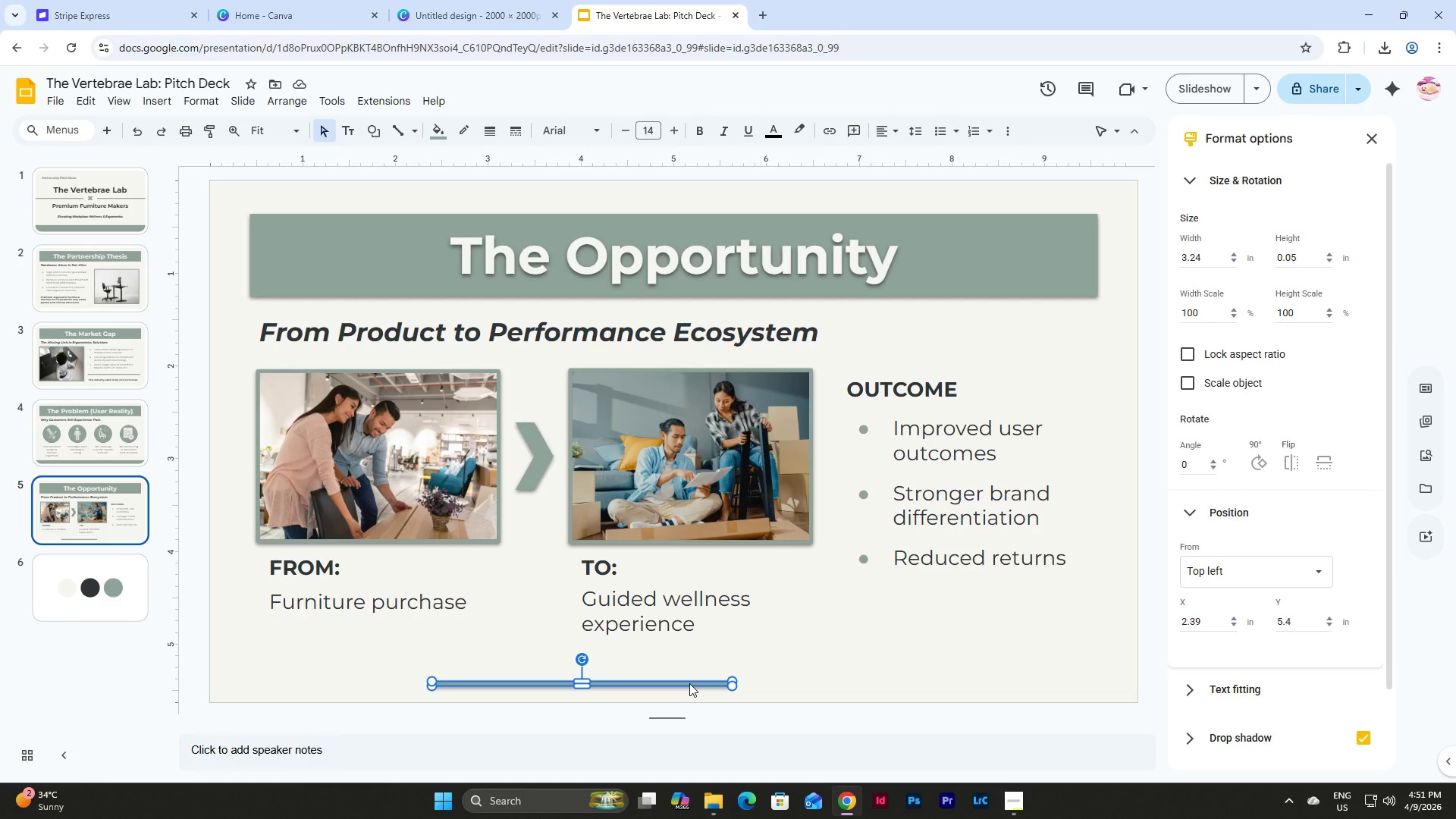 
key(Backspace)
 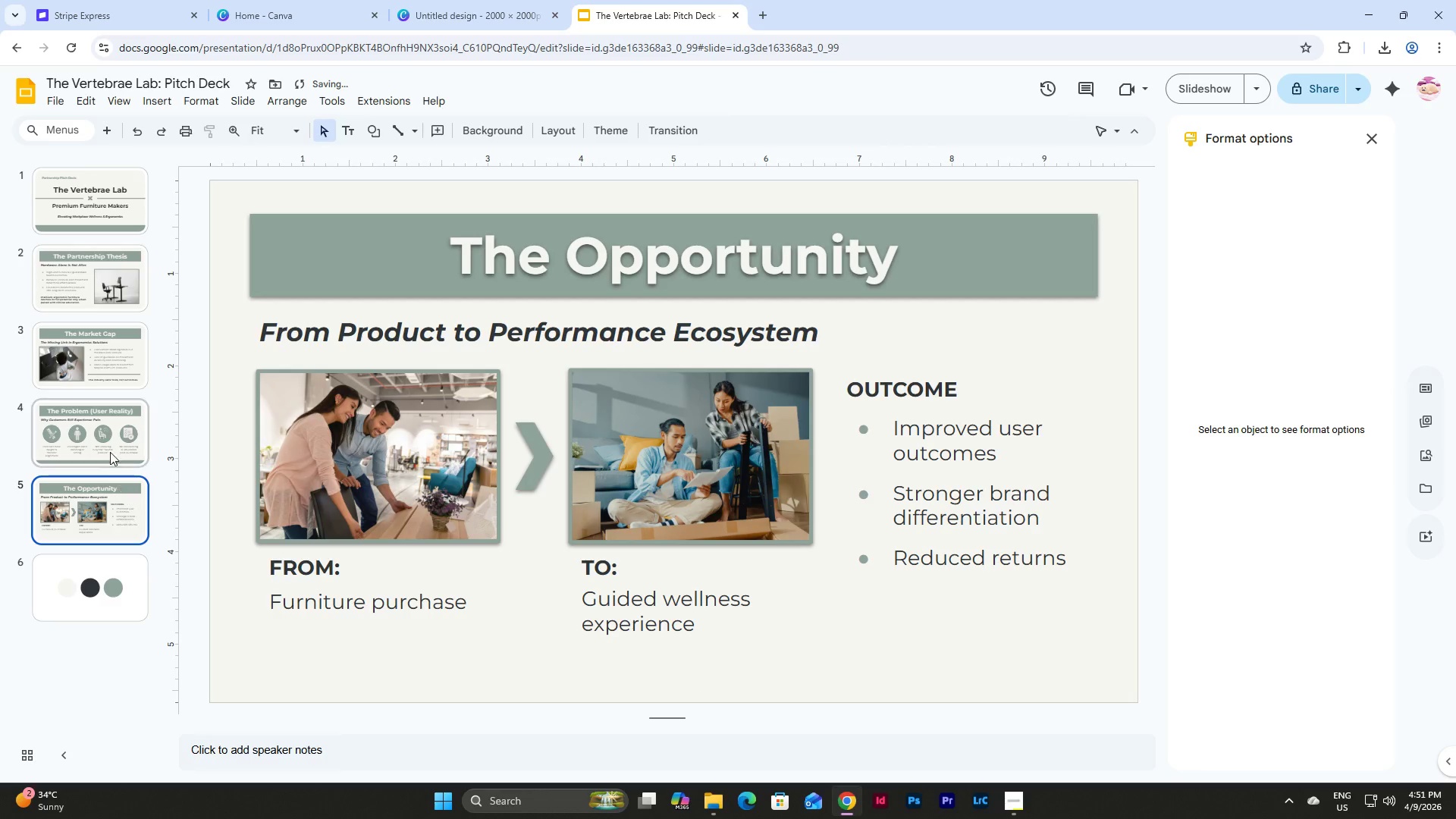 
left_click([97, 428])
 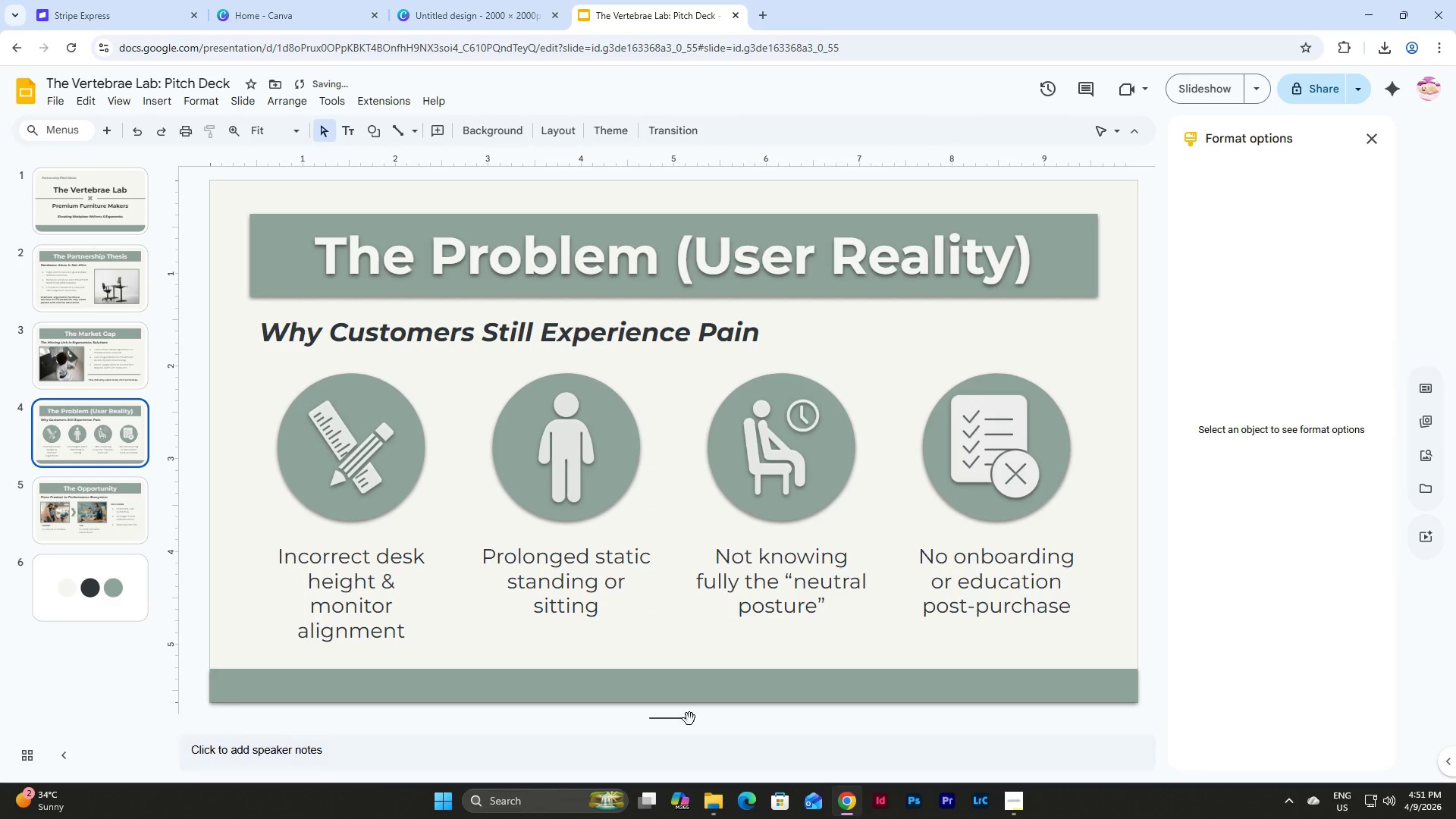 
left_click([704, 688])
 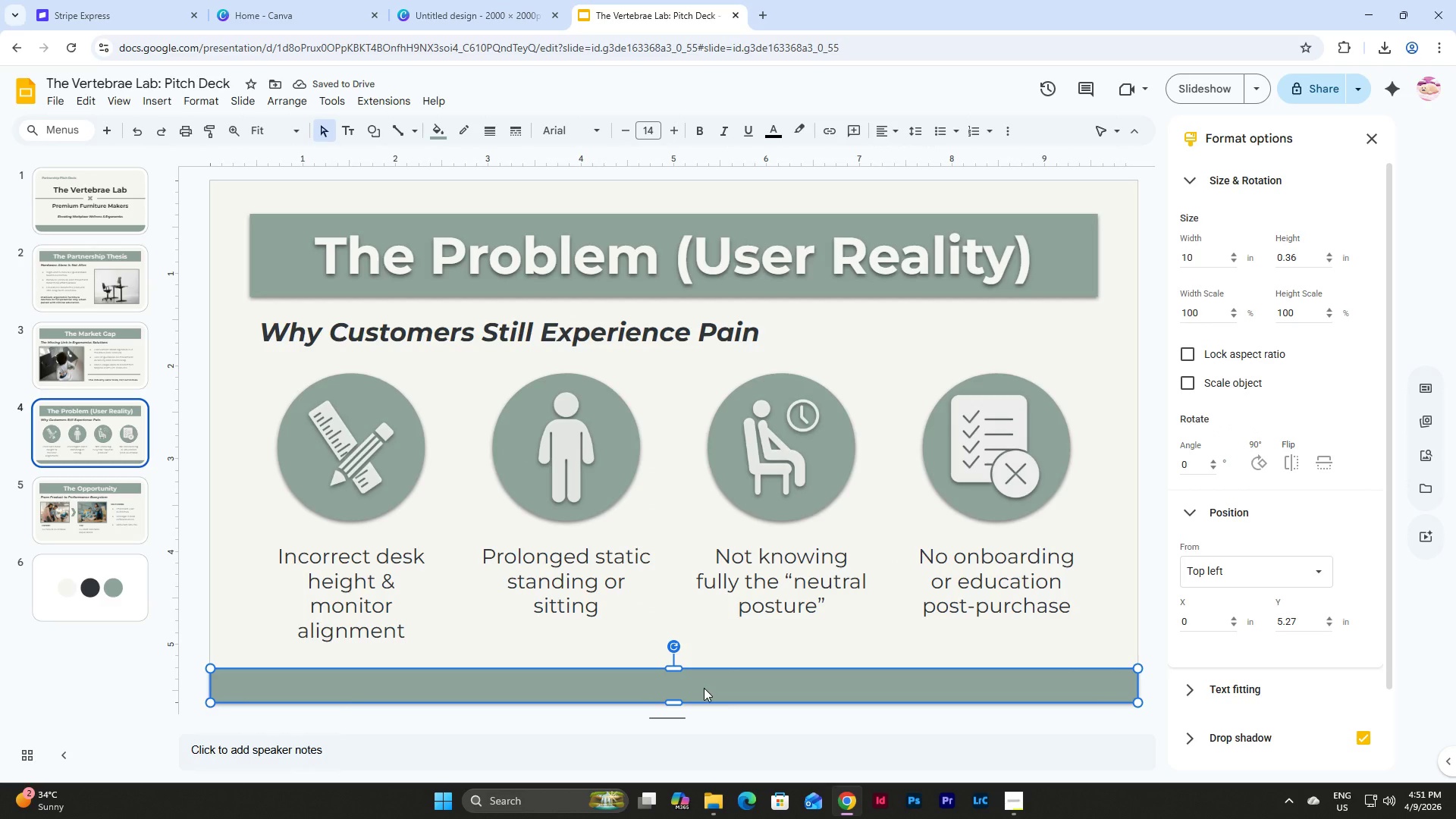 
key(Control+C)
 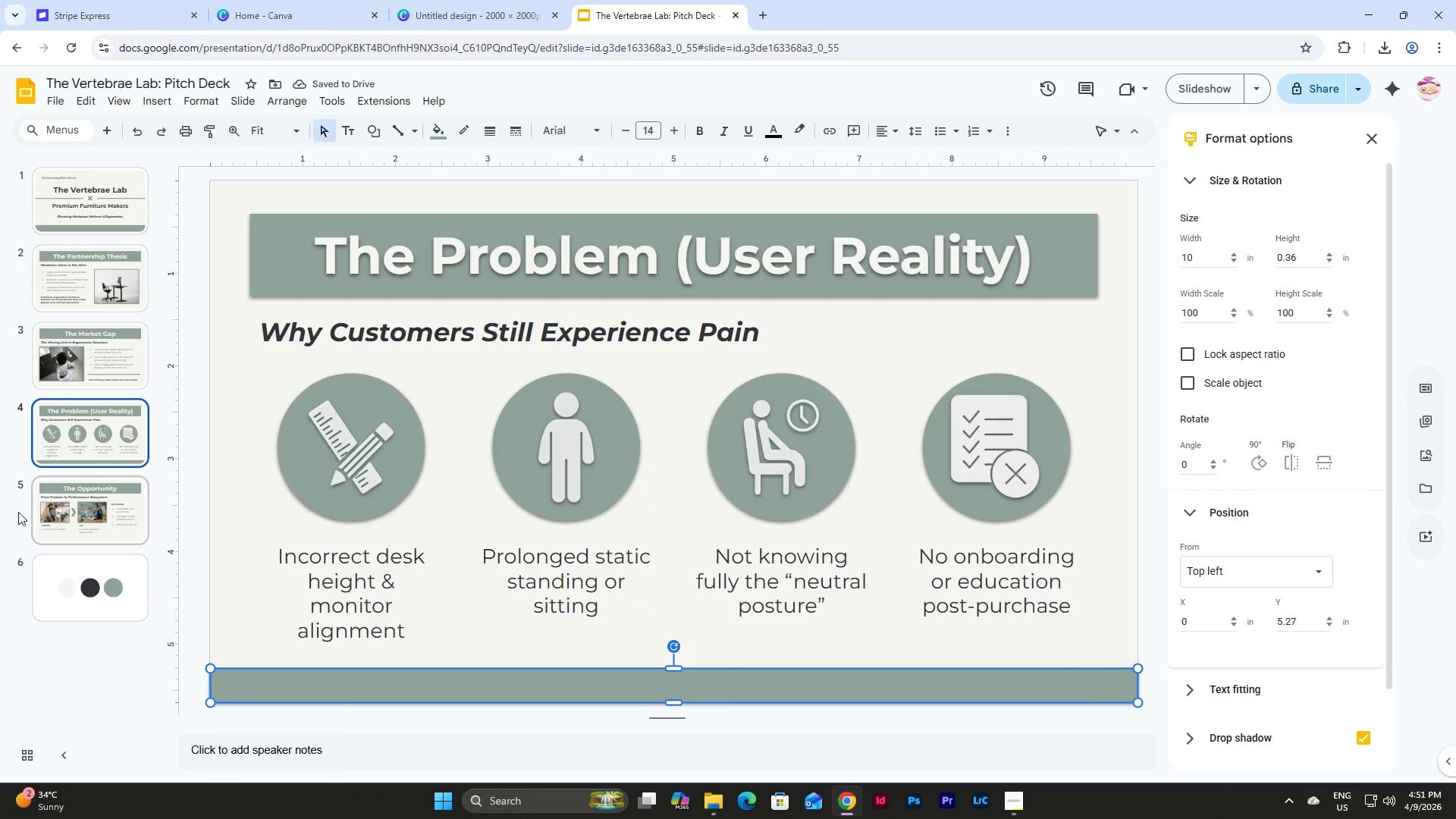 
left_click([67, 520])
 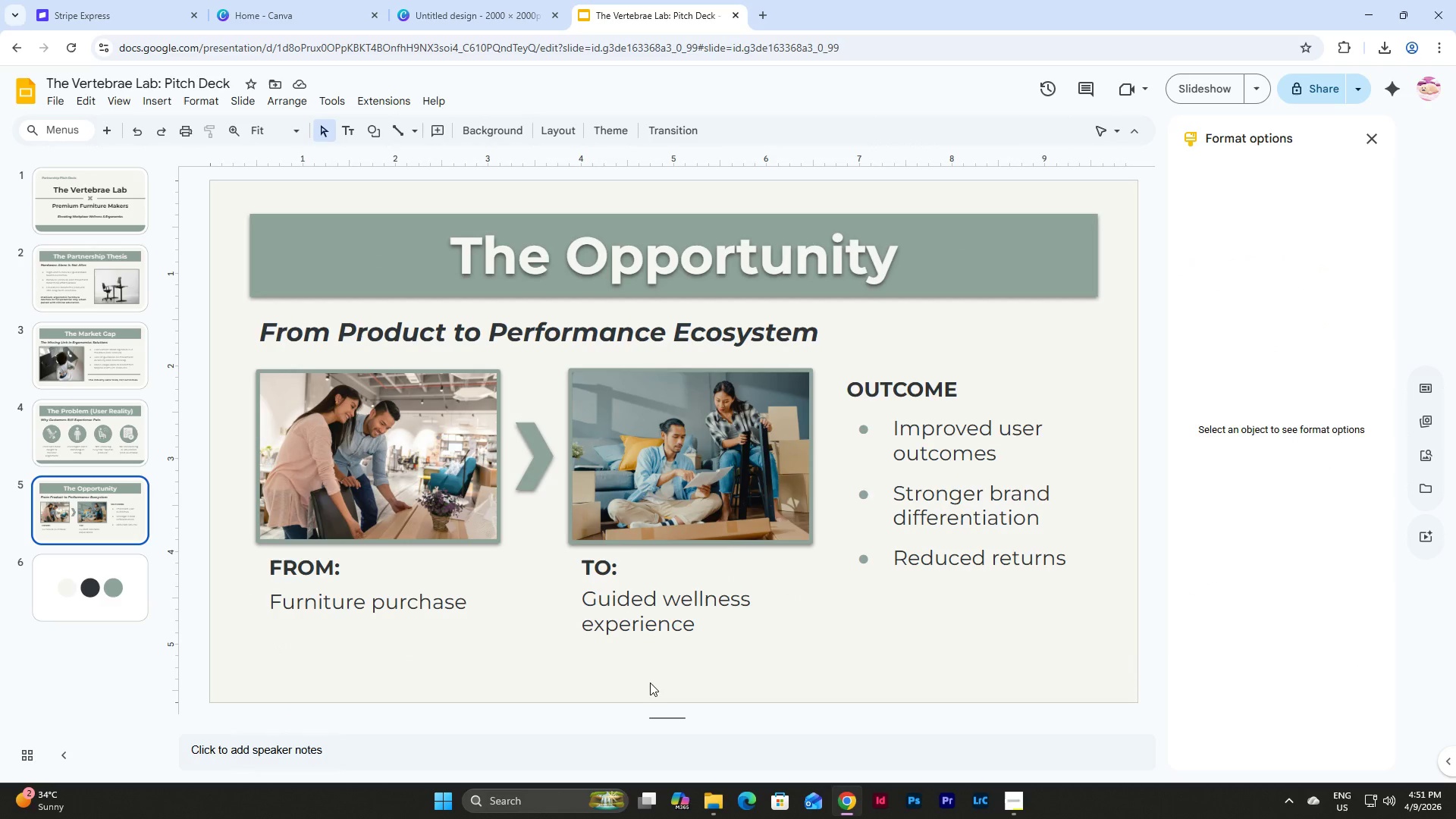 
left_click([650, 682])
 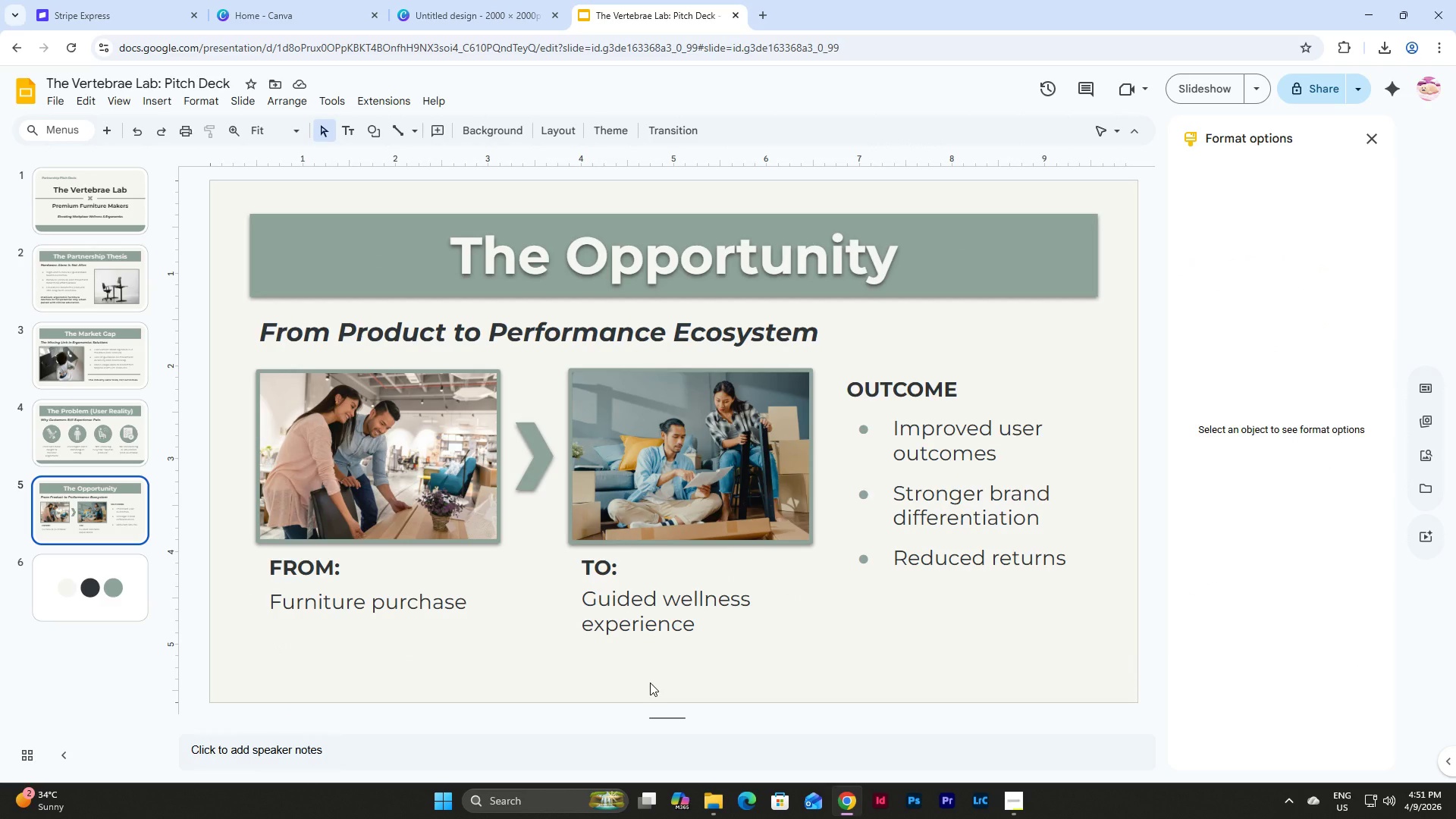 
key(Control+V)
 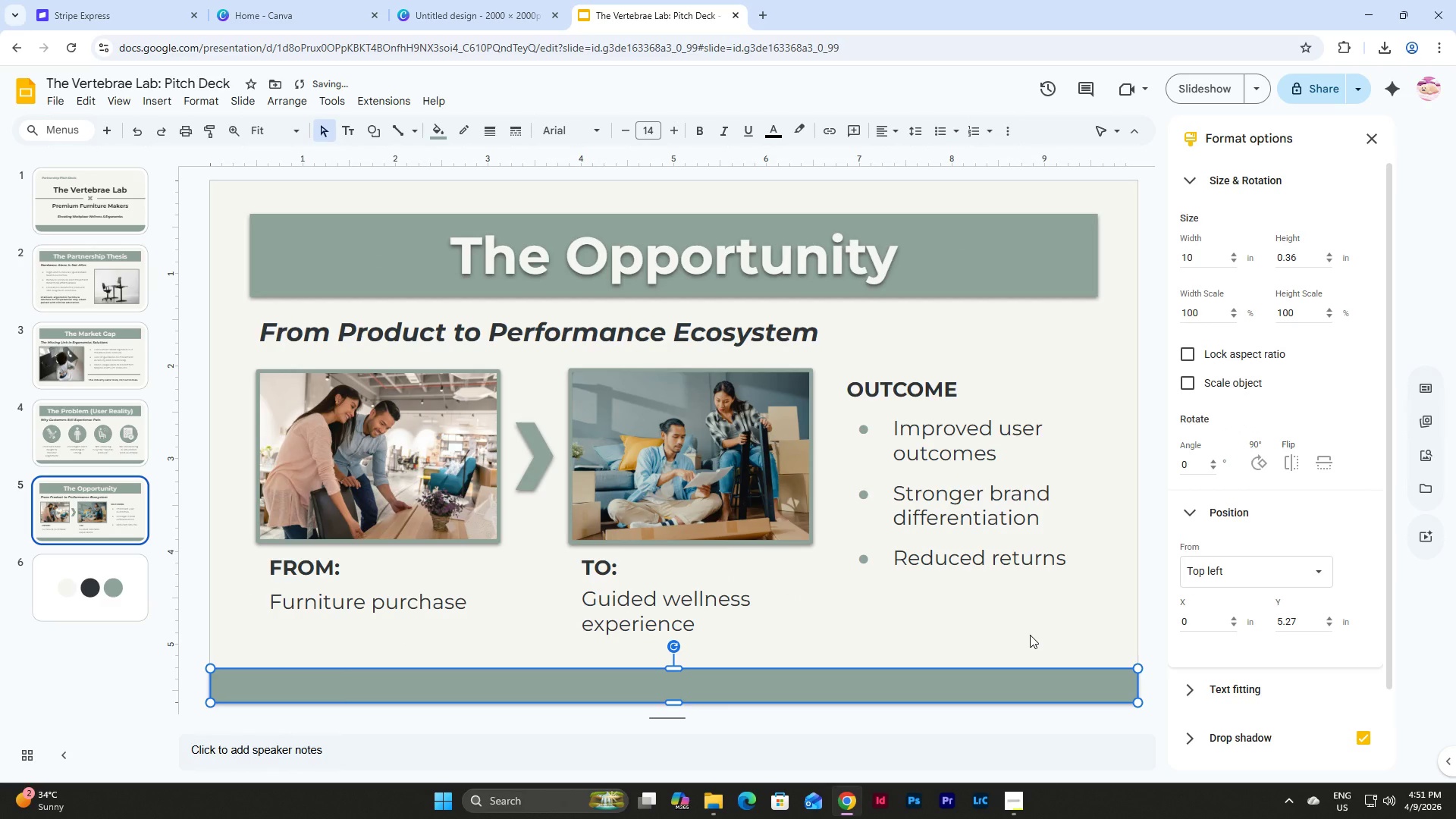 
left_click([1030, 635])
 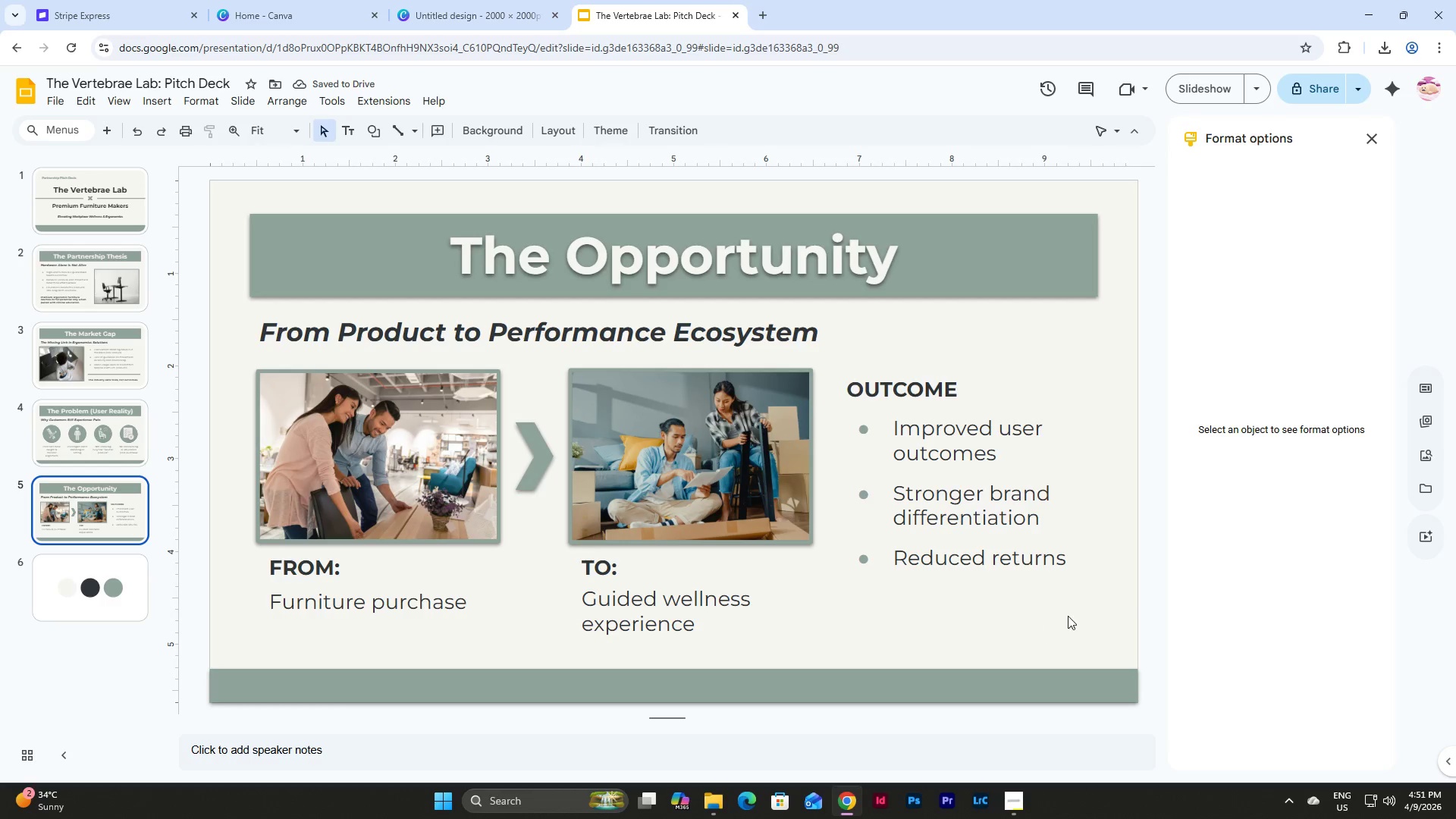 
left_click_drag(start_coordinate=[1122, 595], to_coordinate=[858, 366])
 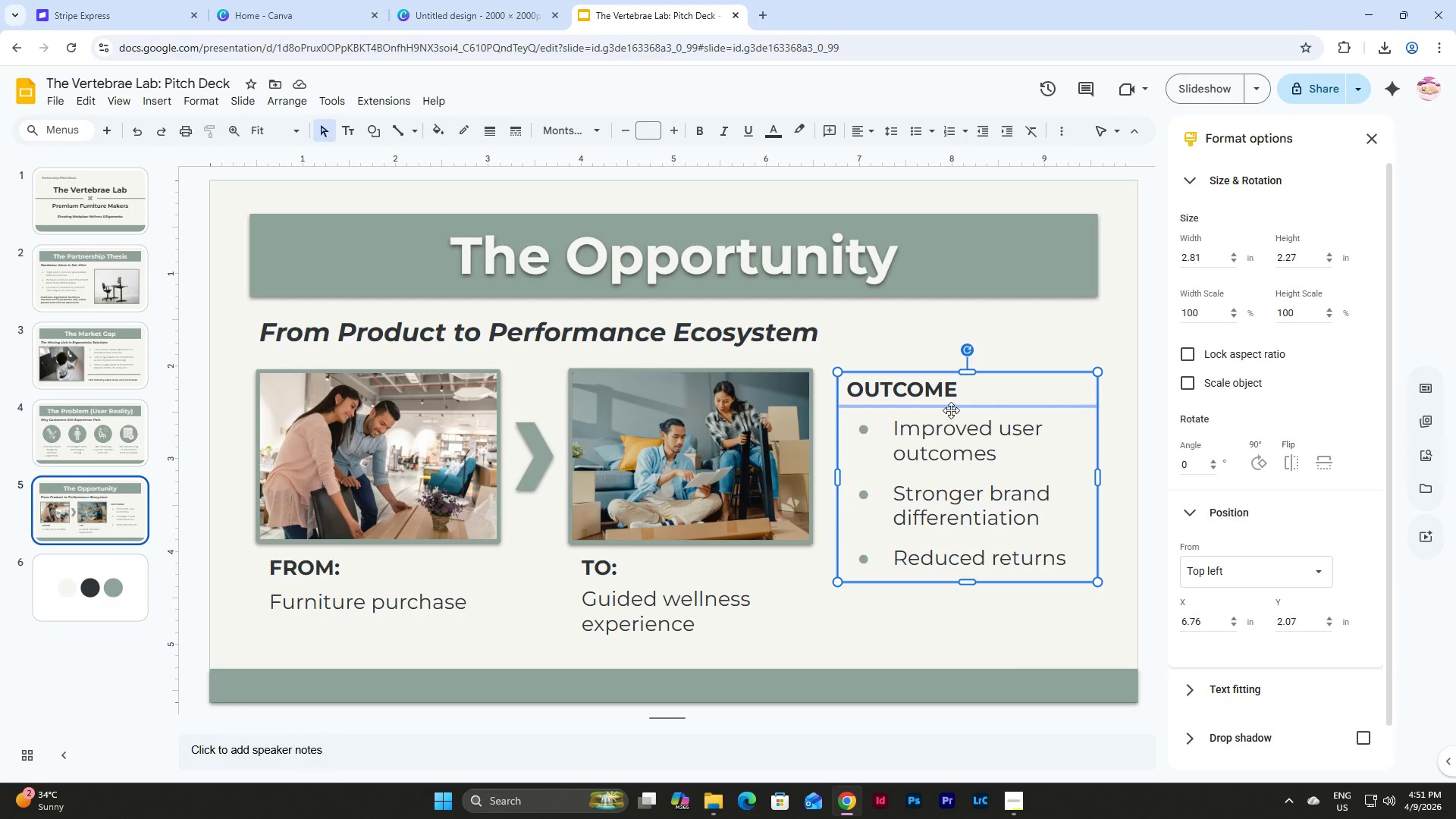 
left_click_drag(start_coordinate=[951, 410], to_coordinate=[951, 419])
 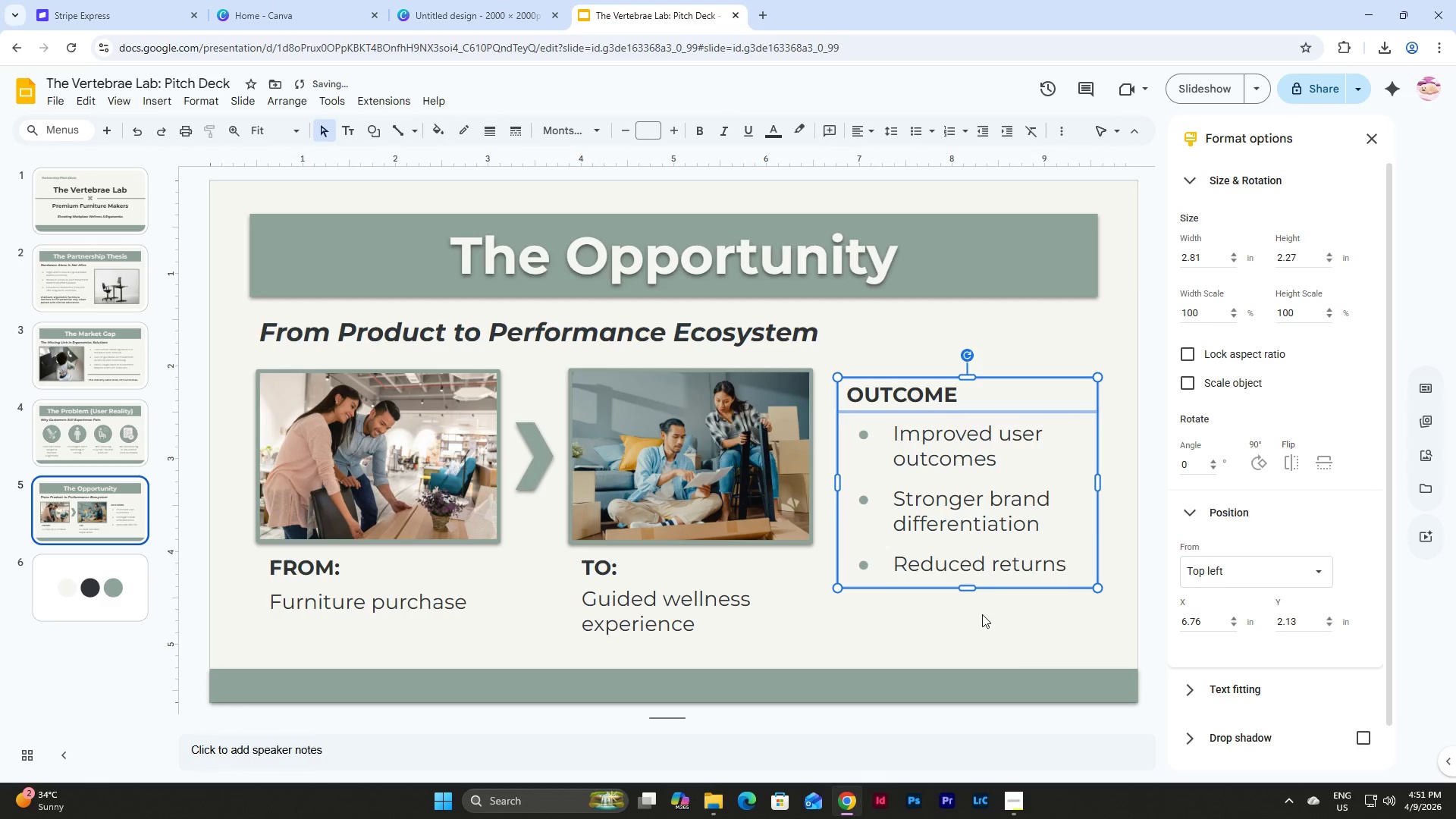 
left_click([982, 615])
 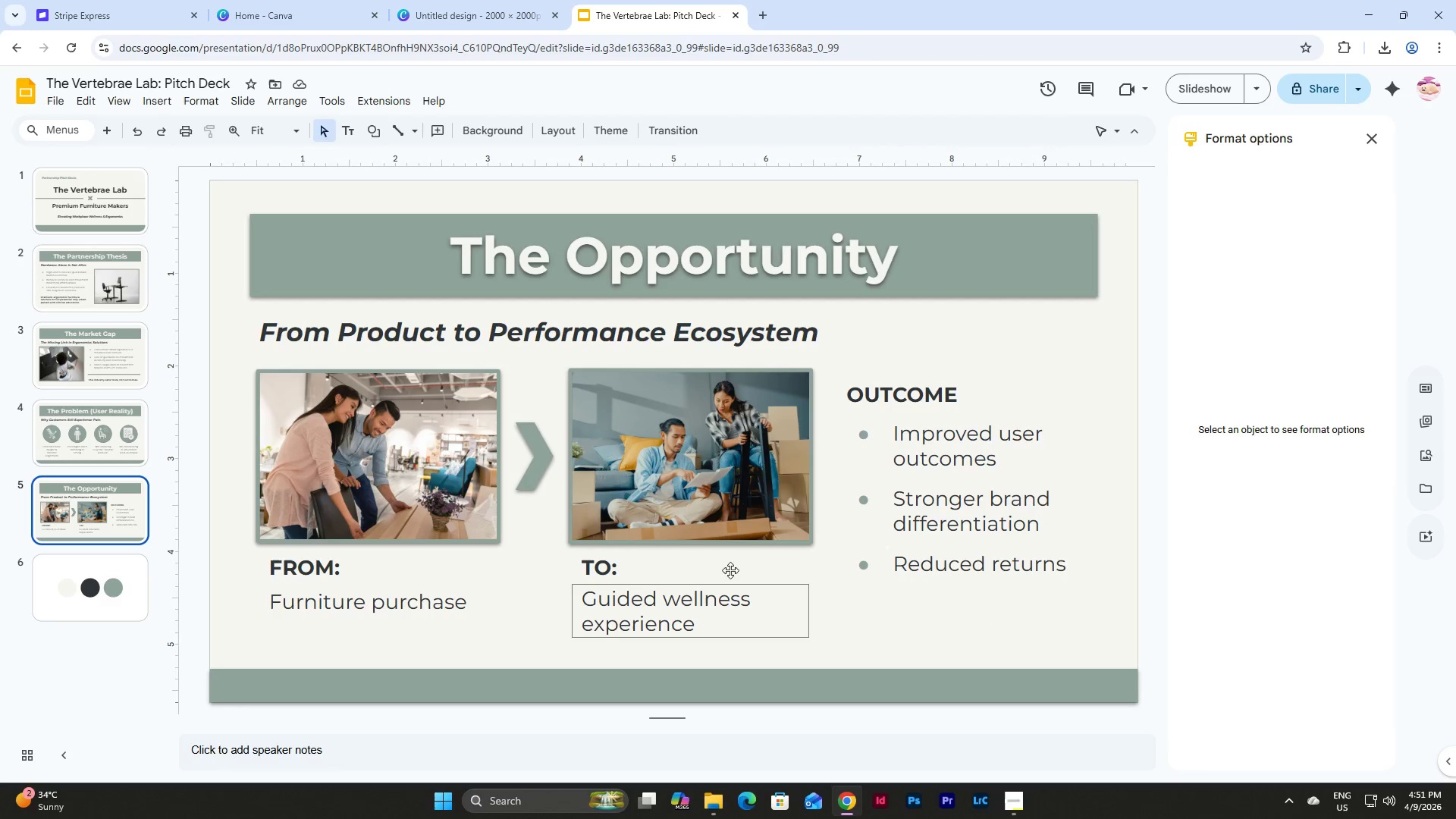 
wait(16.47)
 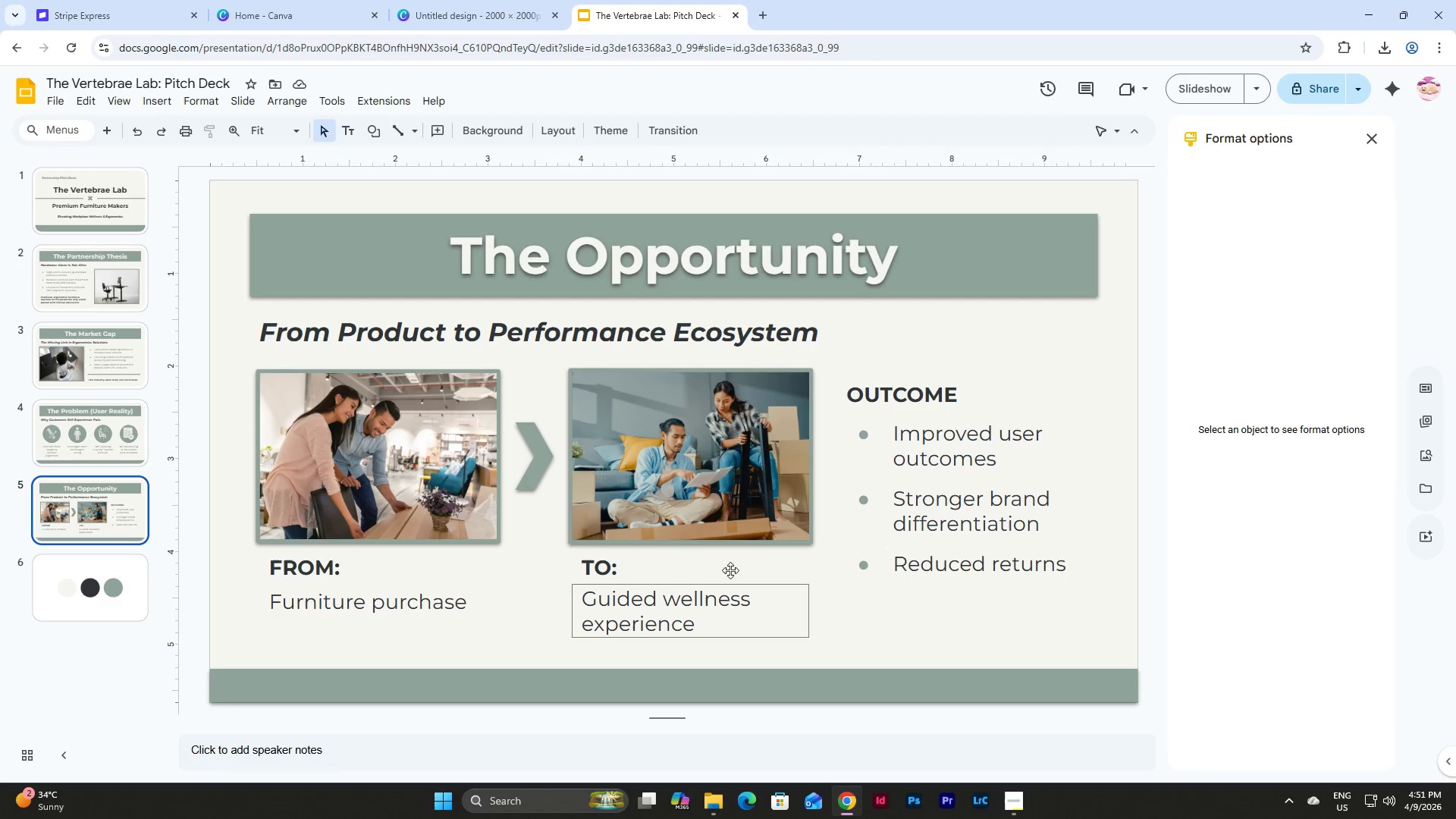 
left_click_drag(start_coordinate=[240, 408], to_coordinate=[733, 599])
 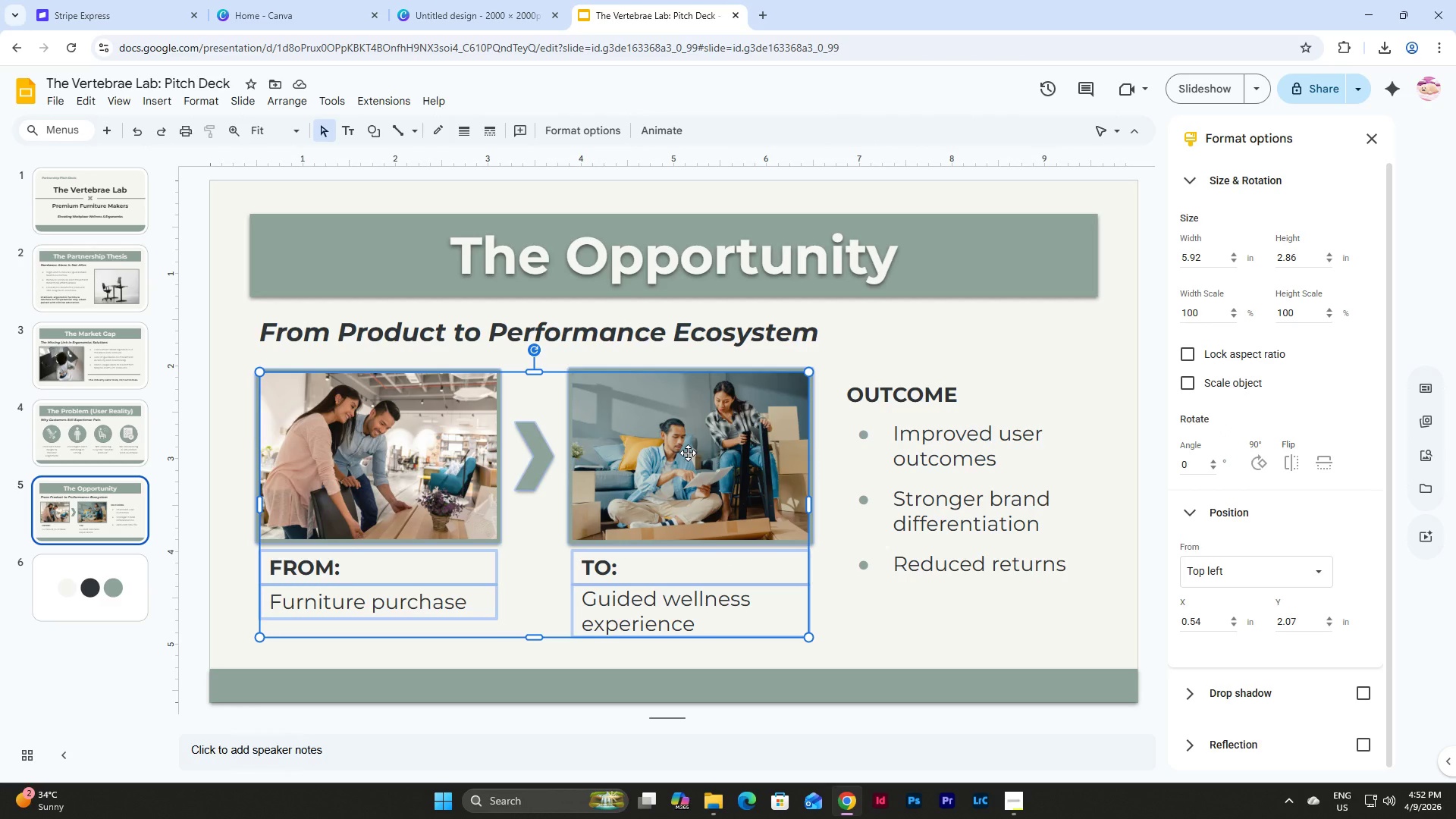 
left_click_drag(start_coordinate=[688, 453], to_coordinate=[687, 457])
 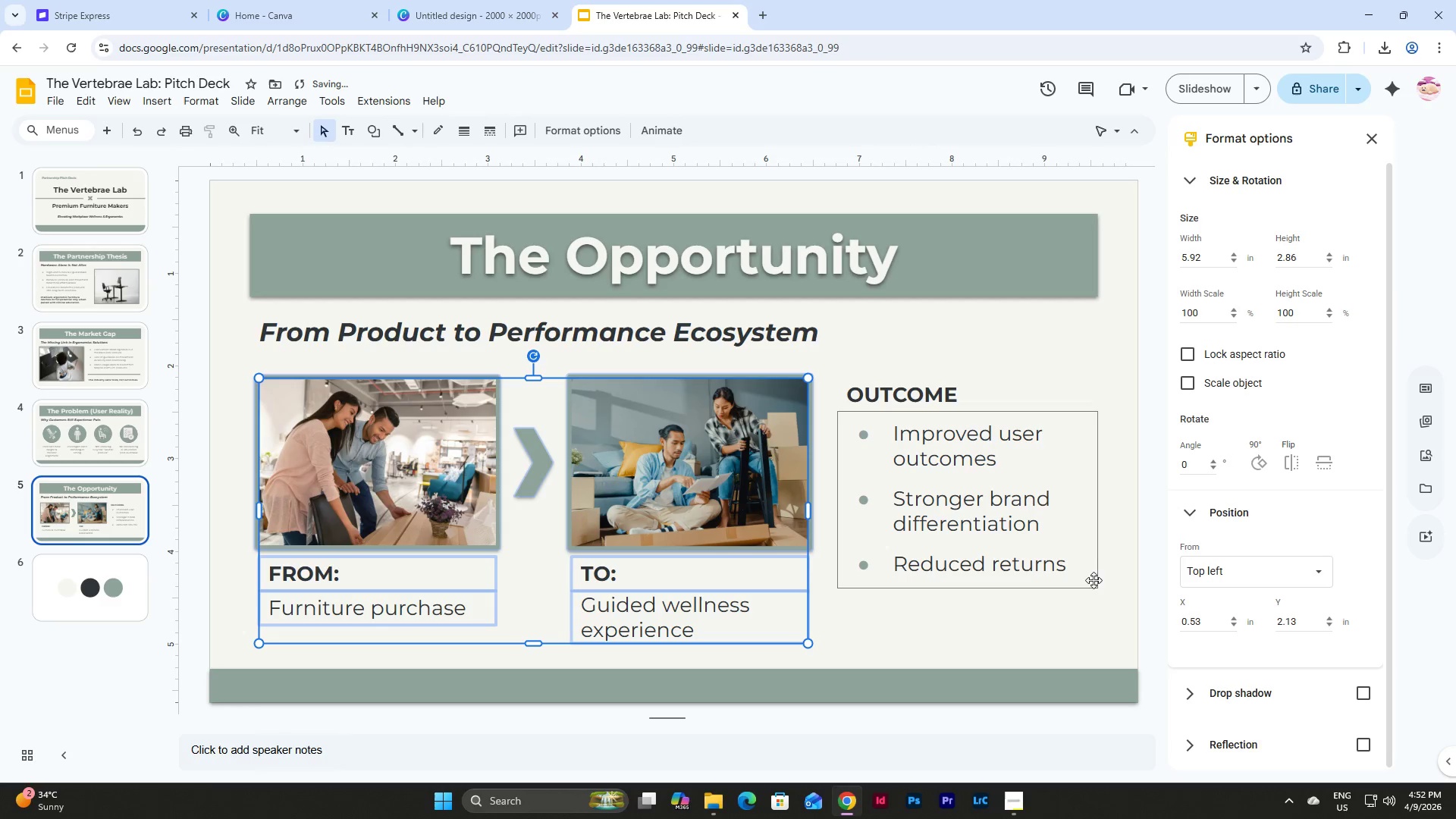 
left_click([1073, 604])
 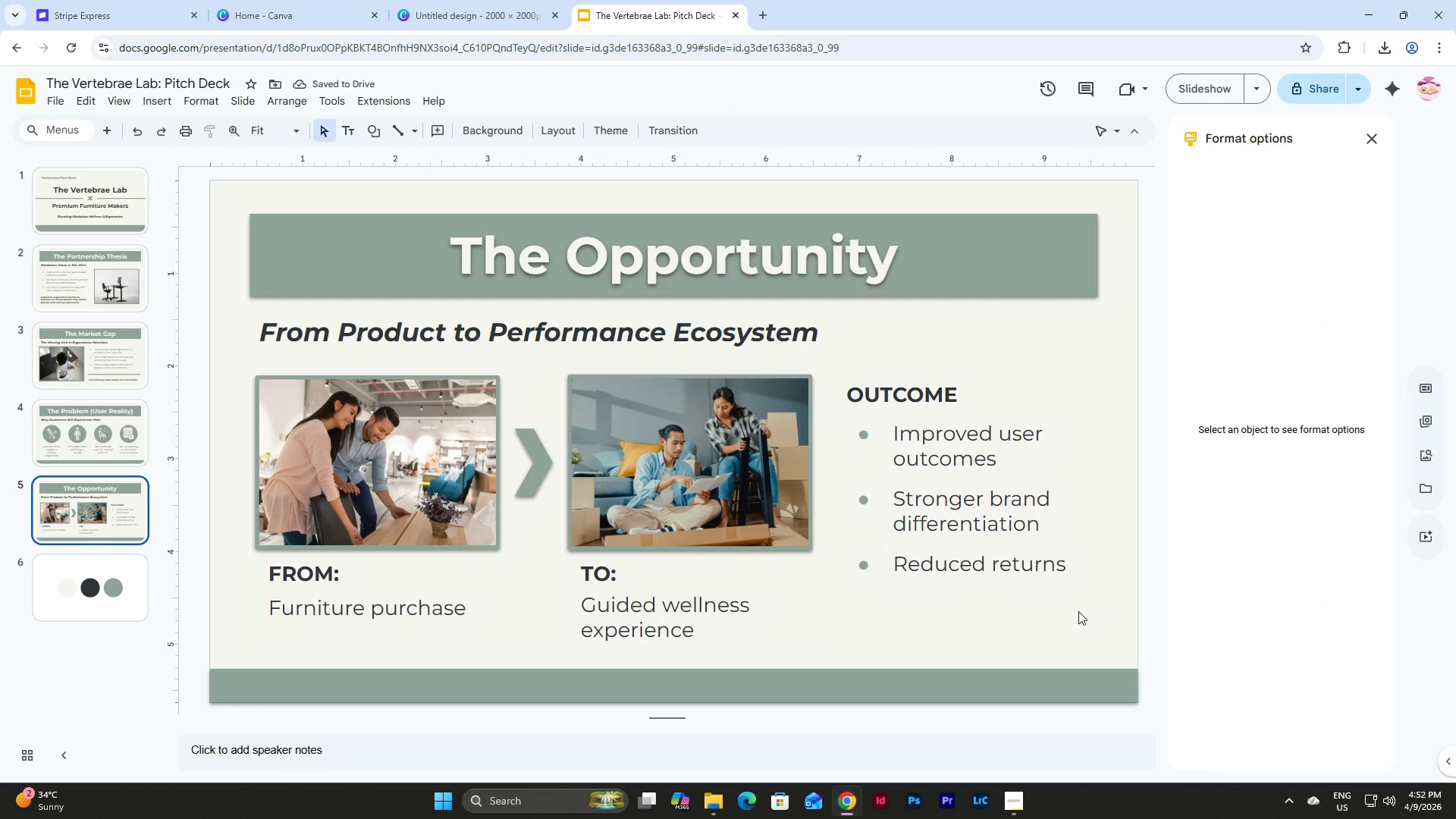 
left_click_drag(start_coordinate=[1078, 611], to_coordinate=[874, 400])
 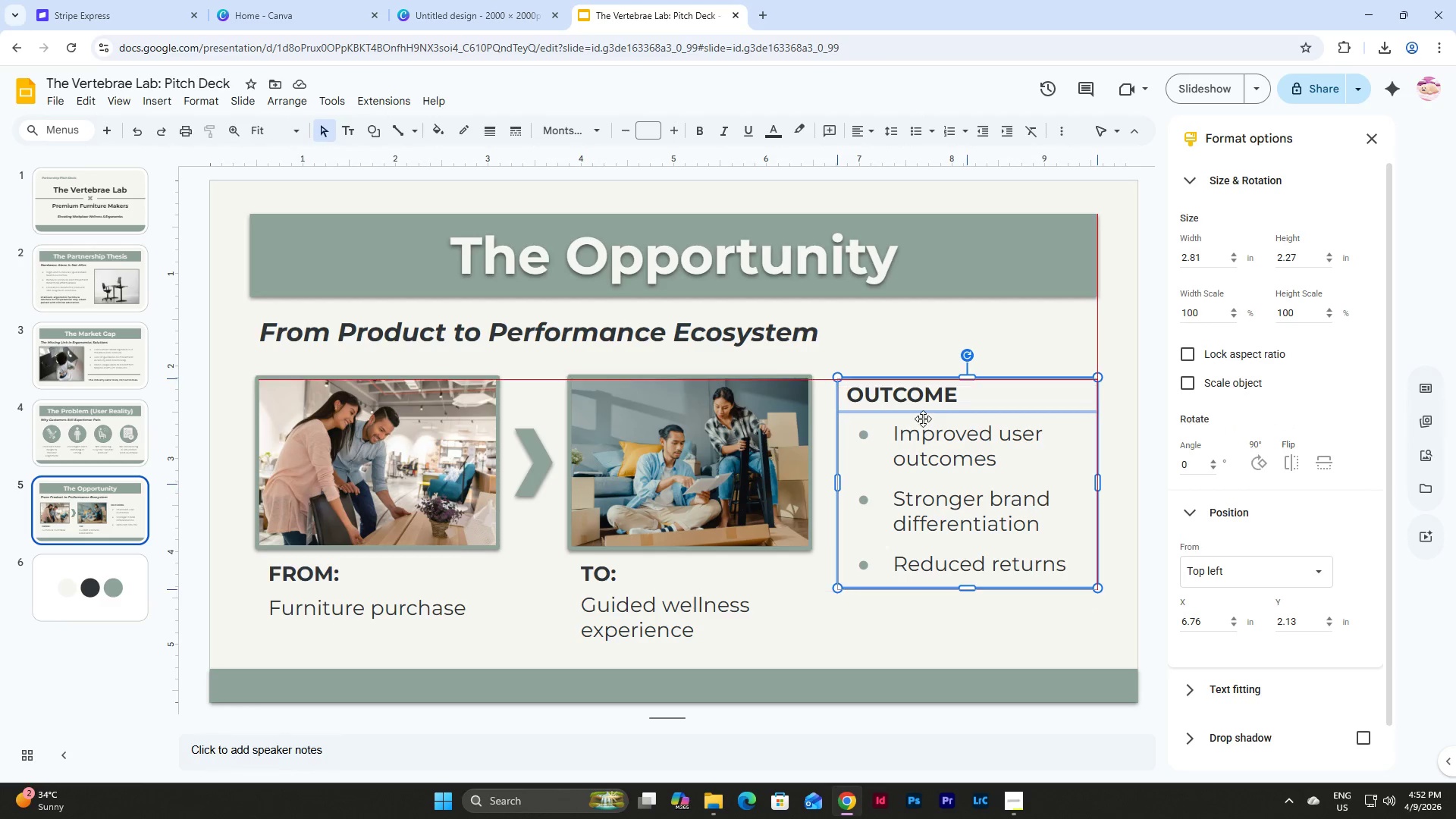 
wait(5.27)
 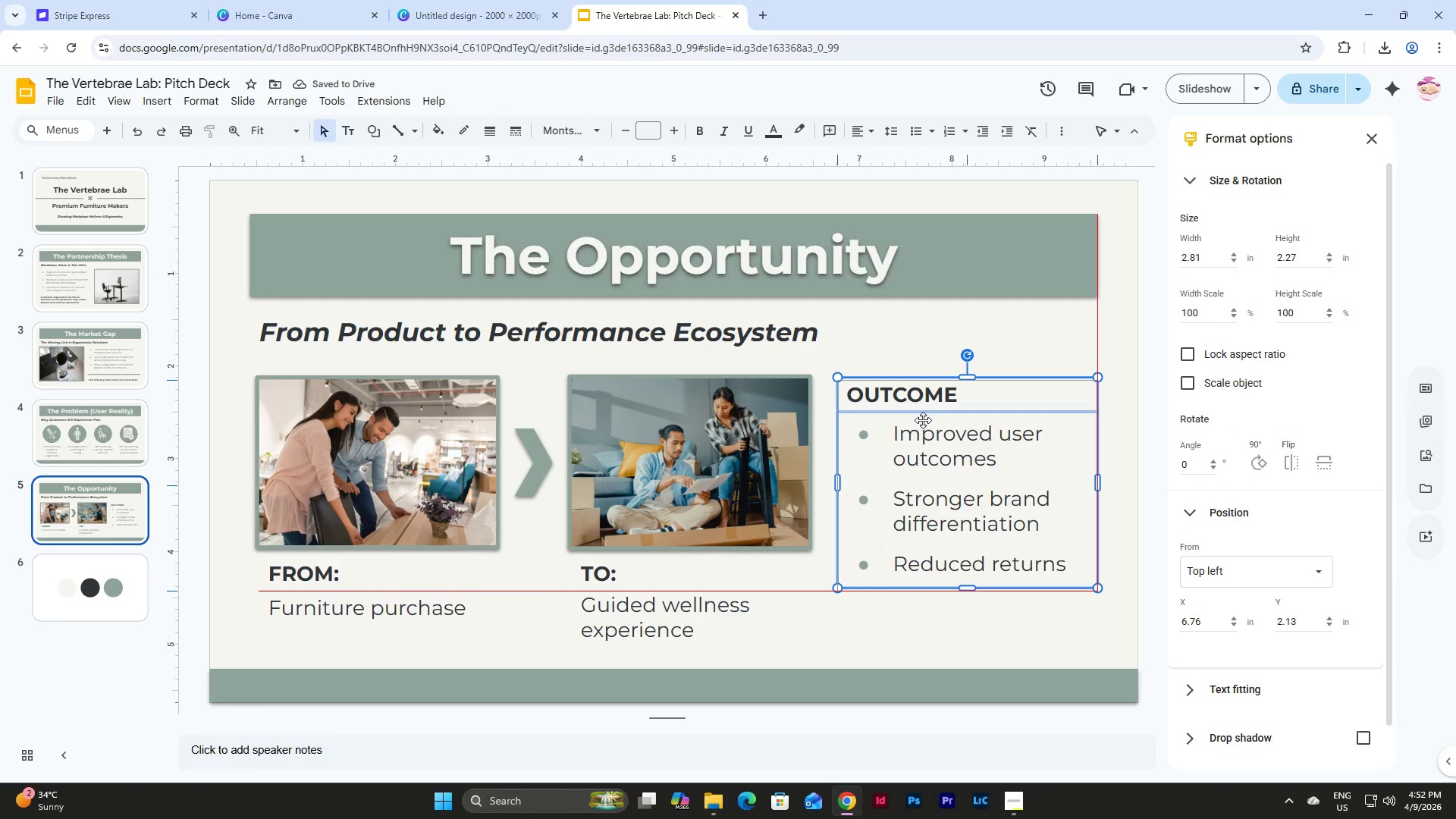 
left_click([923, 414])
 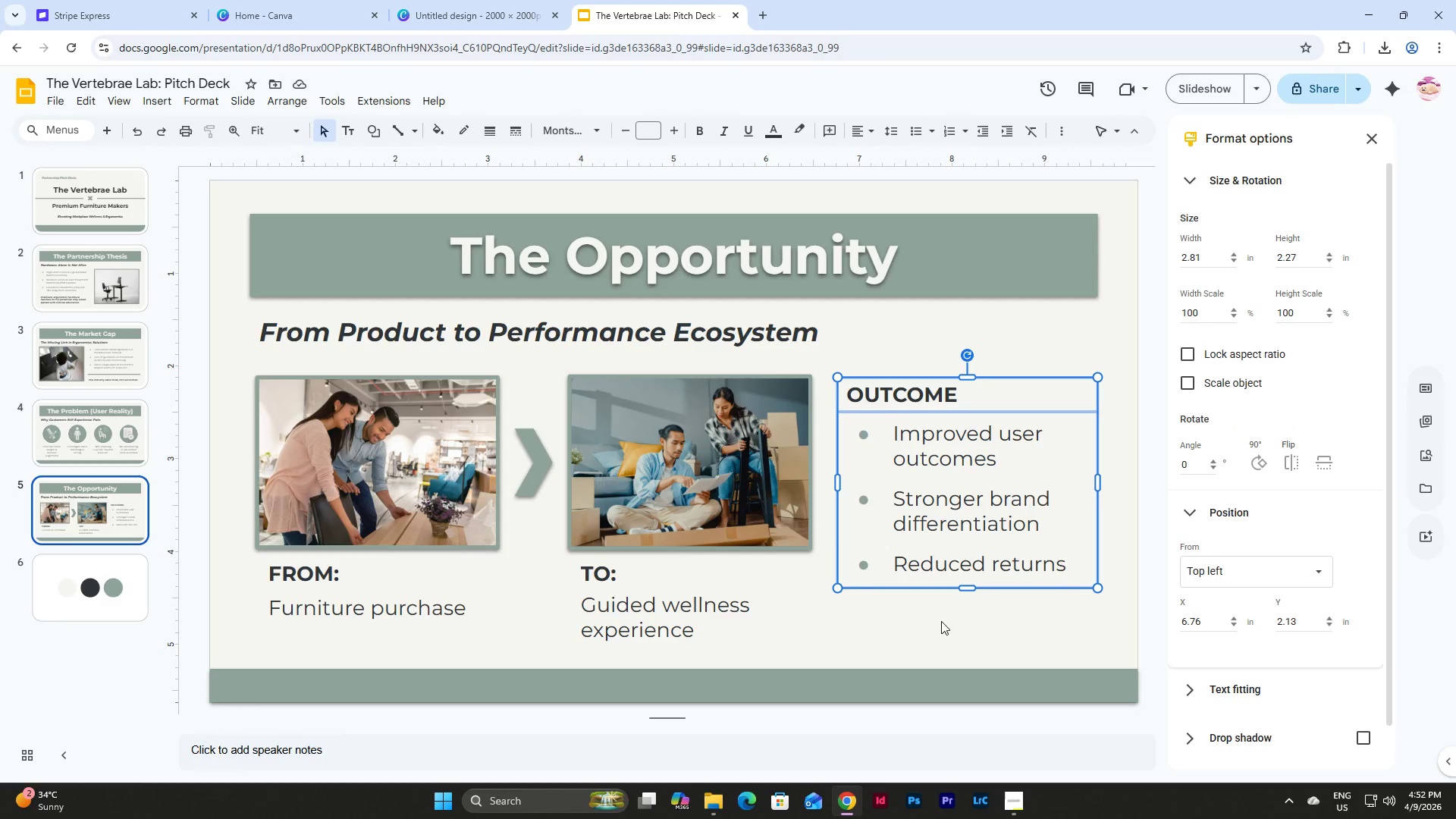 
left_click([941, 615])
 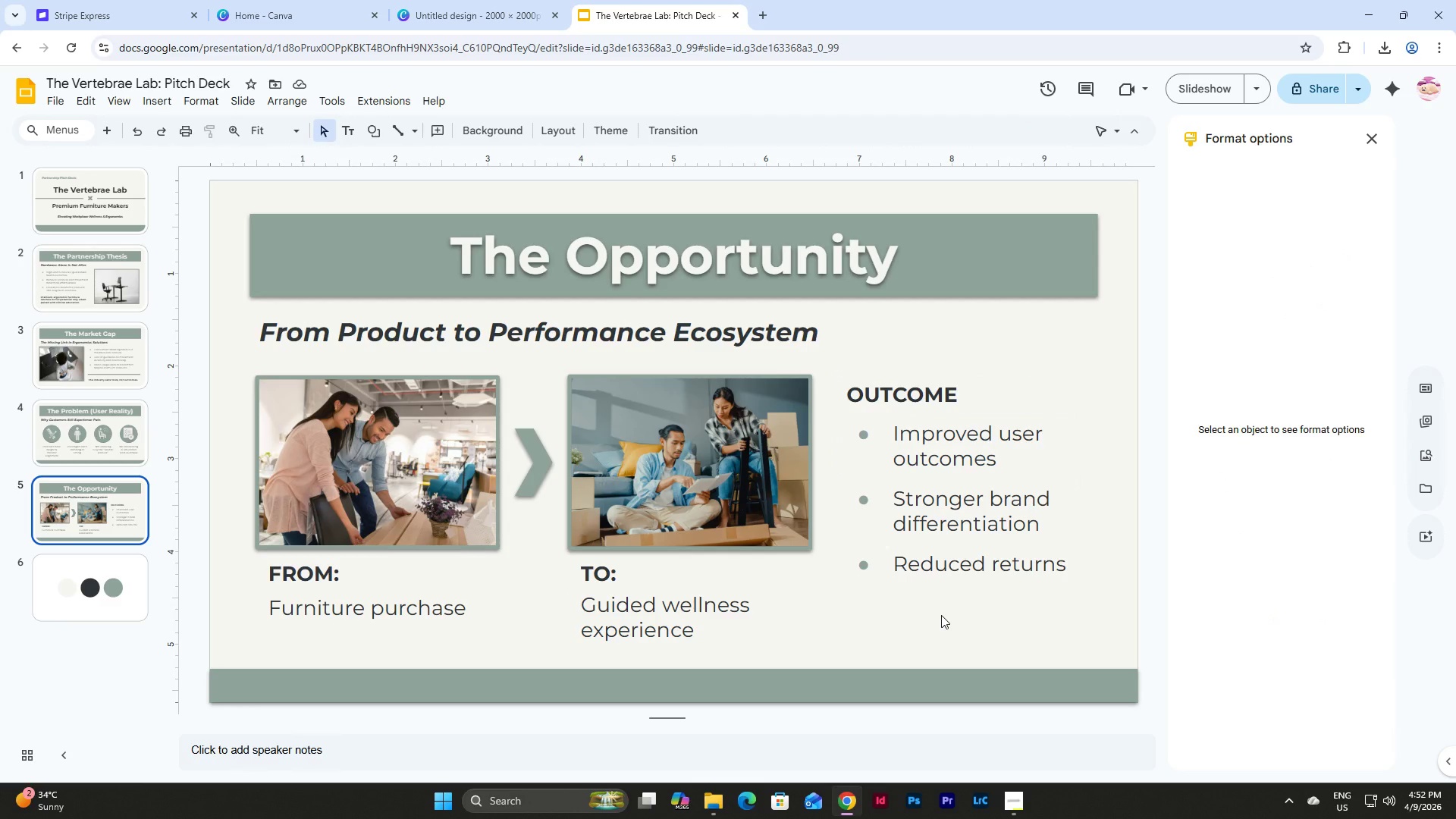 
left_click([102, 457])
 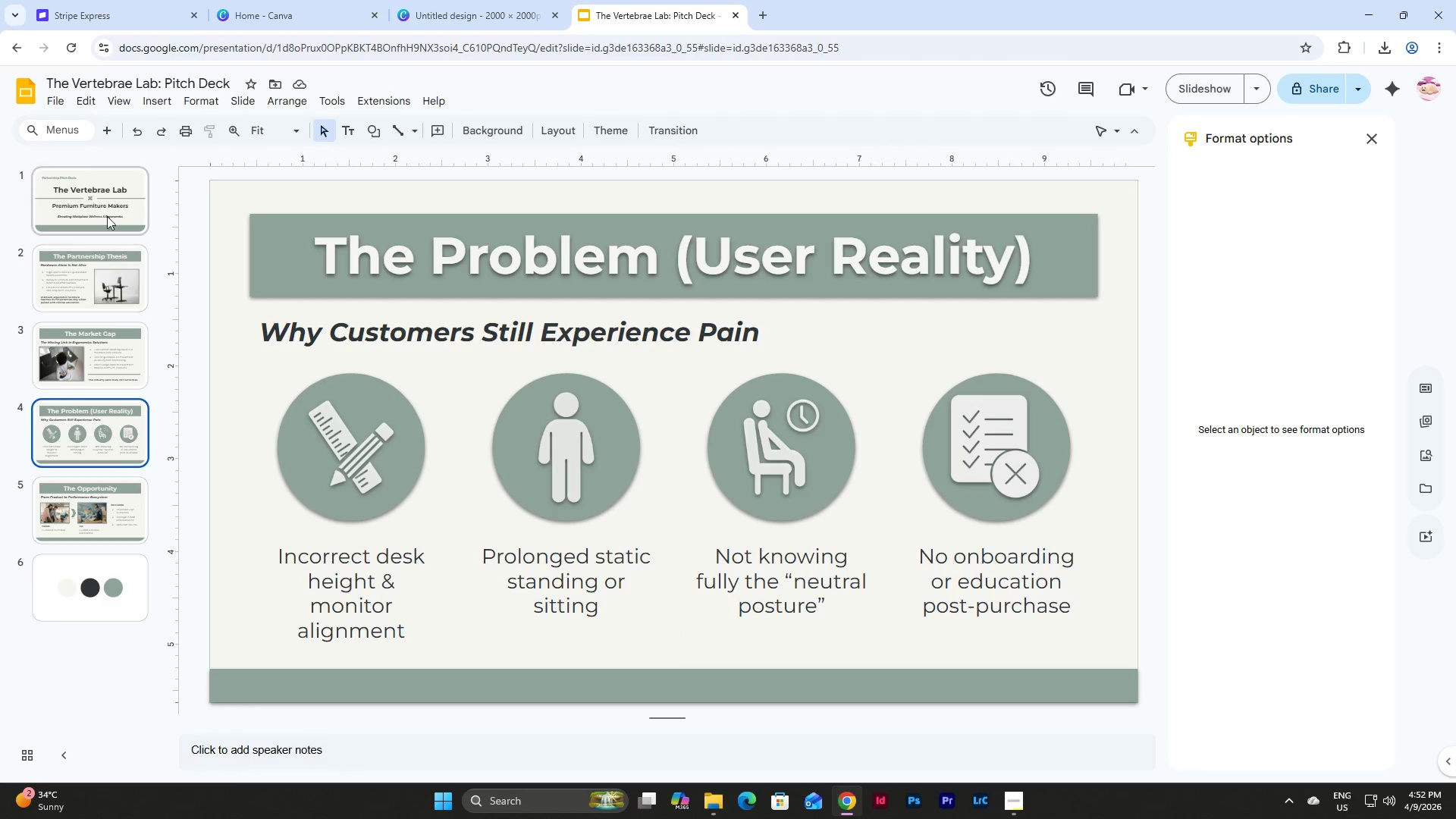 
left_click([107, 198])
 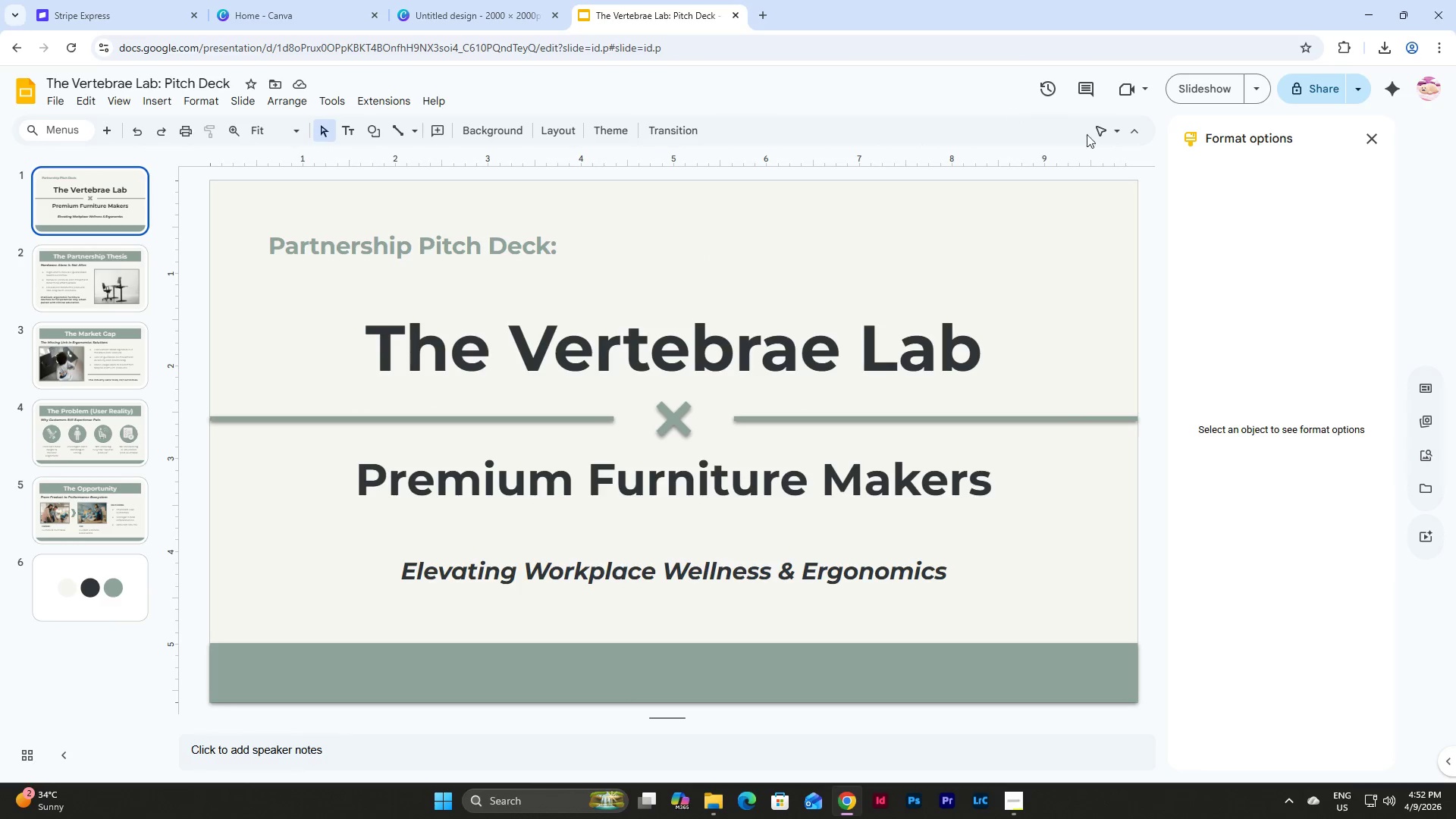 
left_click([1206, 83])
 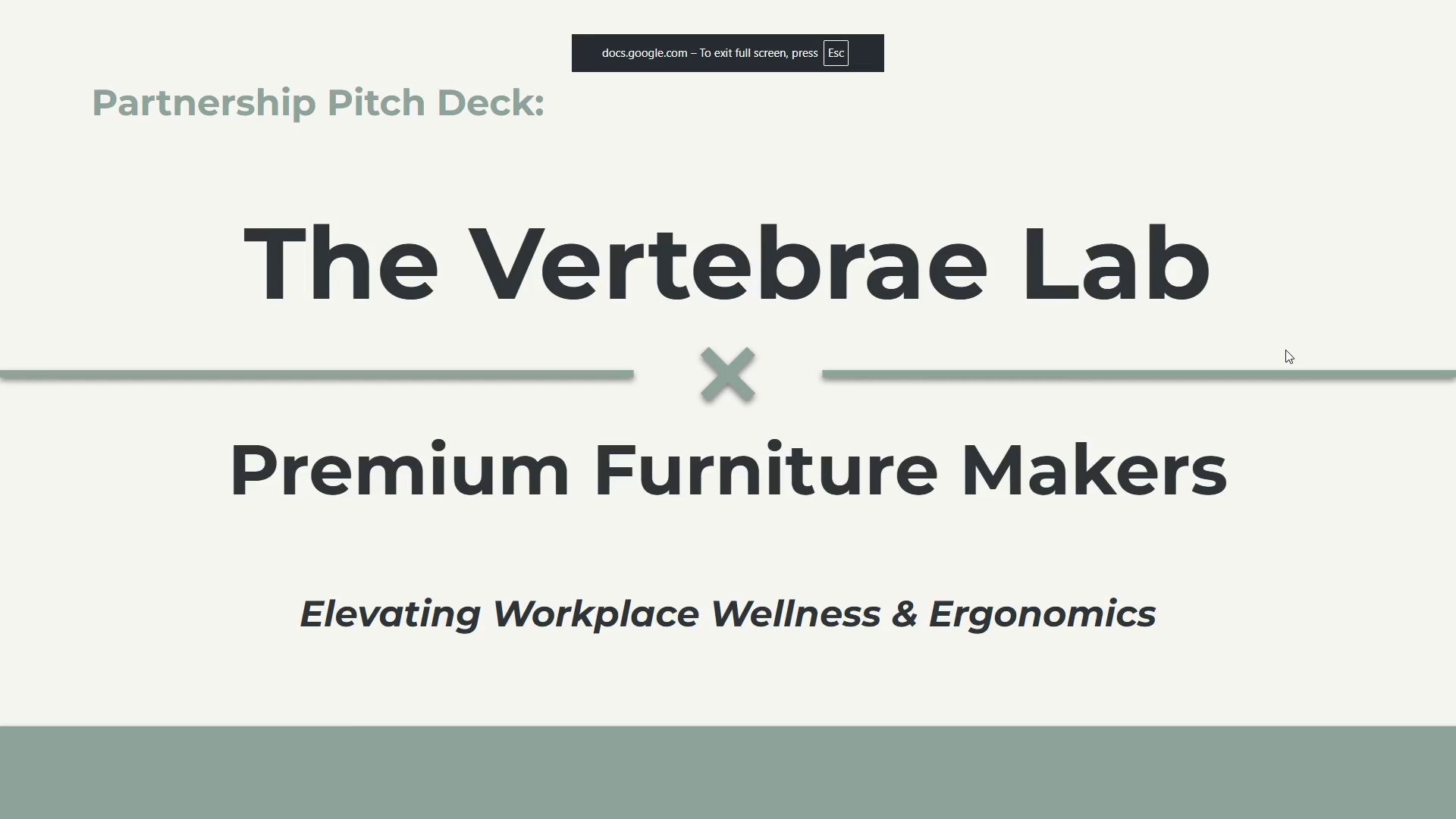 
key(ArrowRight)
 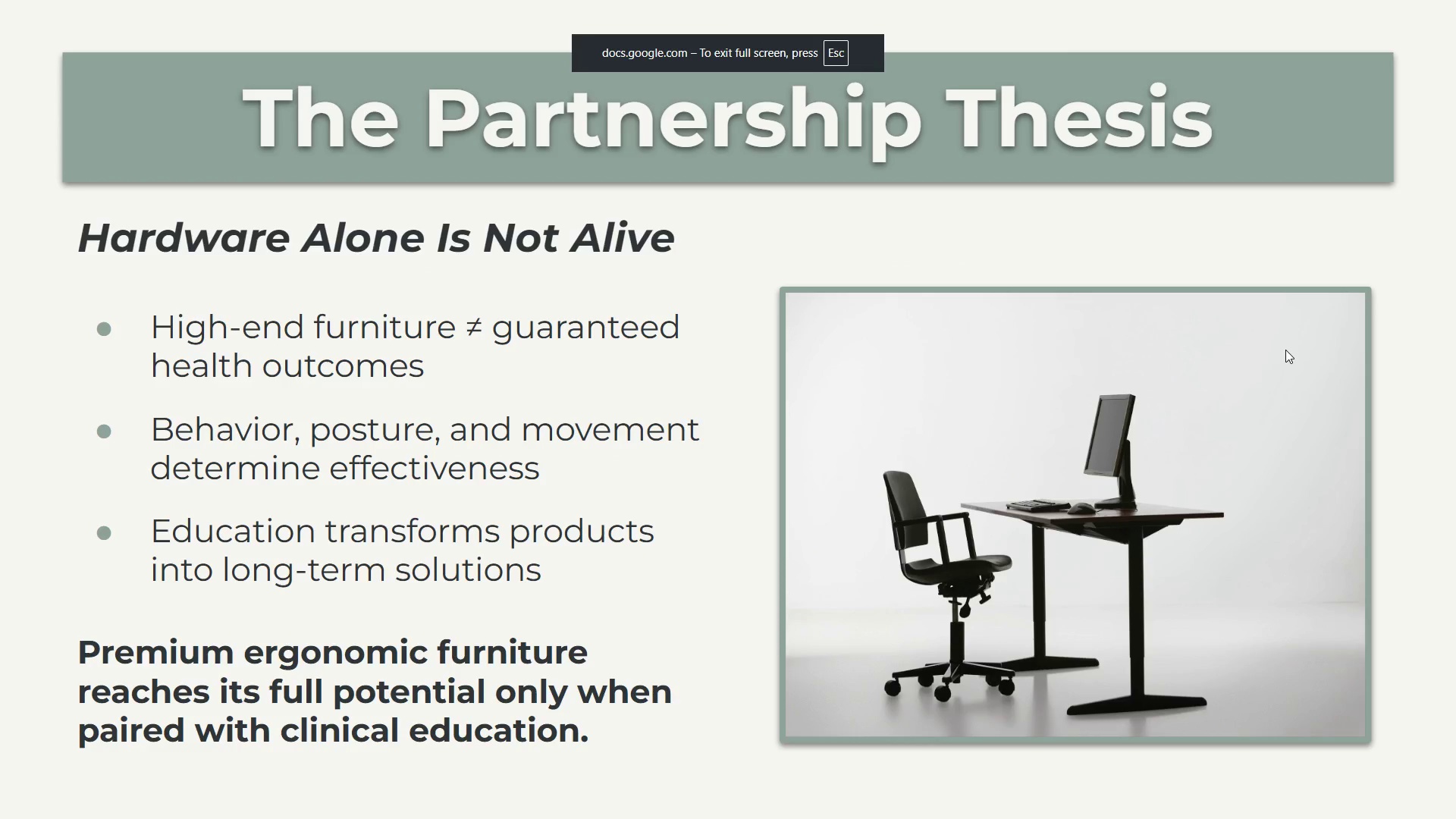 
key(ArrowRight)
 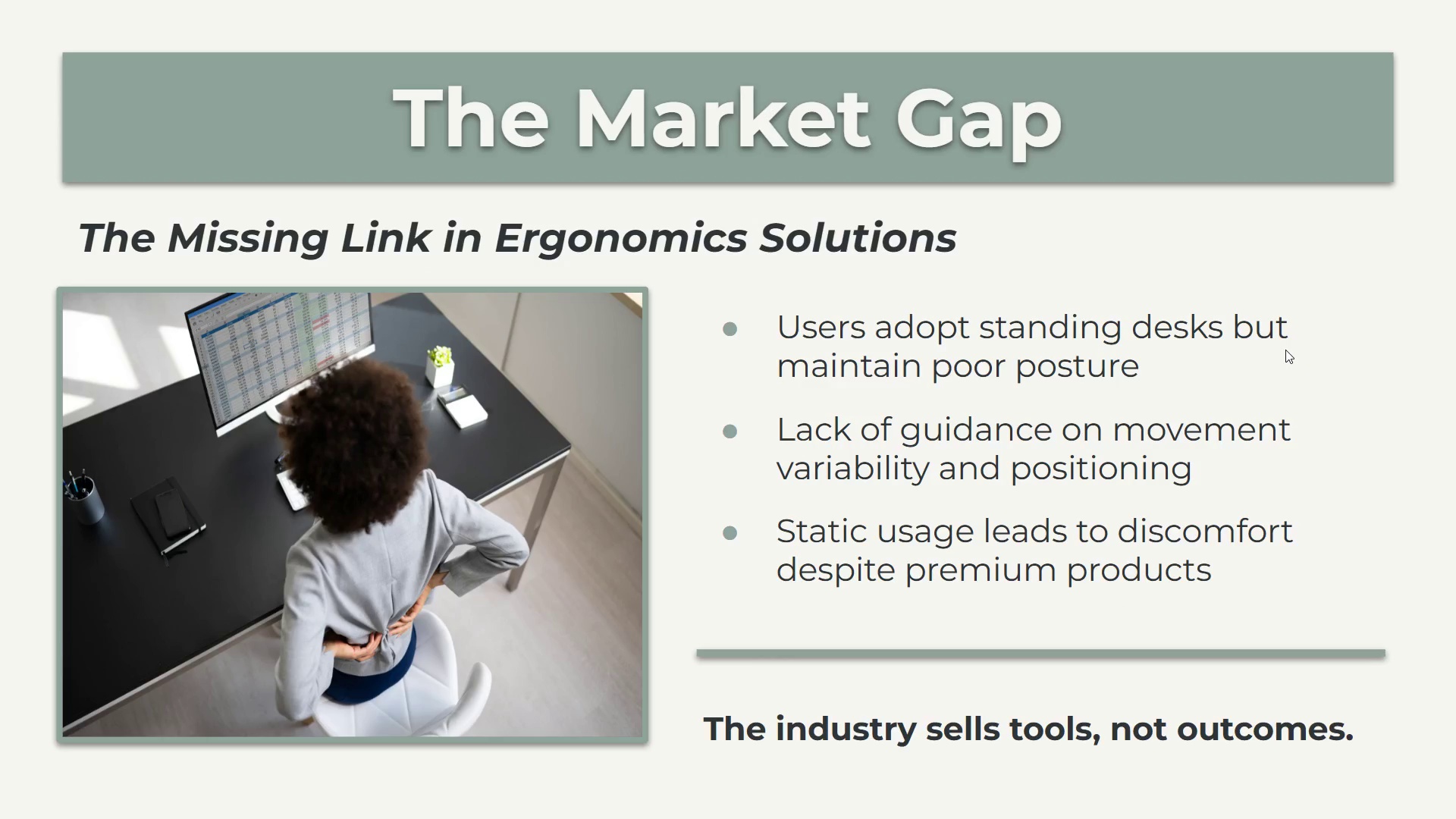 
key(ArrowRight)
 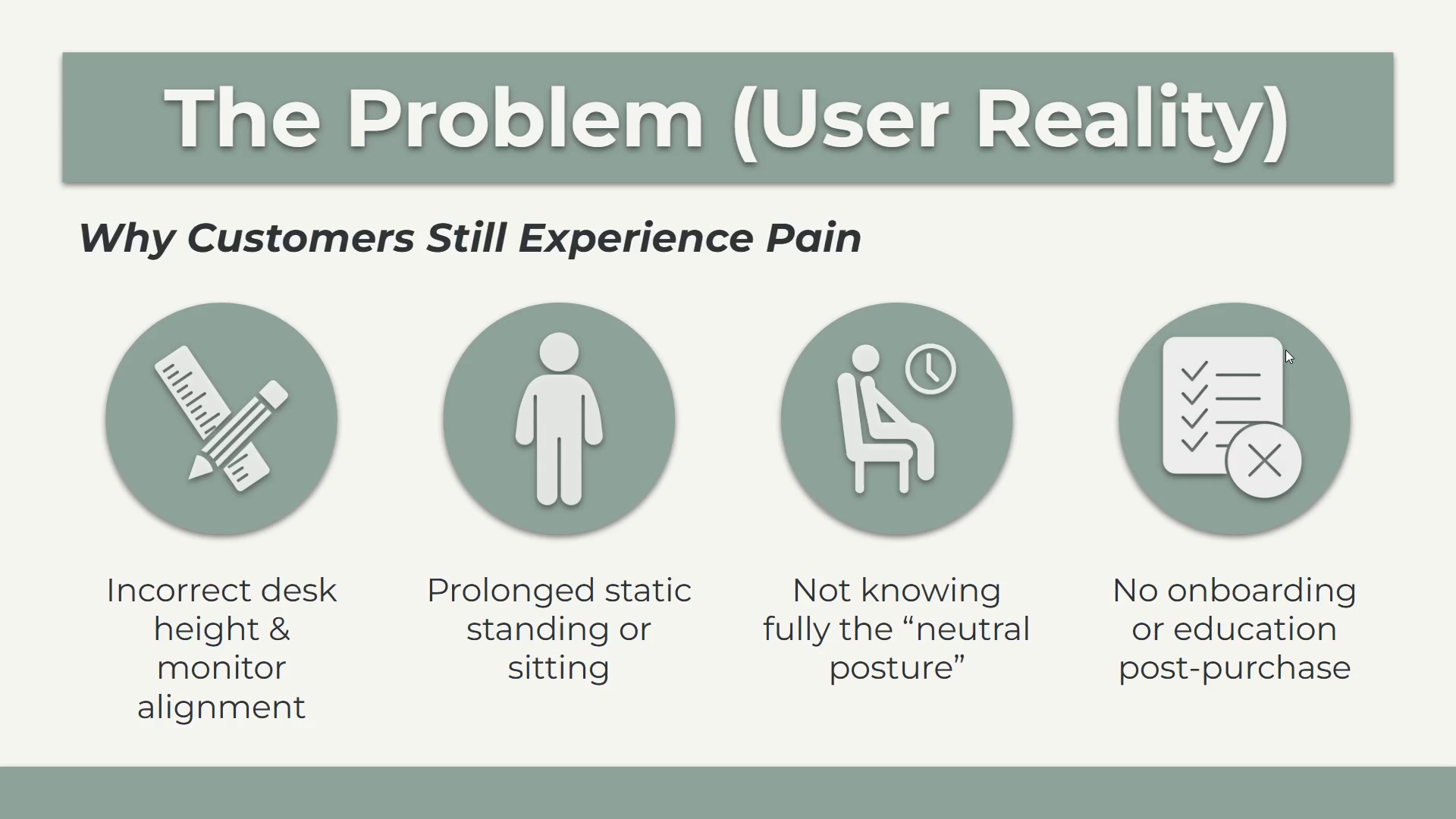 
key(ArrowRight)
 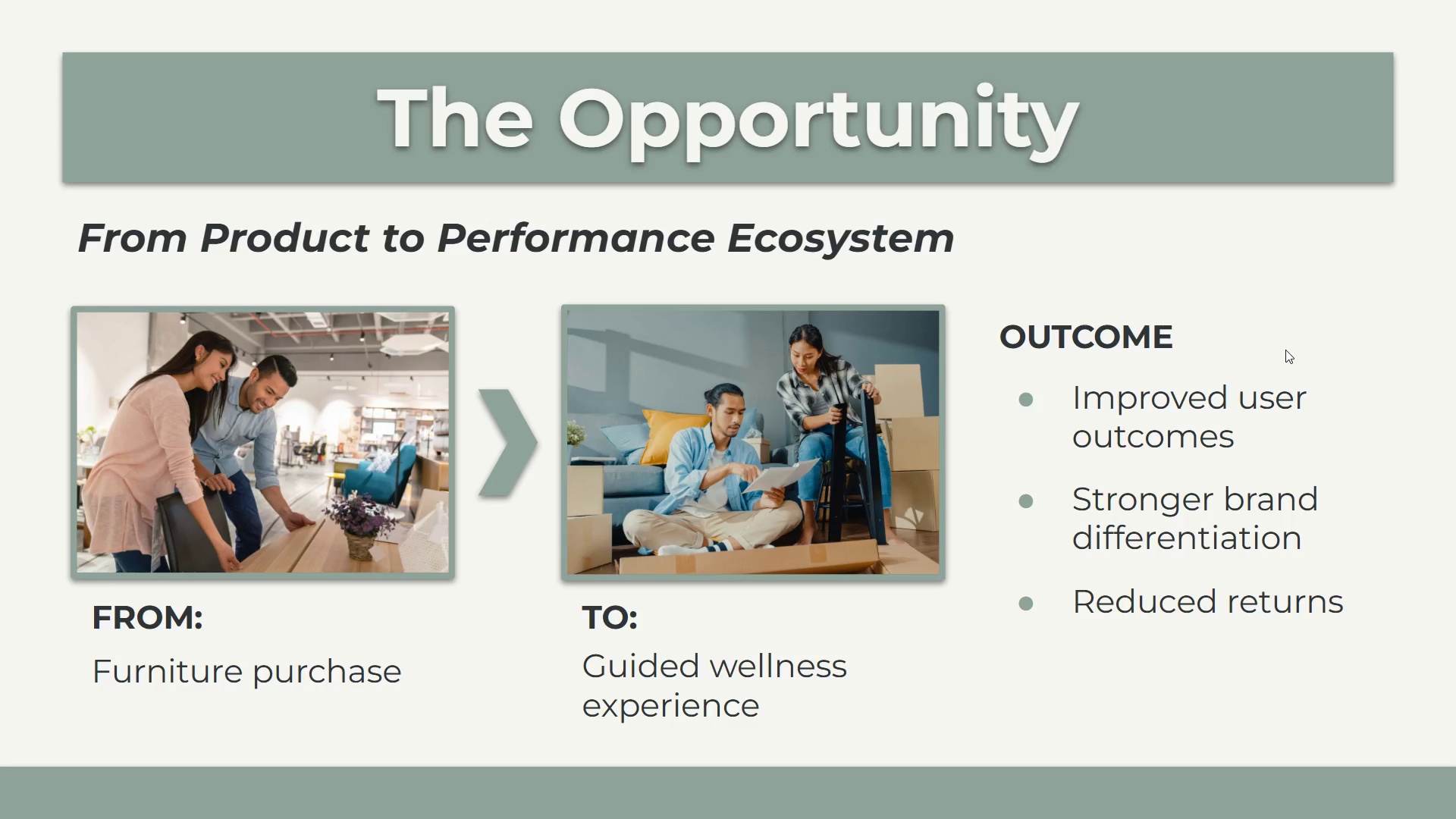 
wait(7.97)
 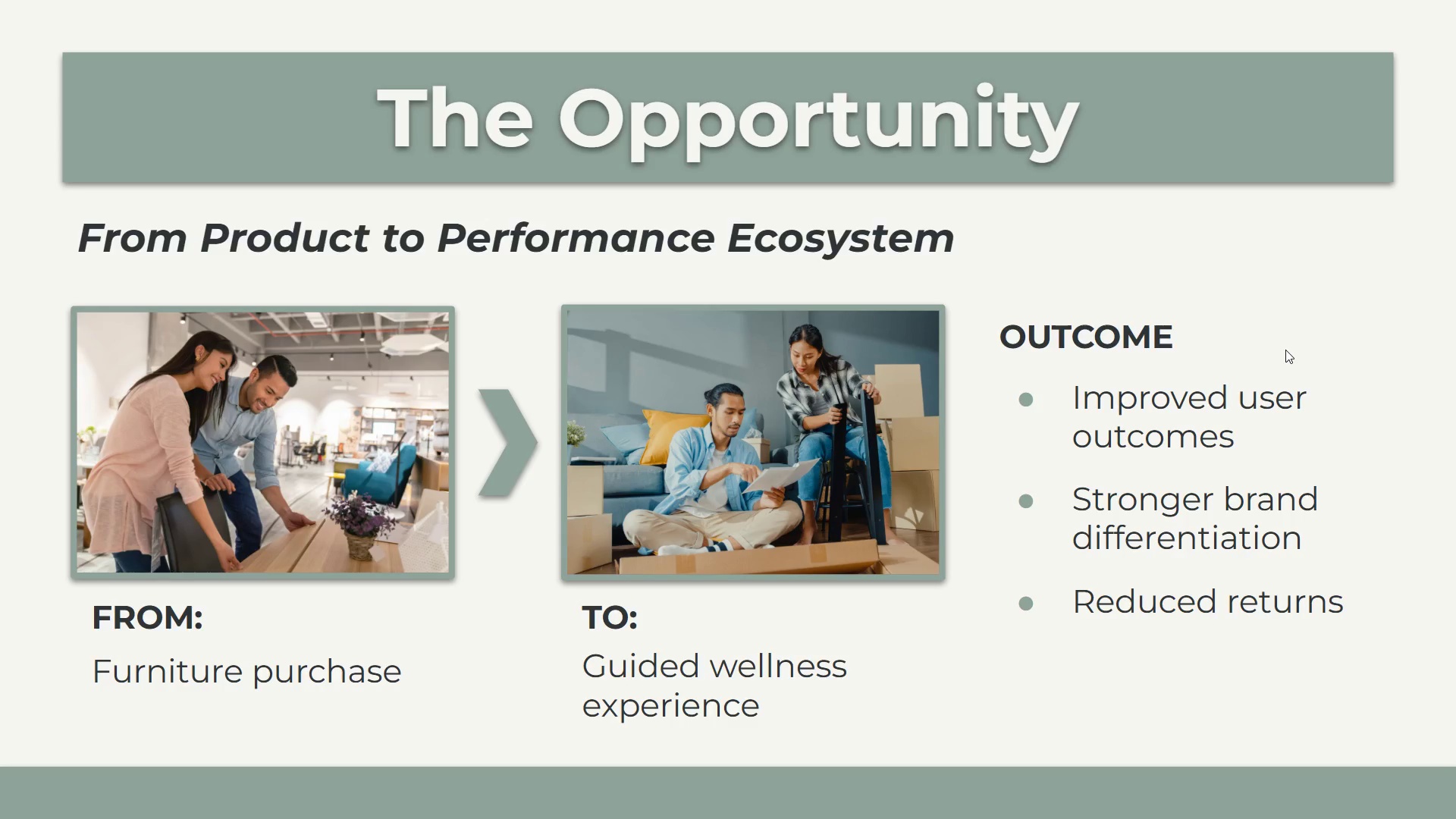 
key(ArrowRight)
 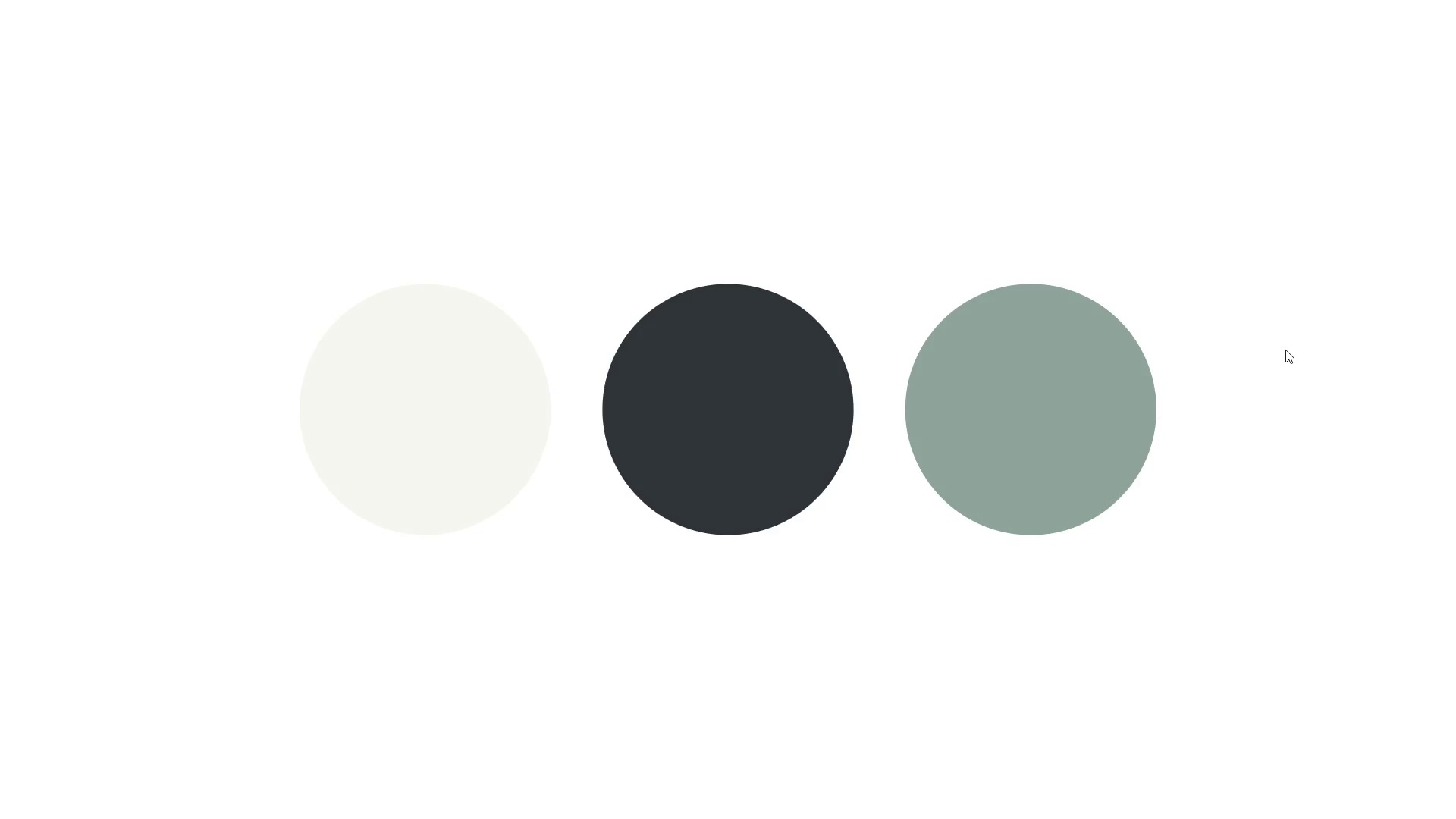 
key(Escape)
 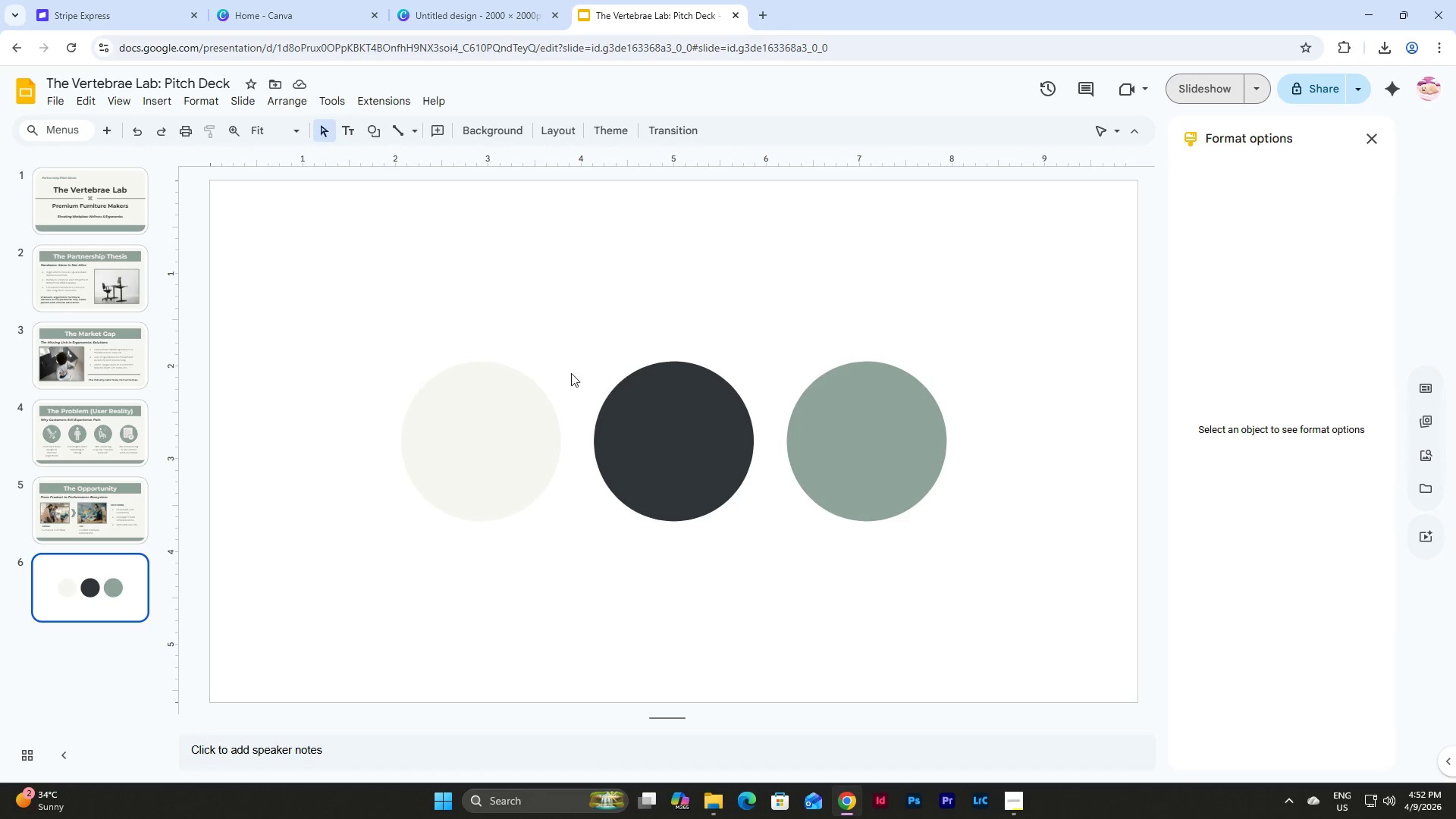 
left_click([68, 508])
 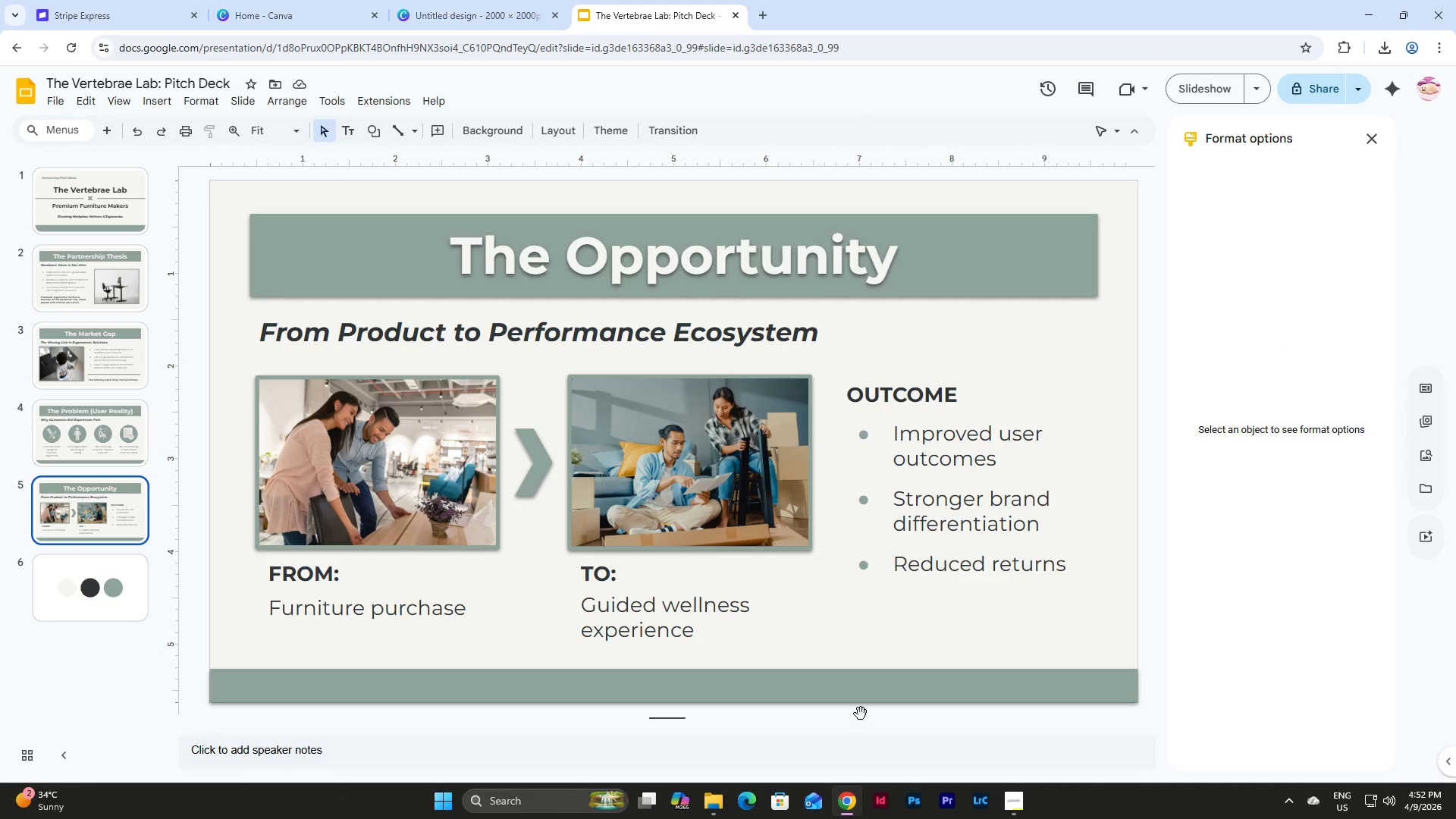 
left_click([845, 684])
 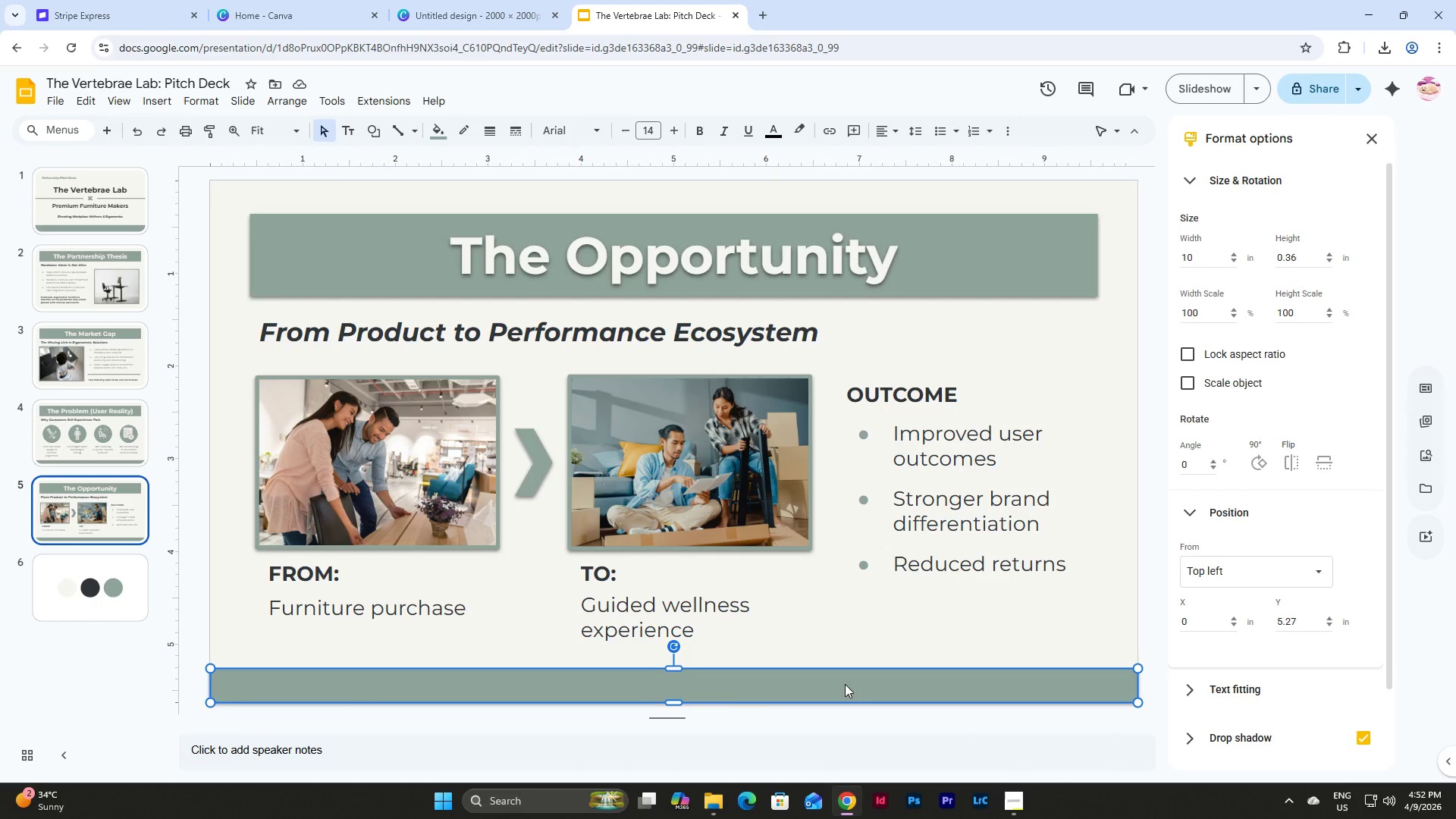 
key(Backspace)
 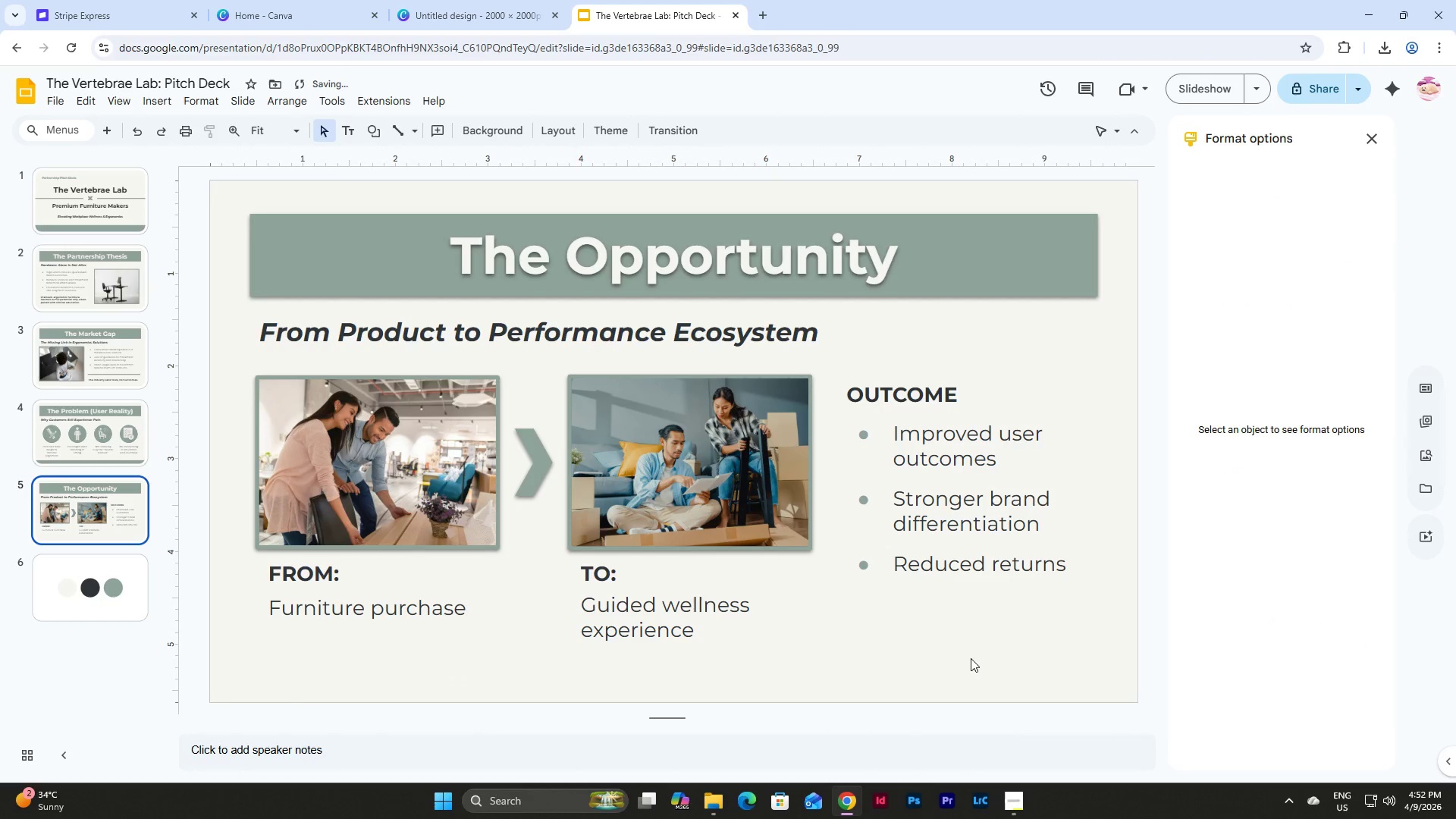 
left_click([971, 657])
 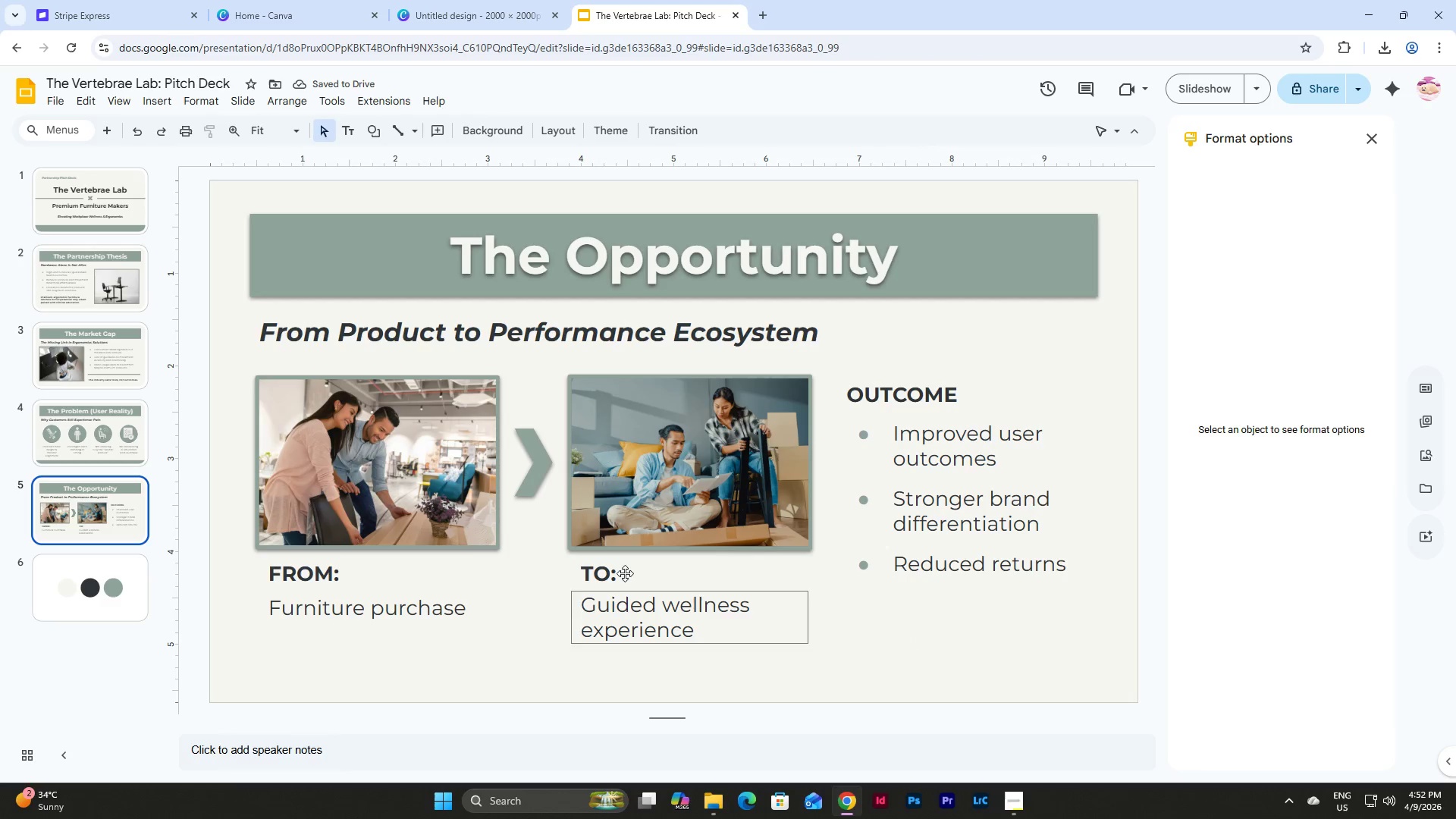 
left_click([106, 431])
 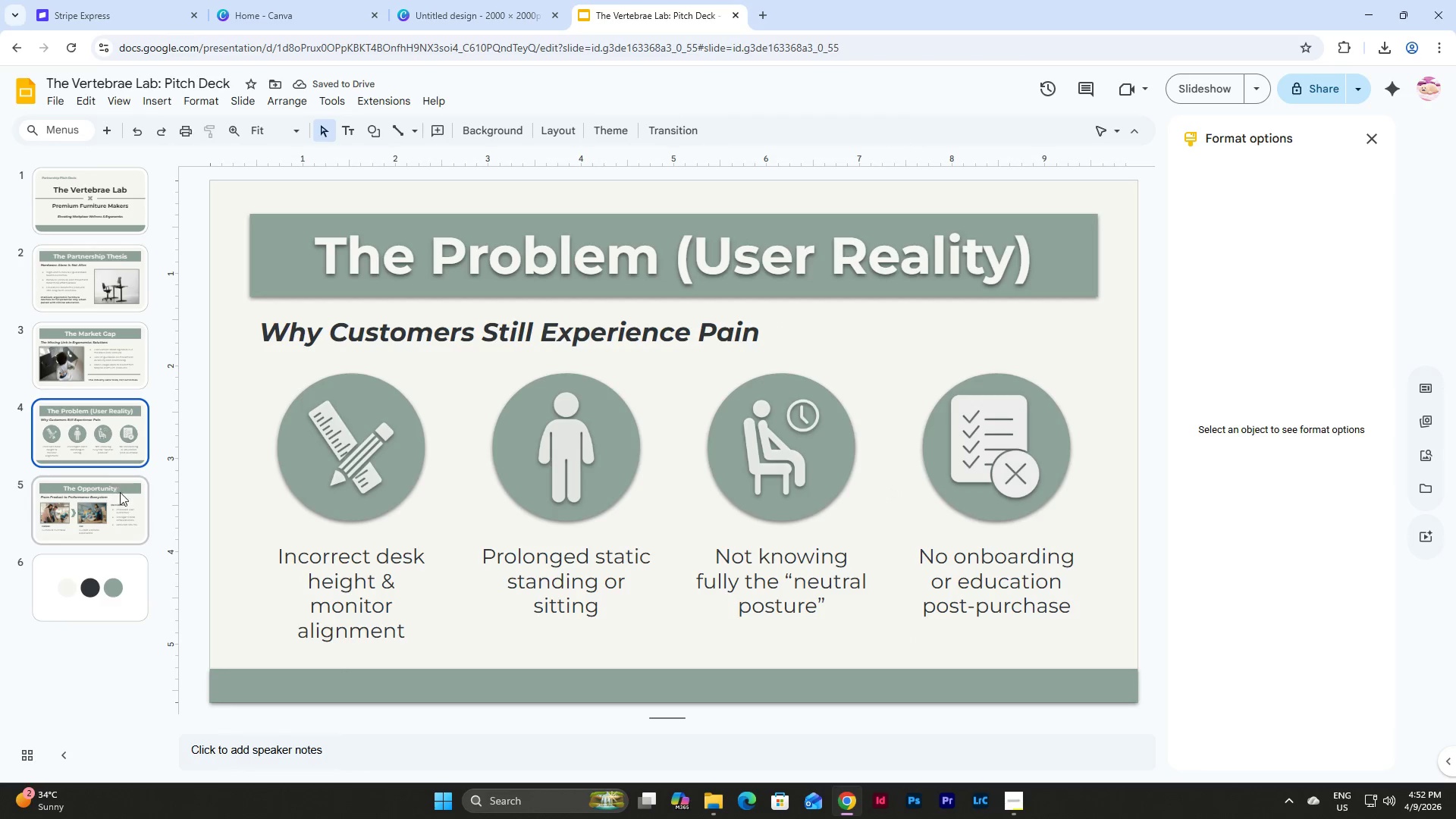 
left_click([118, 510])
 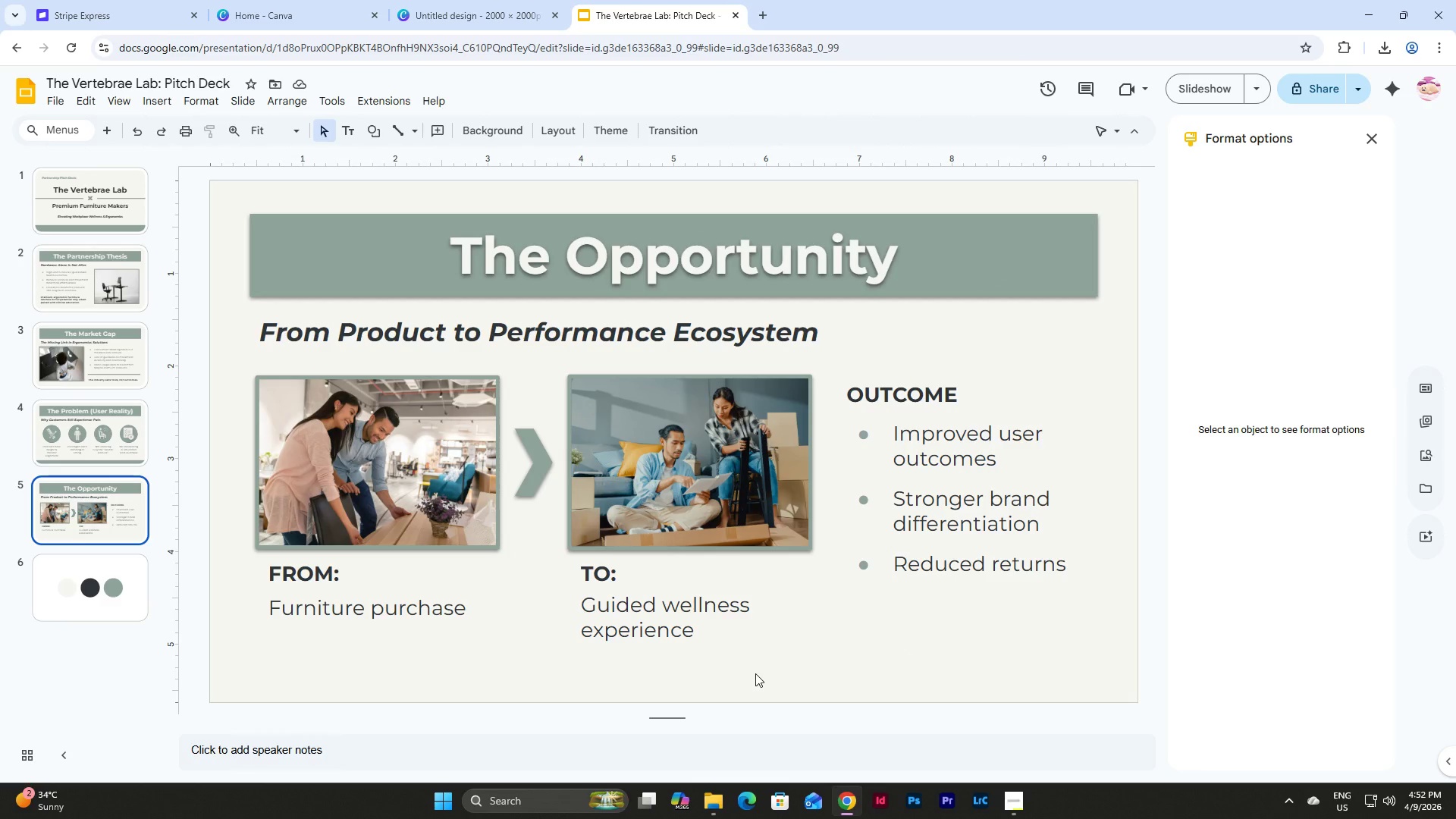 
key(Control+Z)
 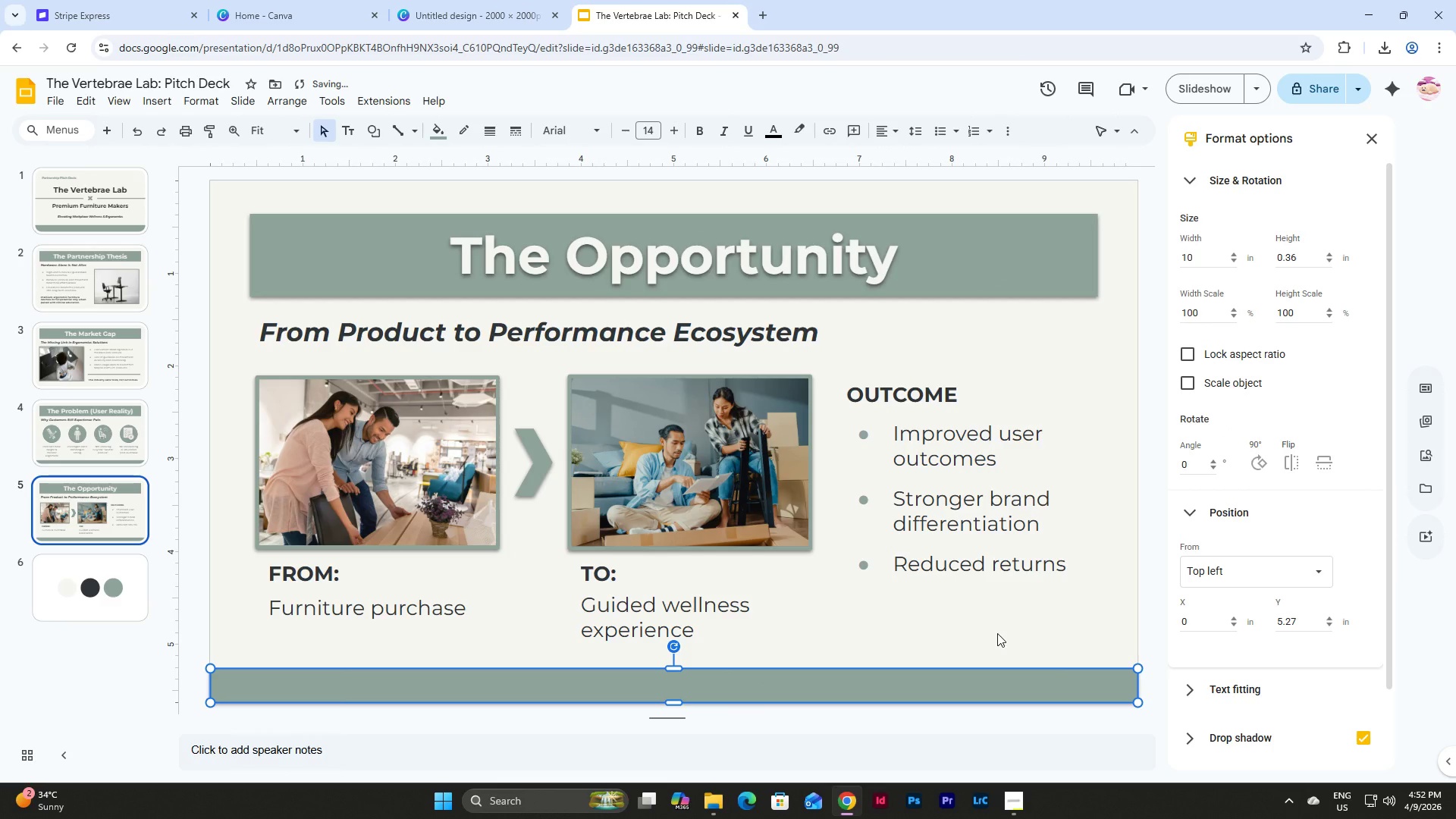 
left_click([997, 633])
 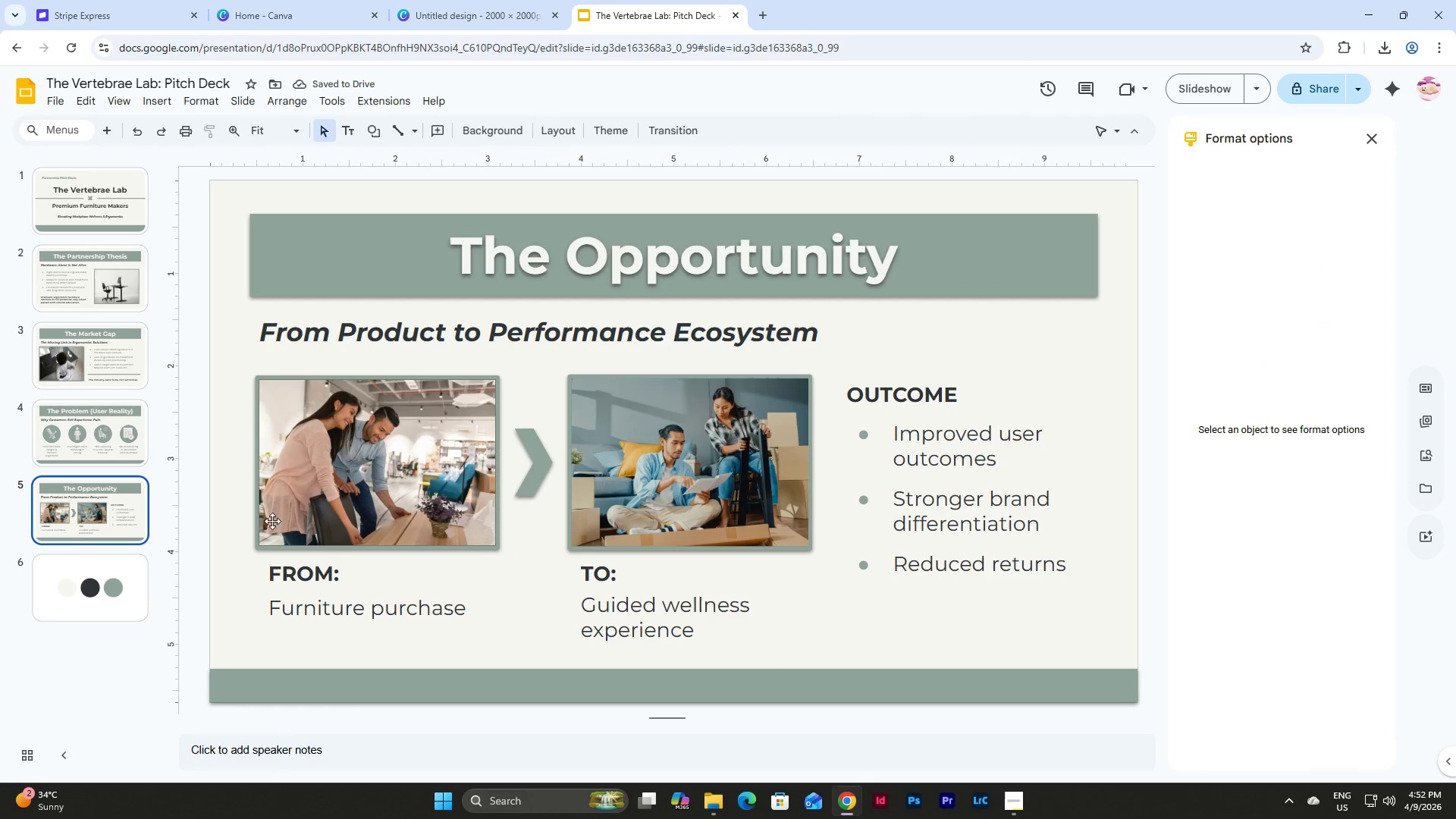 
left_click([103, 442])
 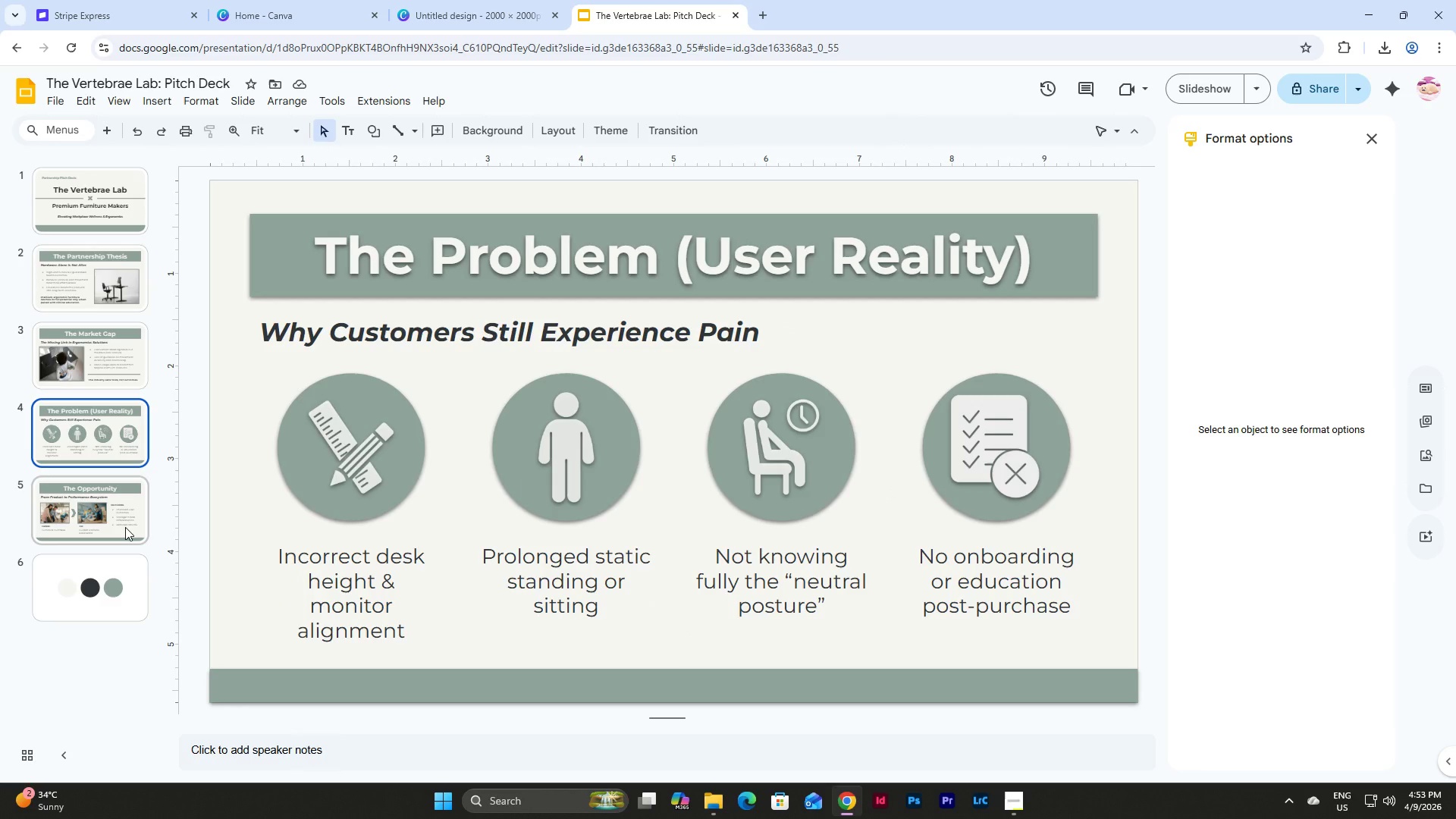 
left_click([125, 527])
 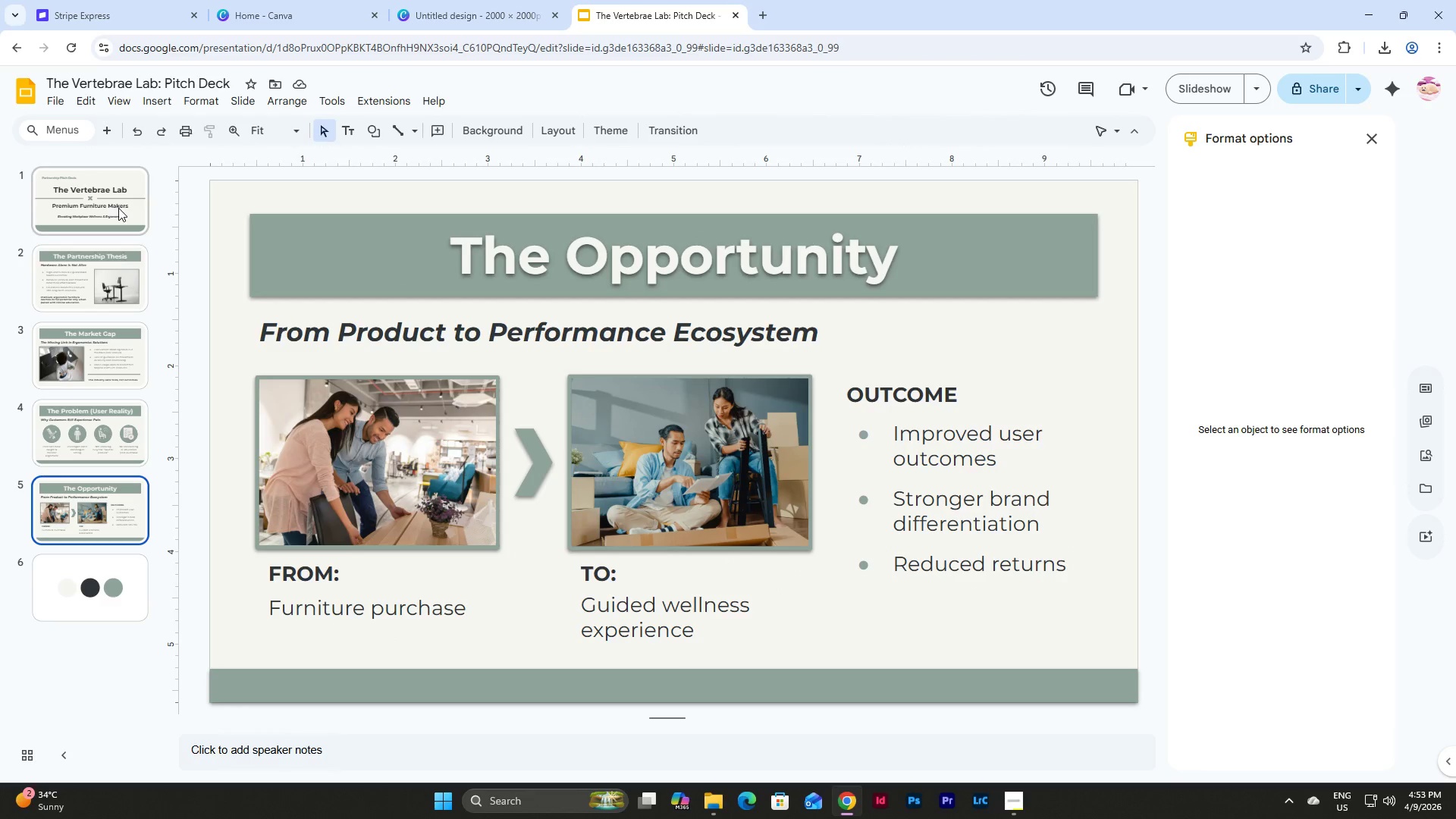 
left_click([132, 295])
 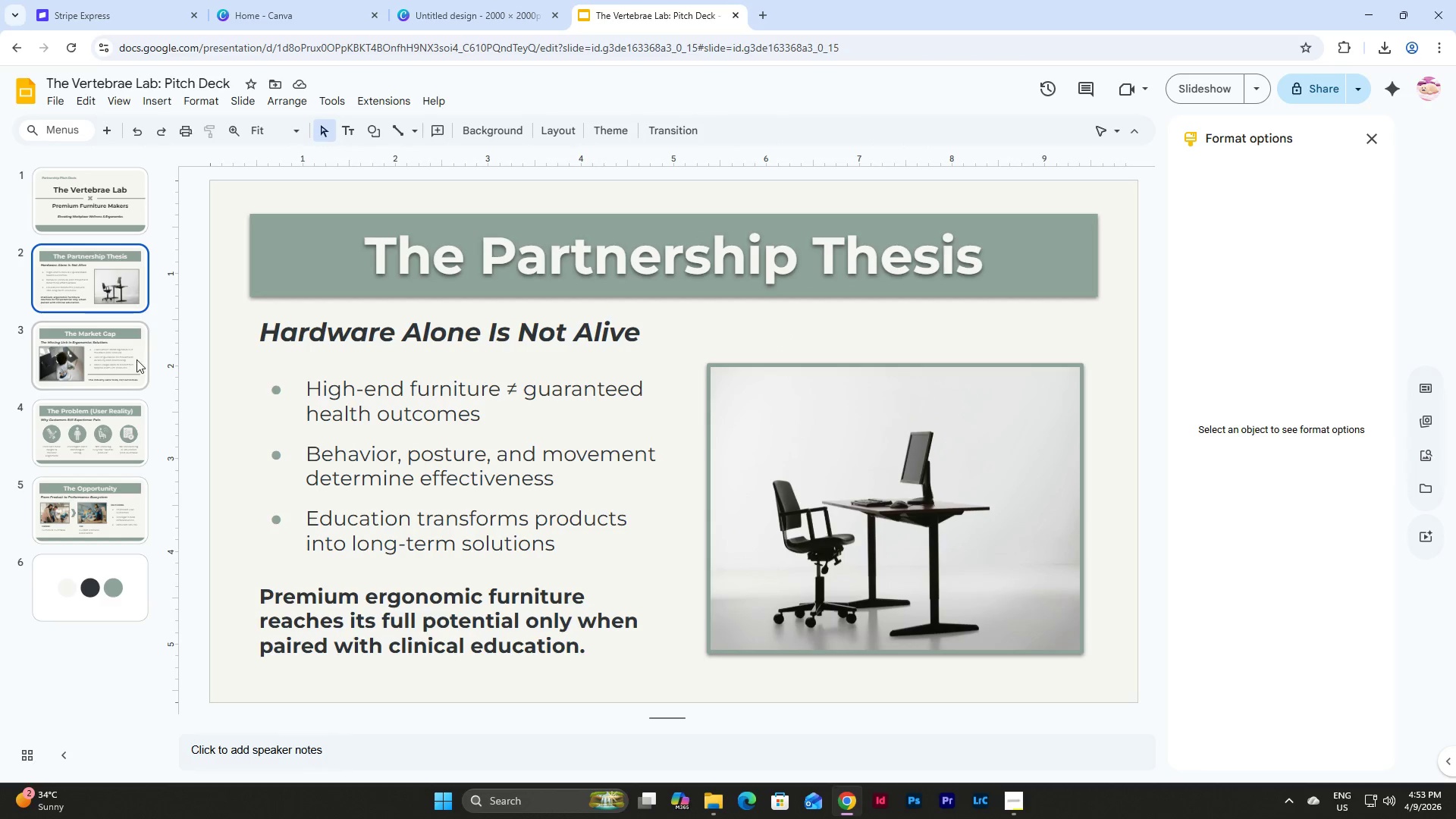 
left_click([136, 359])
 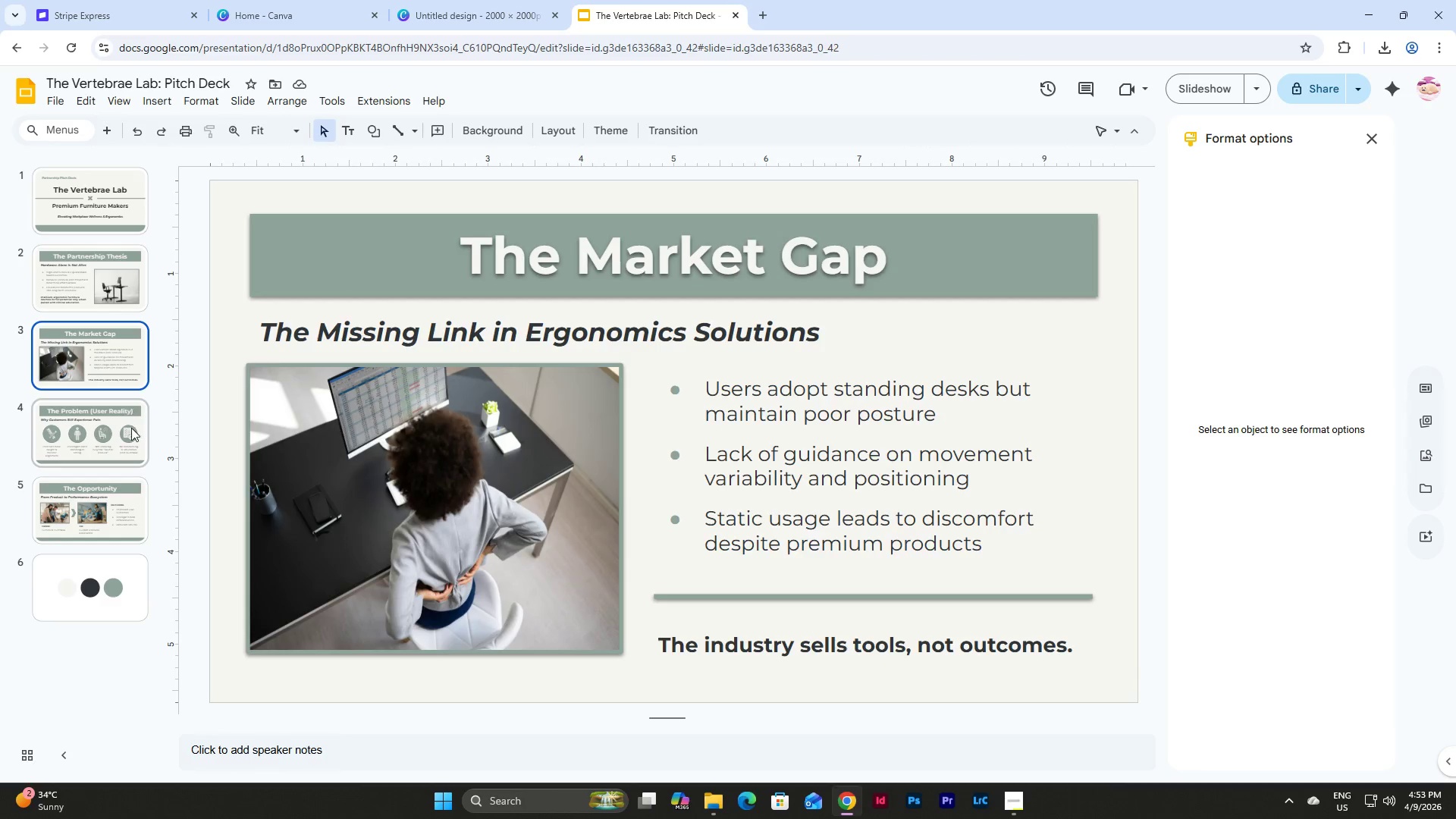 
left_click([130, 434])
 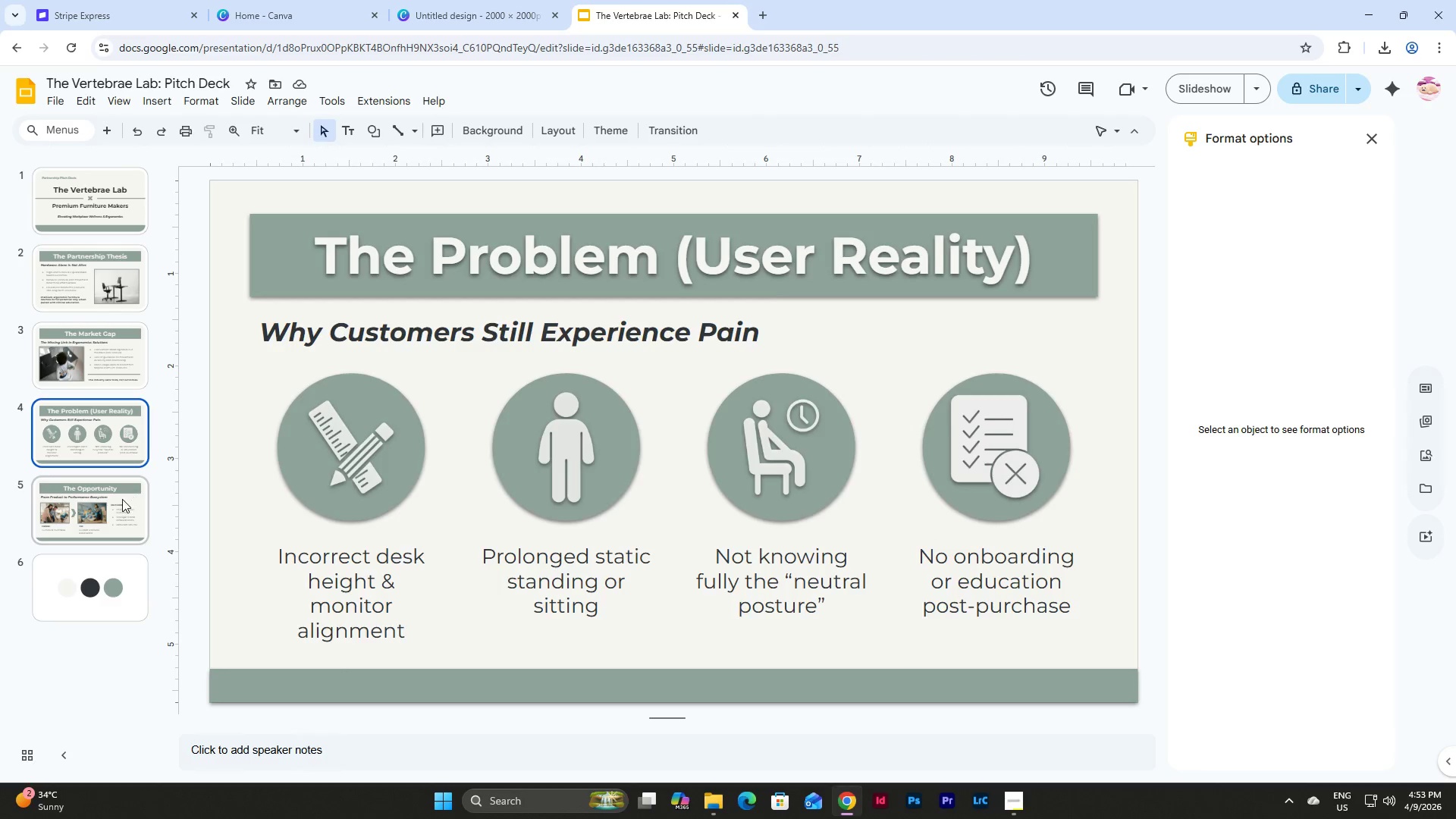 
left_click([122, 499])
 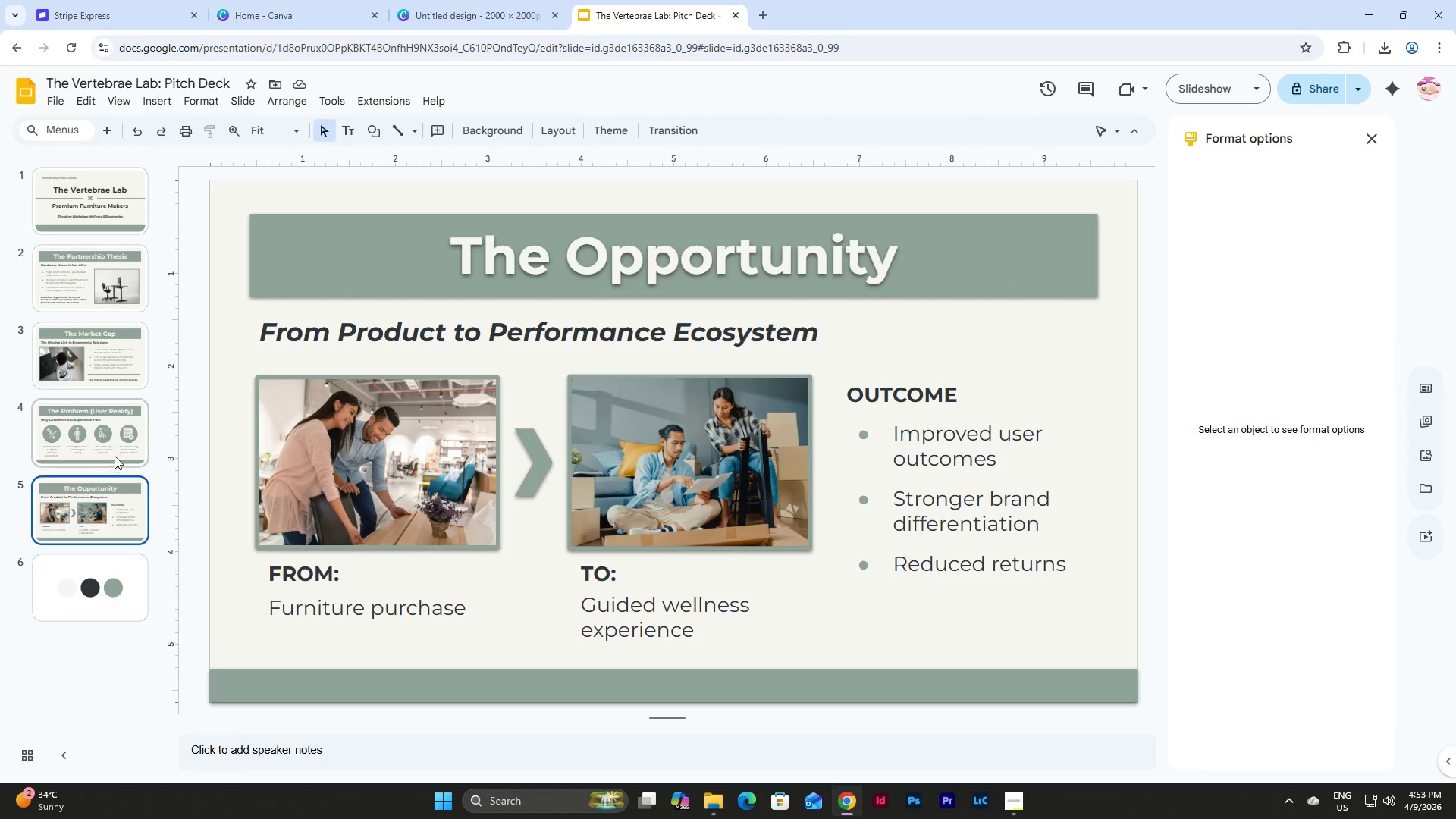 
key(Control+D)
 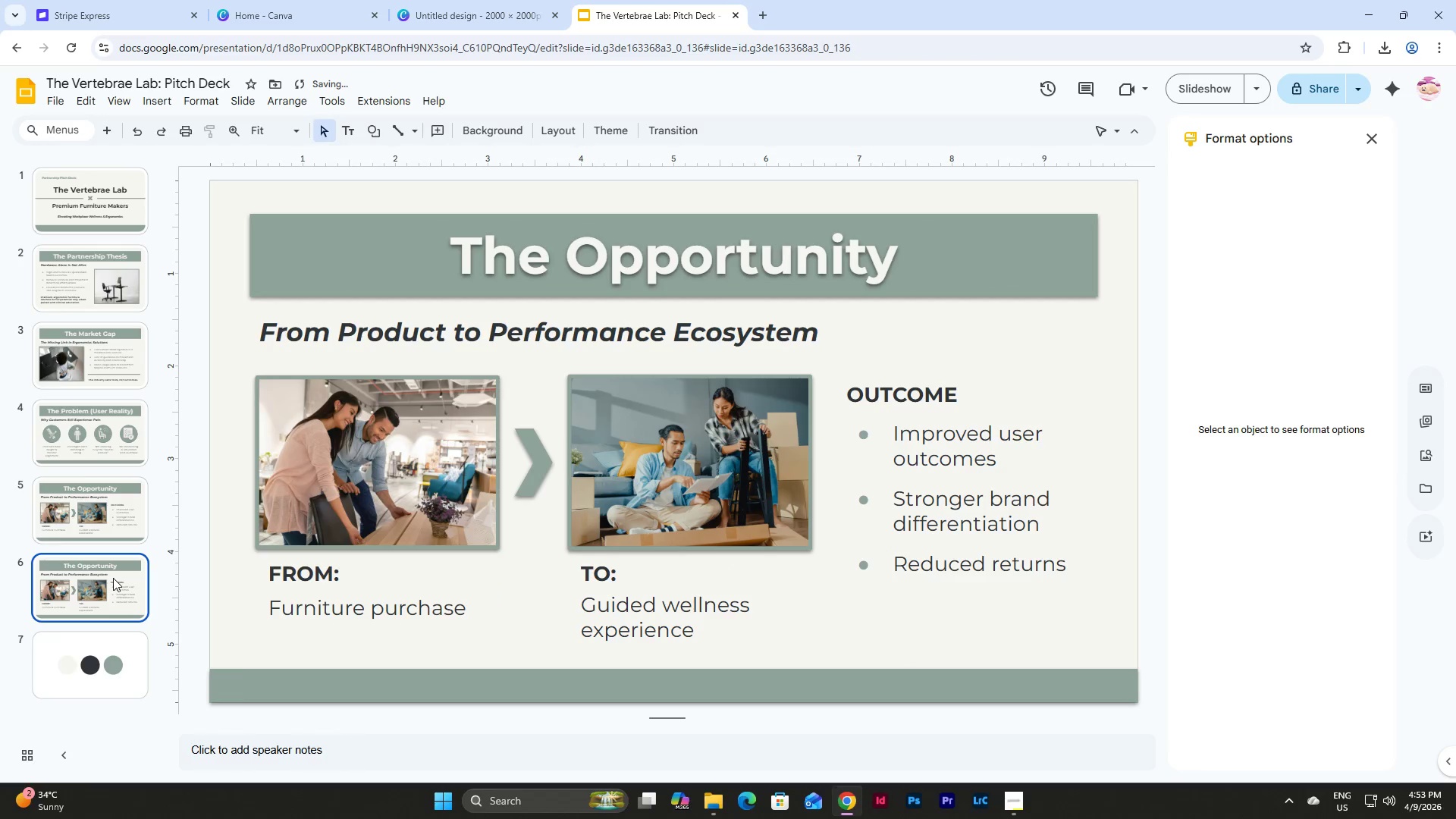 
left_click([113, 578])
 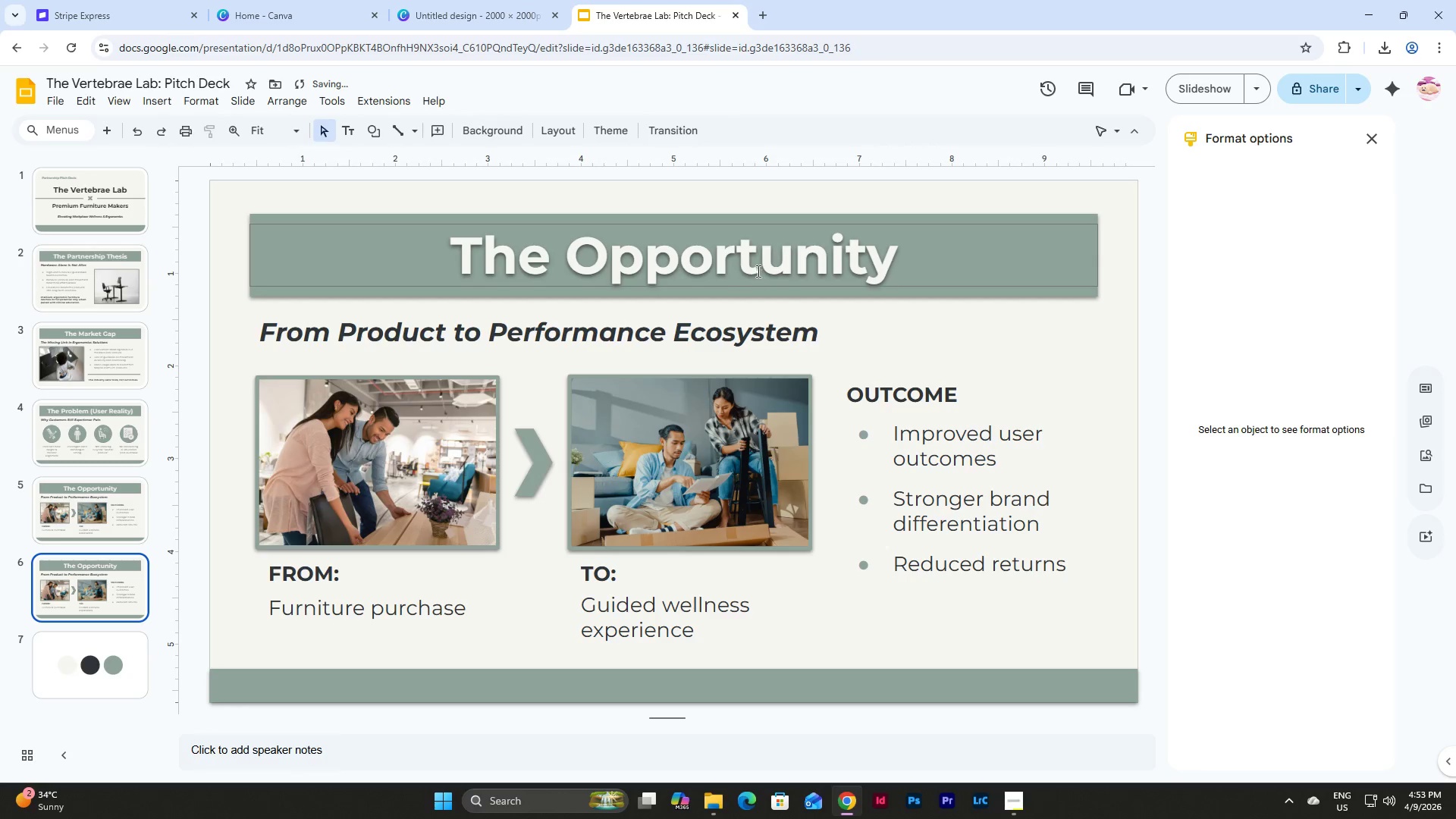 
left_click([767, 259])
 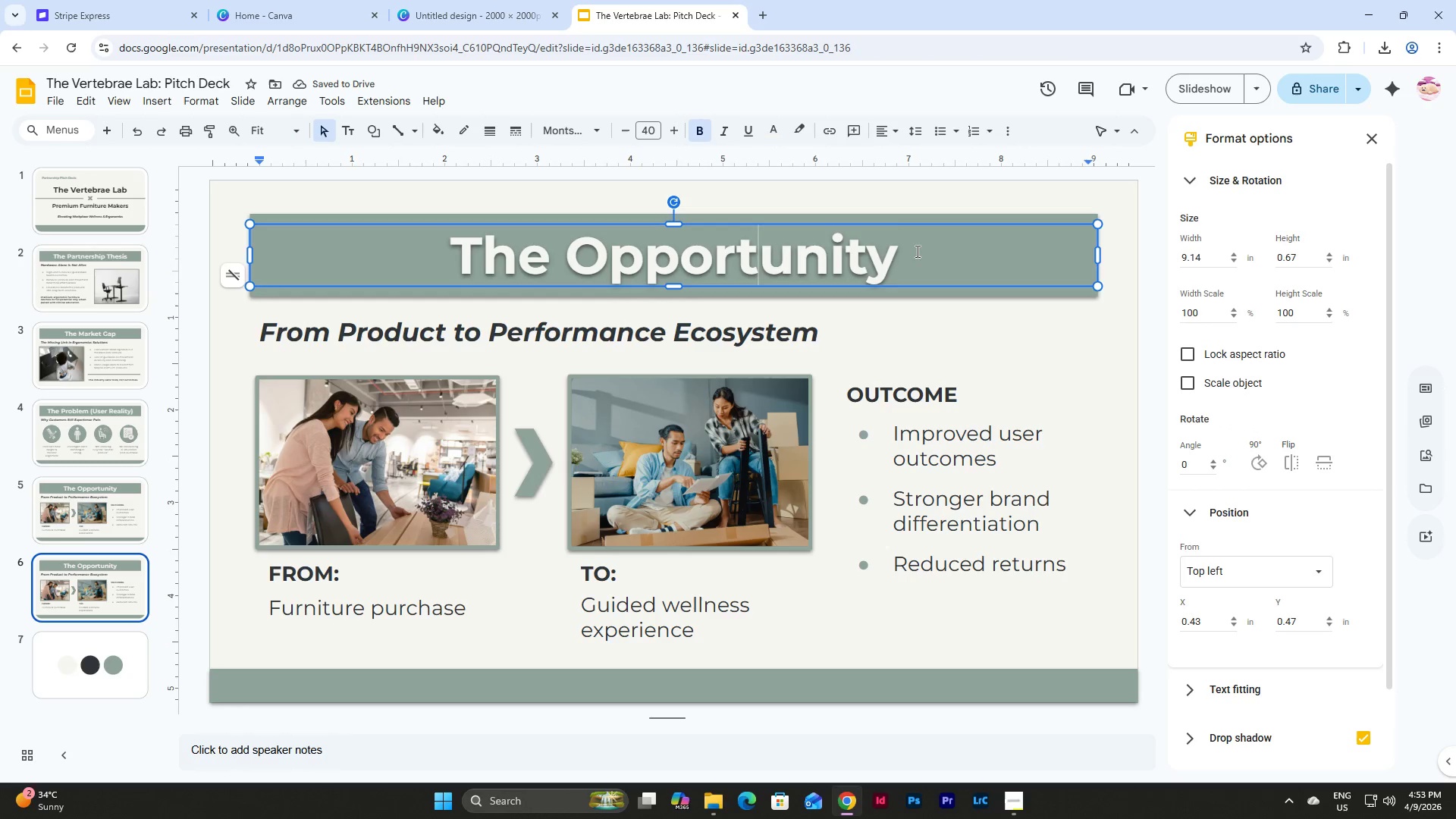 
left_click_drag(start_coordinate=[916, 251], to_coordinate=[434, 249])
 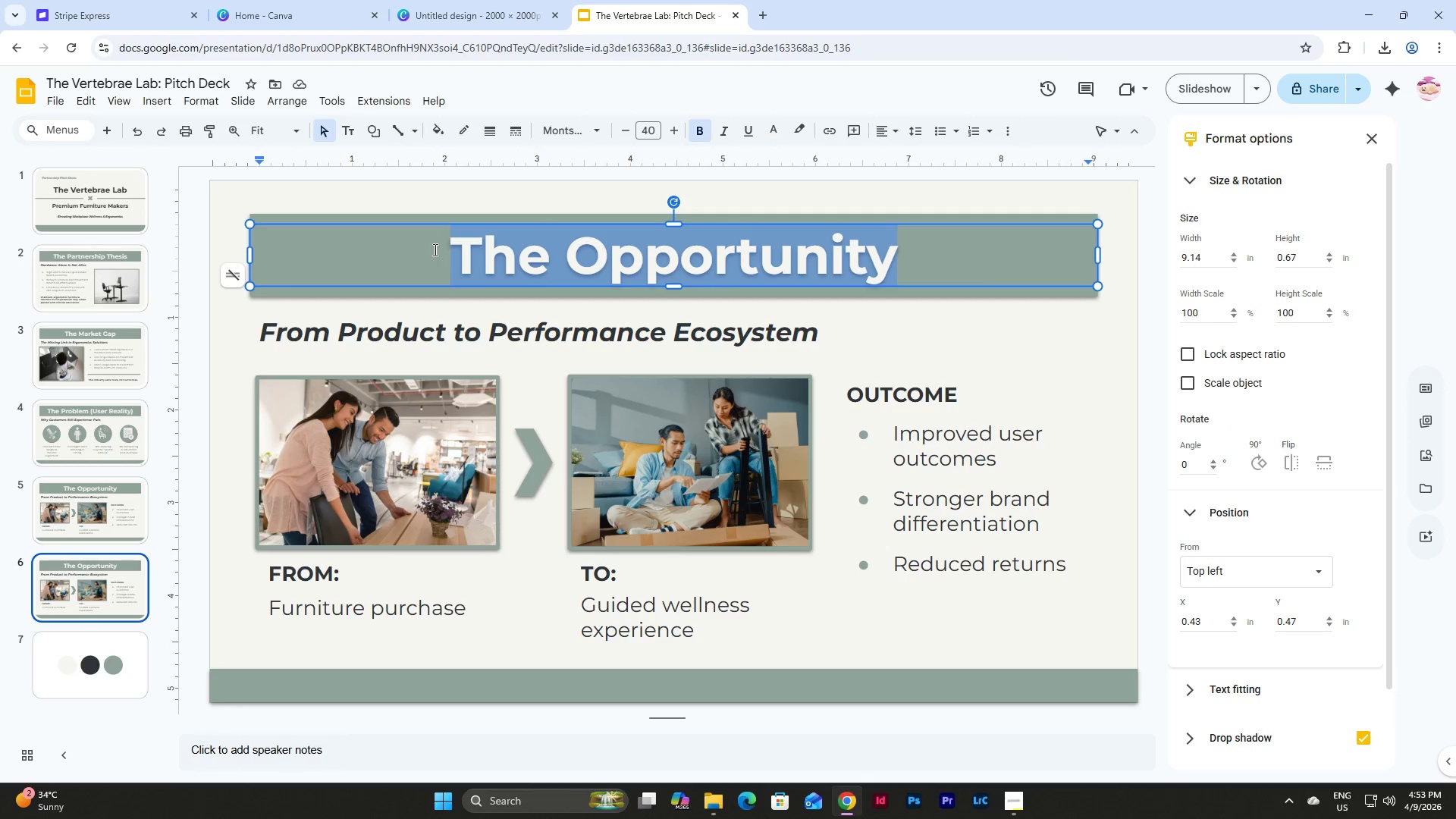 
type(About the )
key(Backspace)
key(Backspace)
key(Backspace)
key(Backspace)
type(The Vertebrae Lab)
 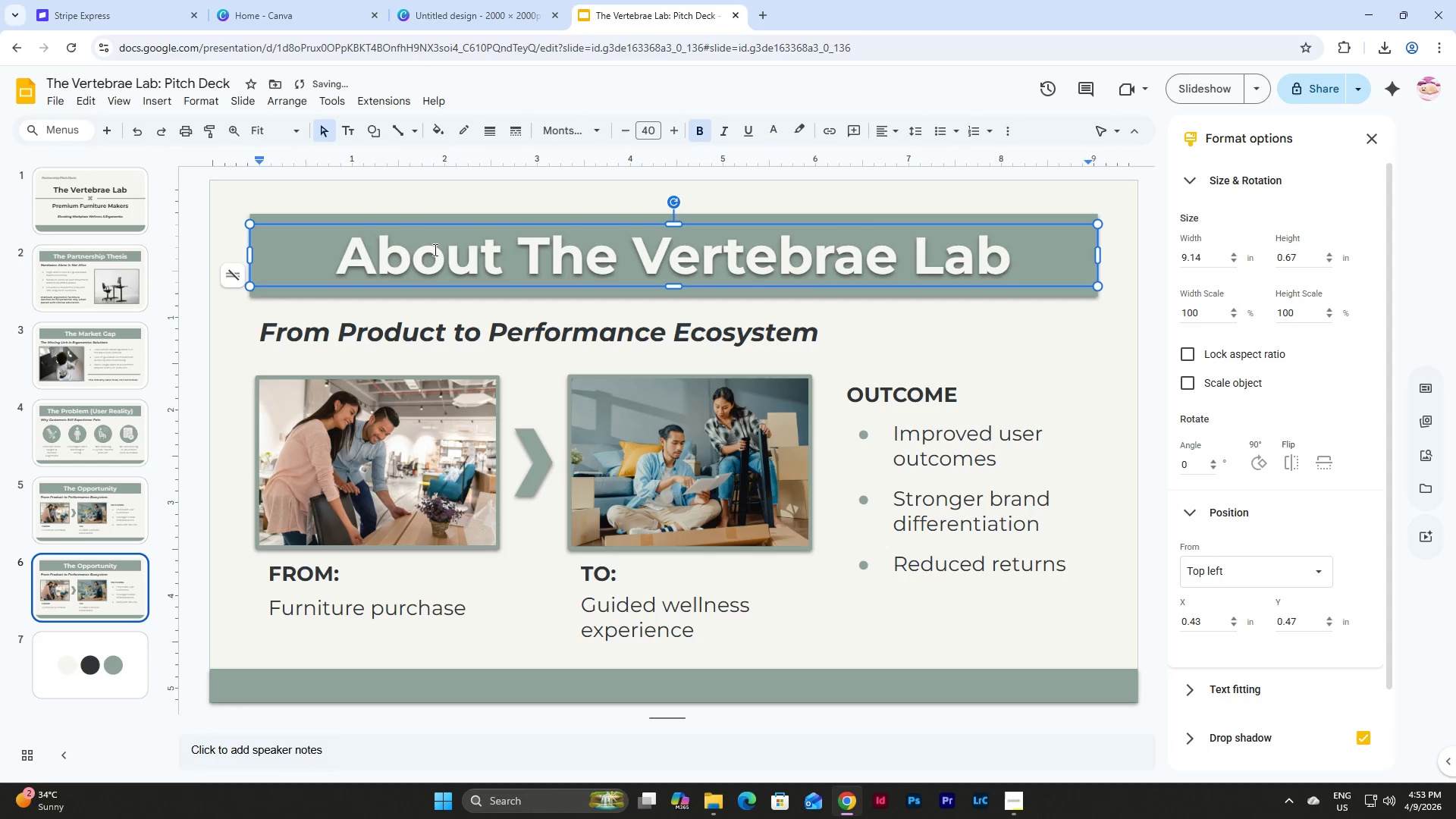 
key(Backspace)
 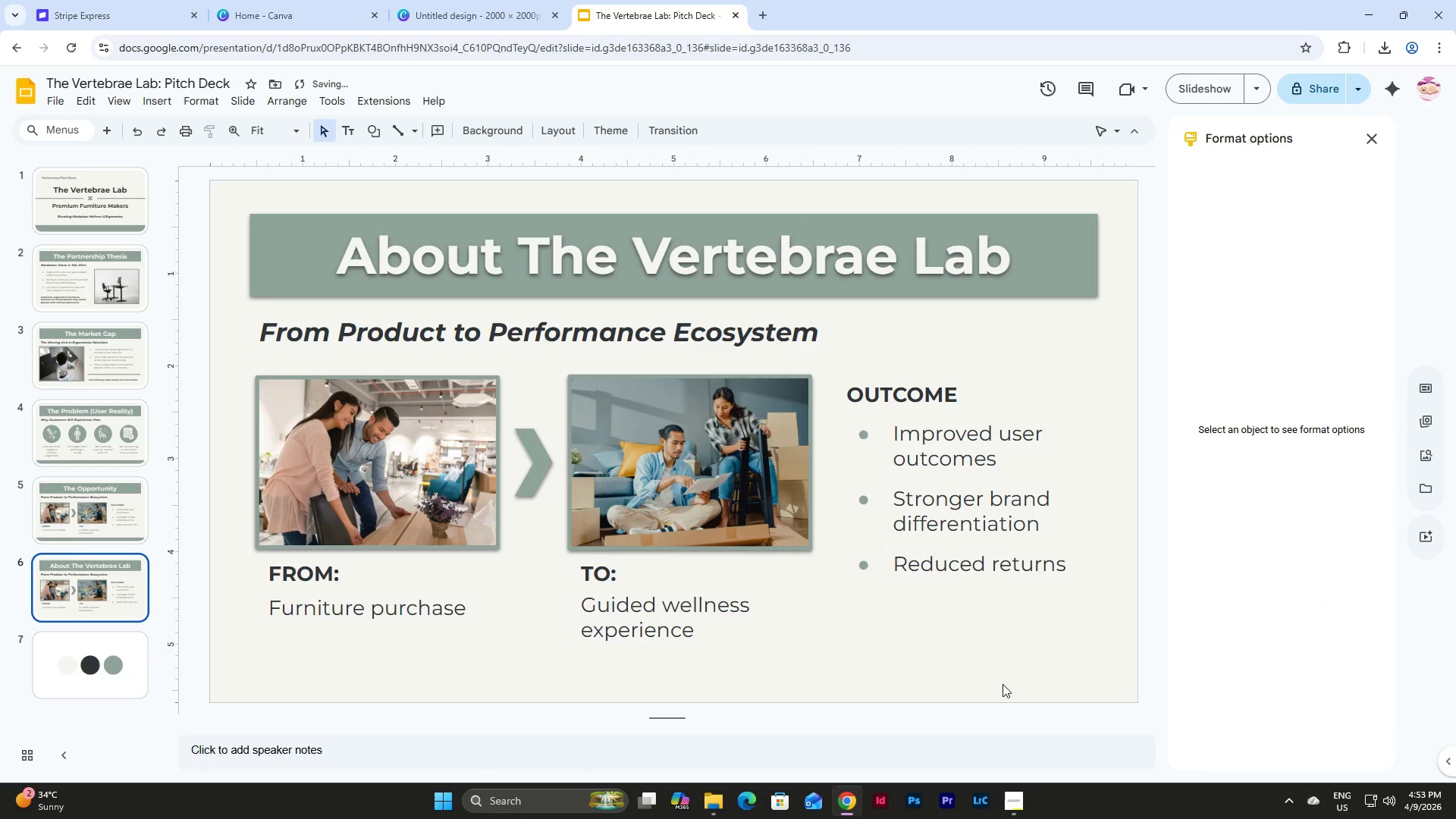 
left_click_drag(start_coordinate=[1035, 660], to_coordinate=[309, 406])
 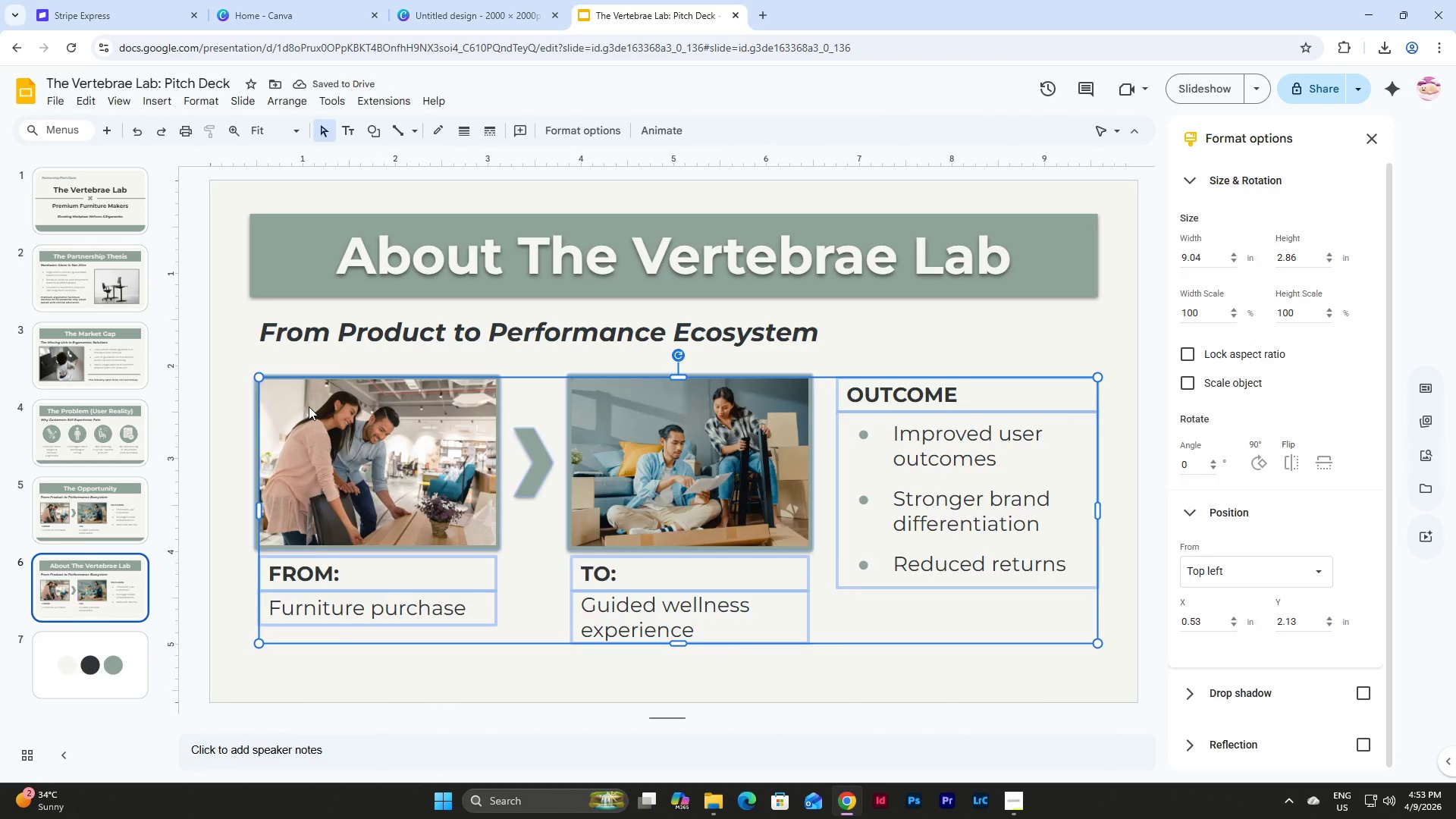 
key(Backspace)
 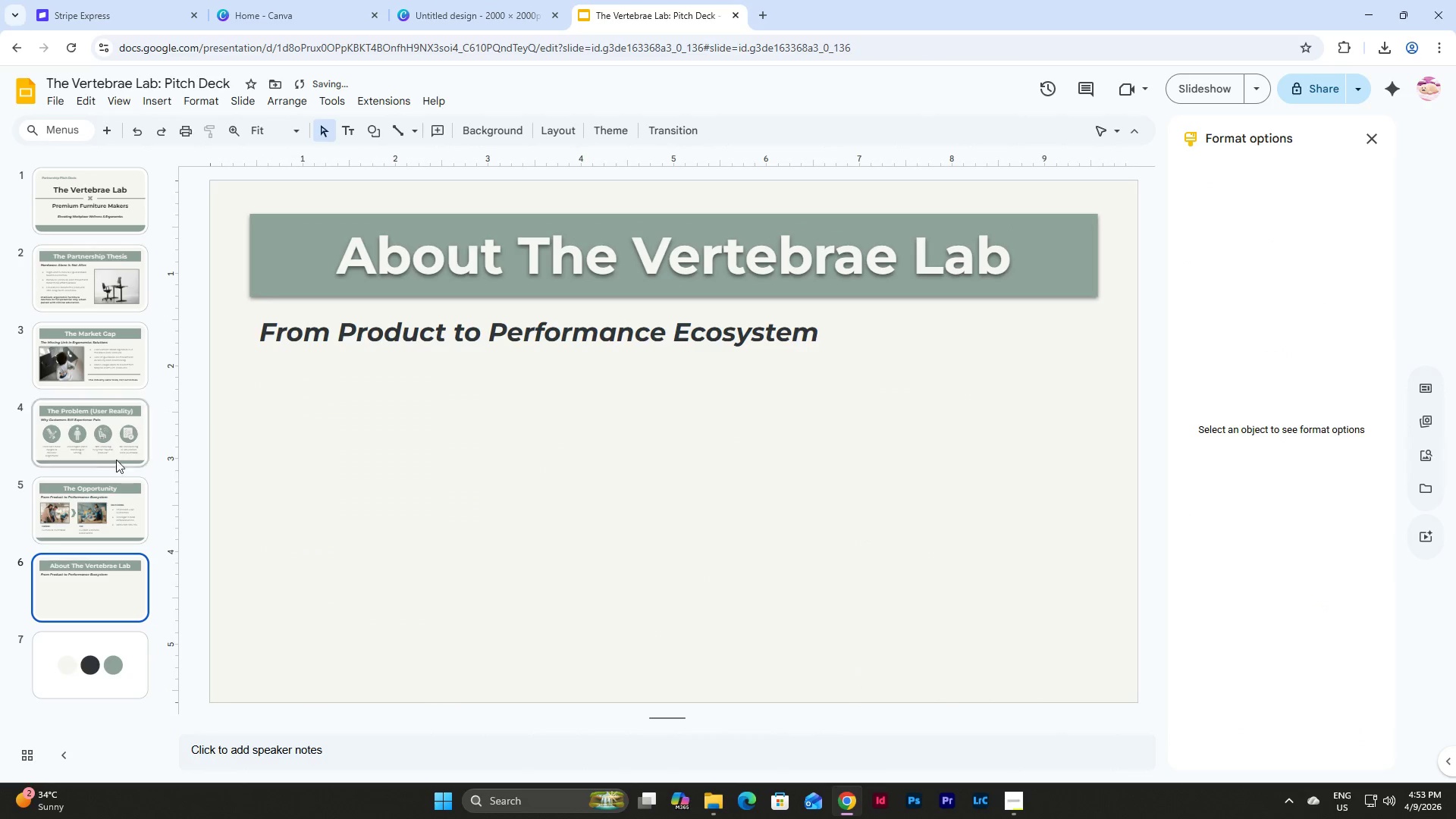 
left_click([97, 497])
 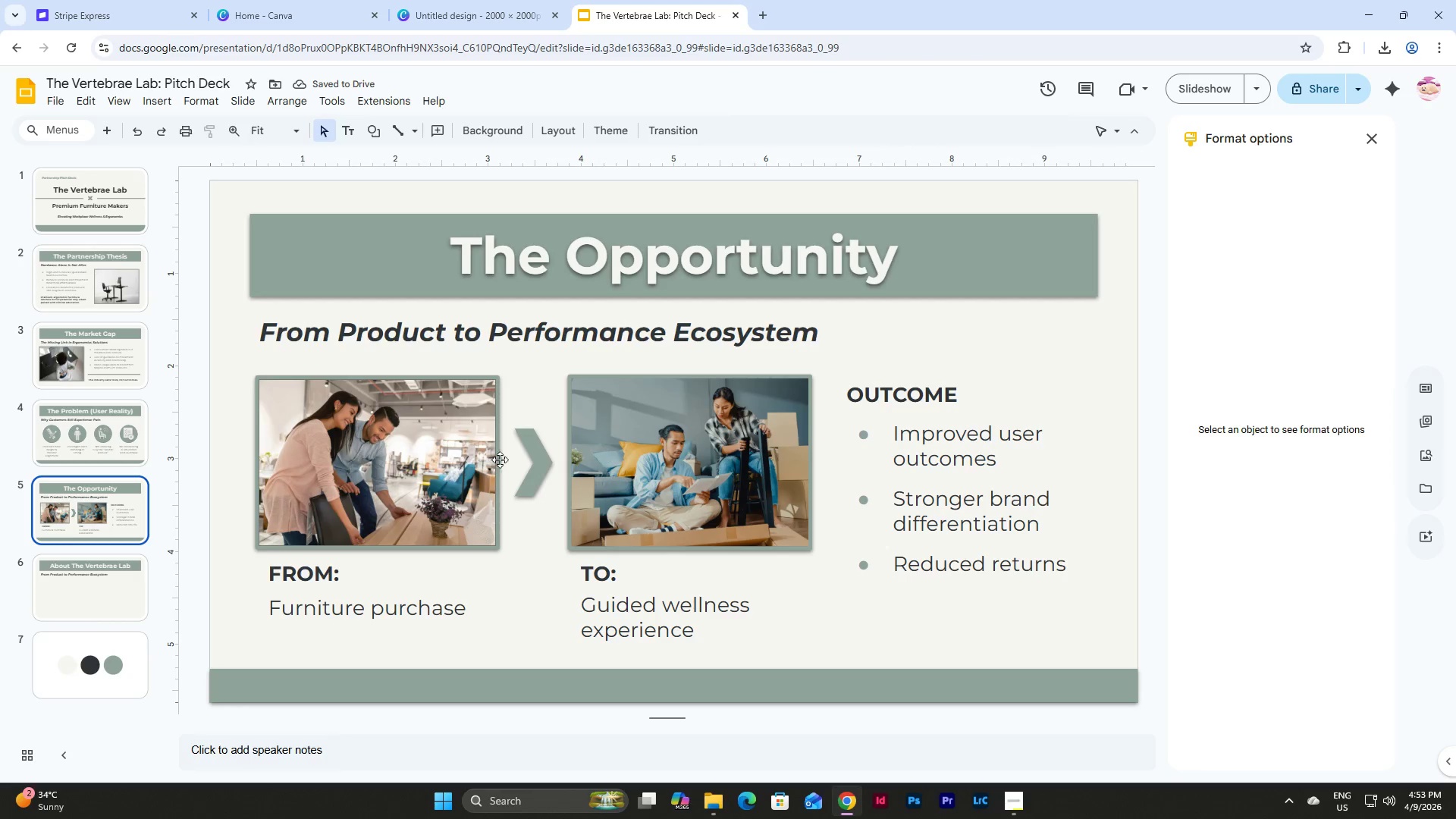 
left_click([533, 453])
 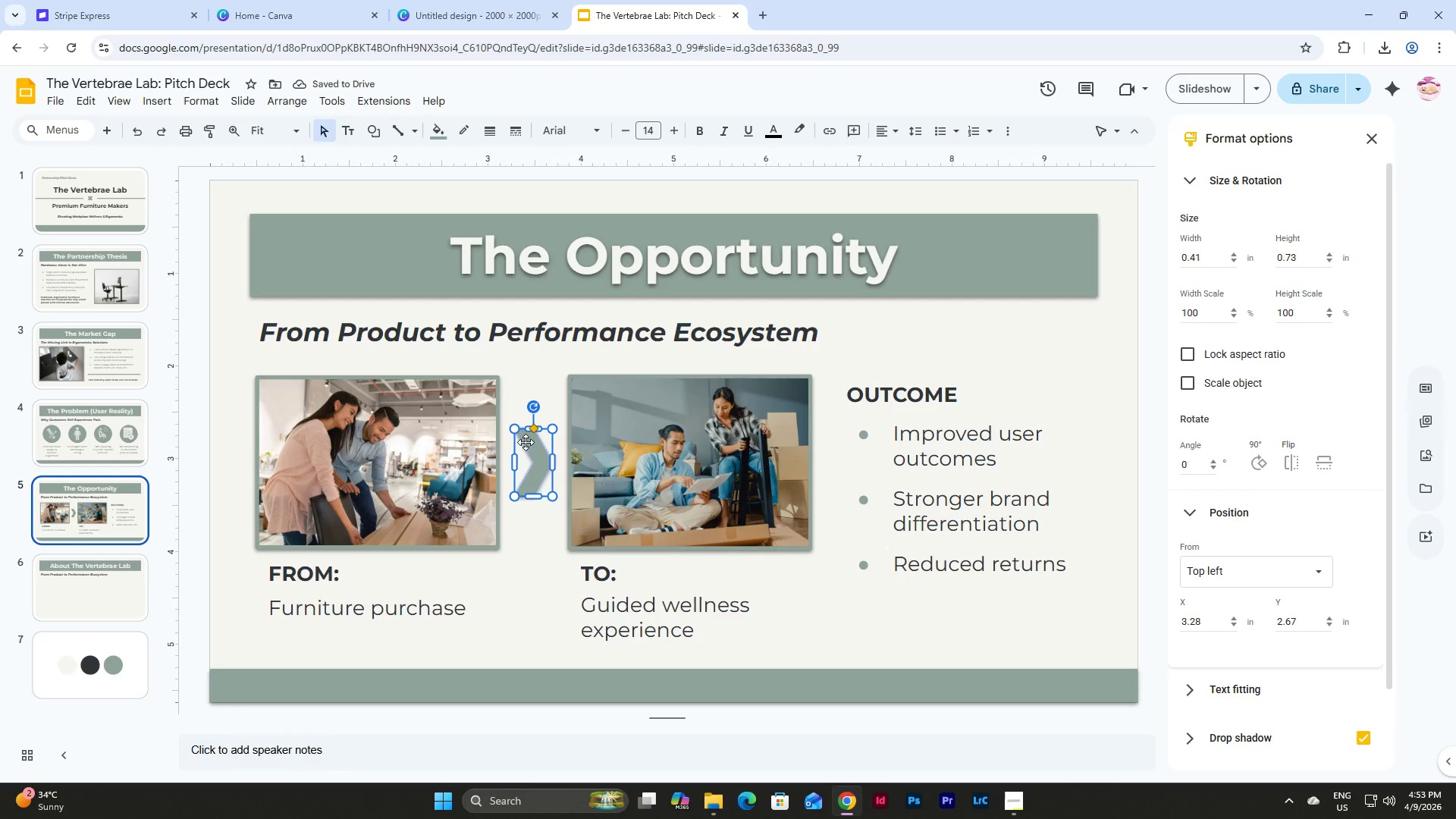 
left_click([539, 648])
 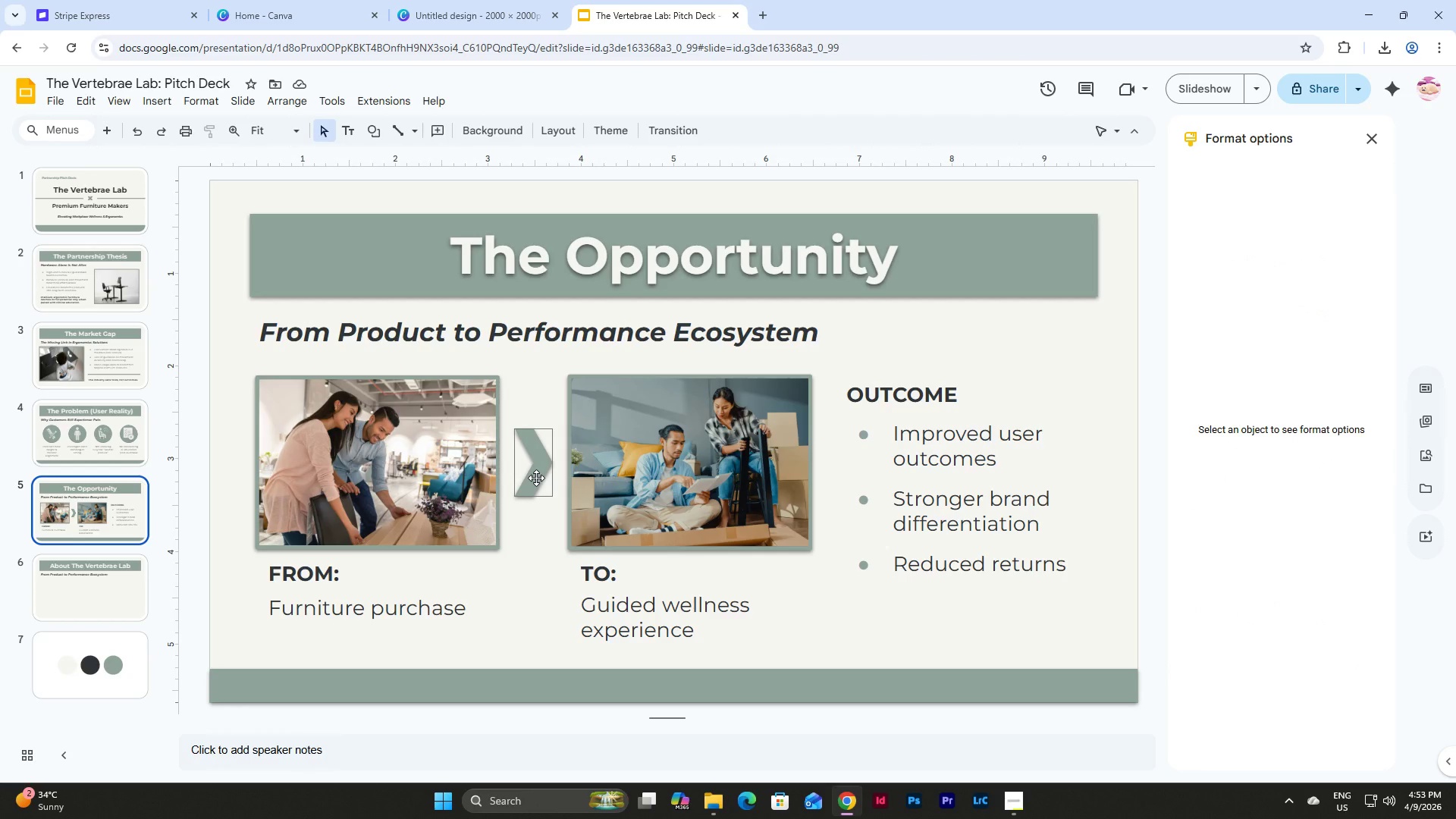 
left_click([549, 620])
 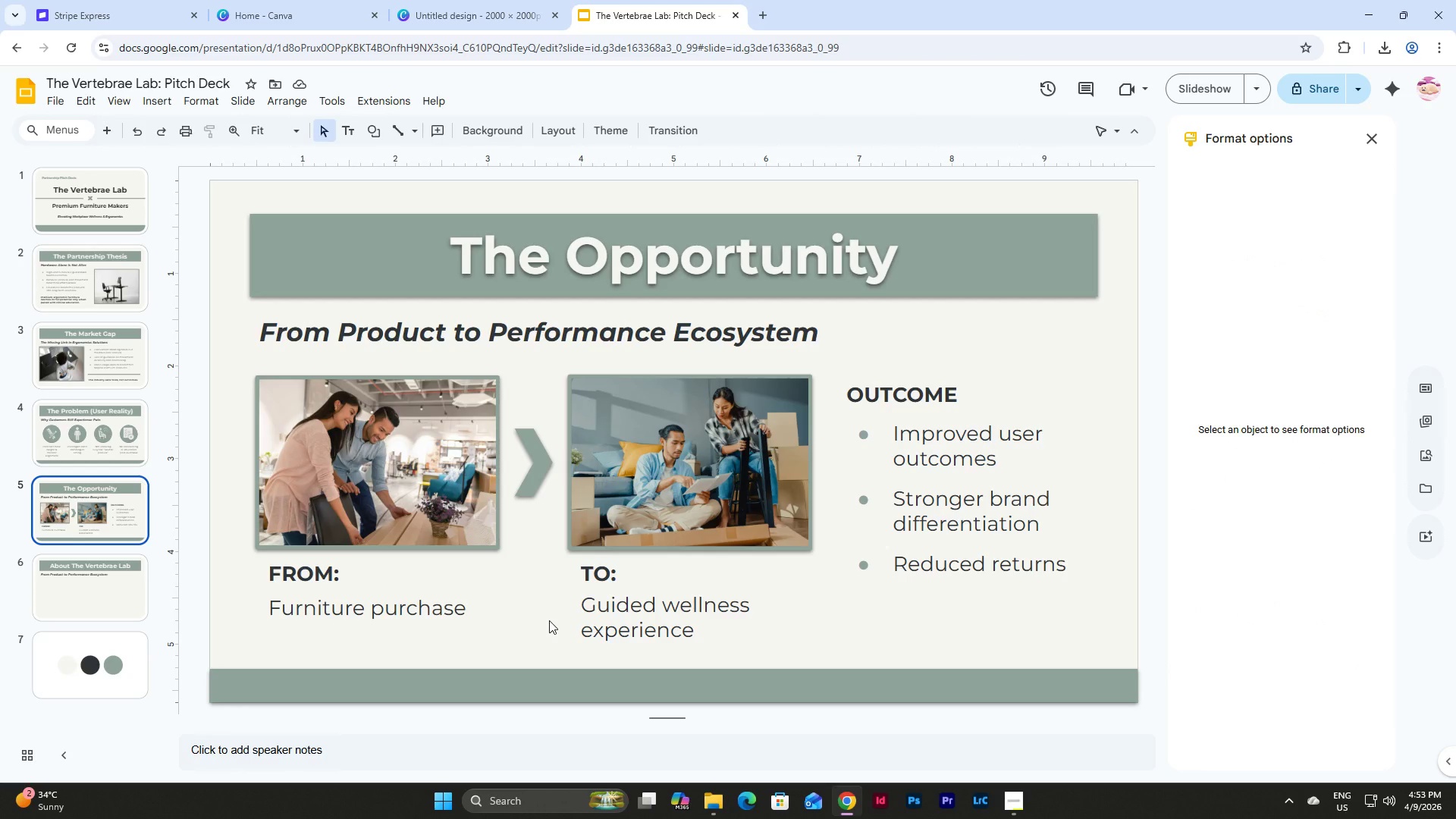 
left_click([89, 584])
 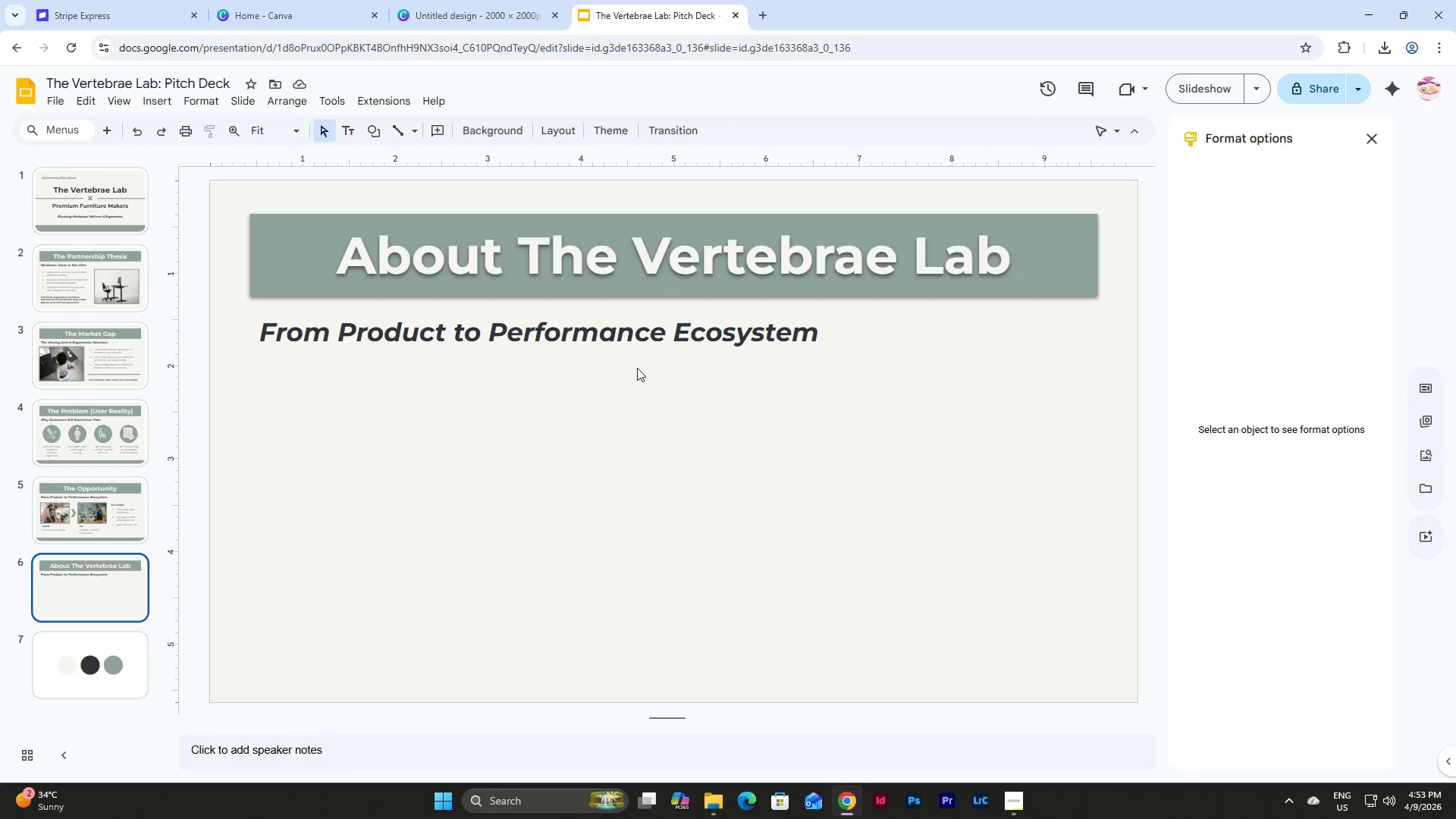 
left_click([629, 331])
 